 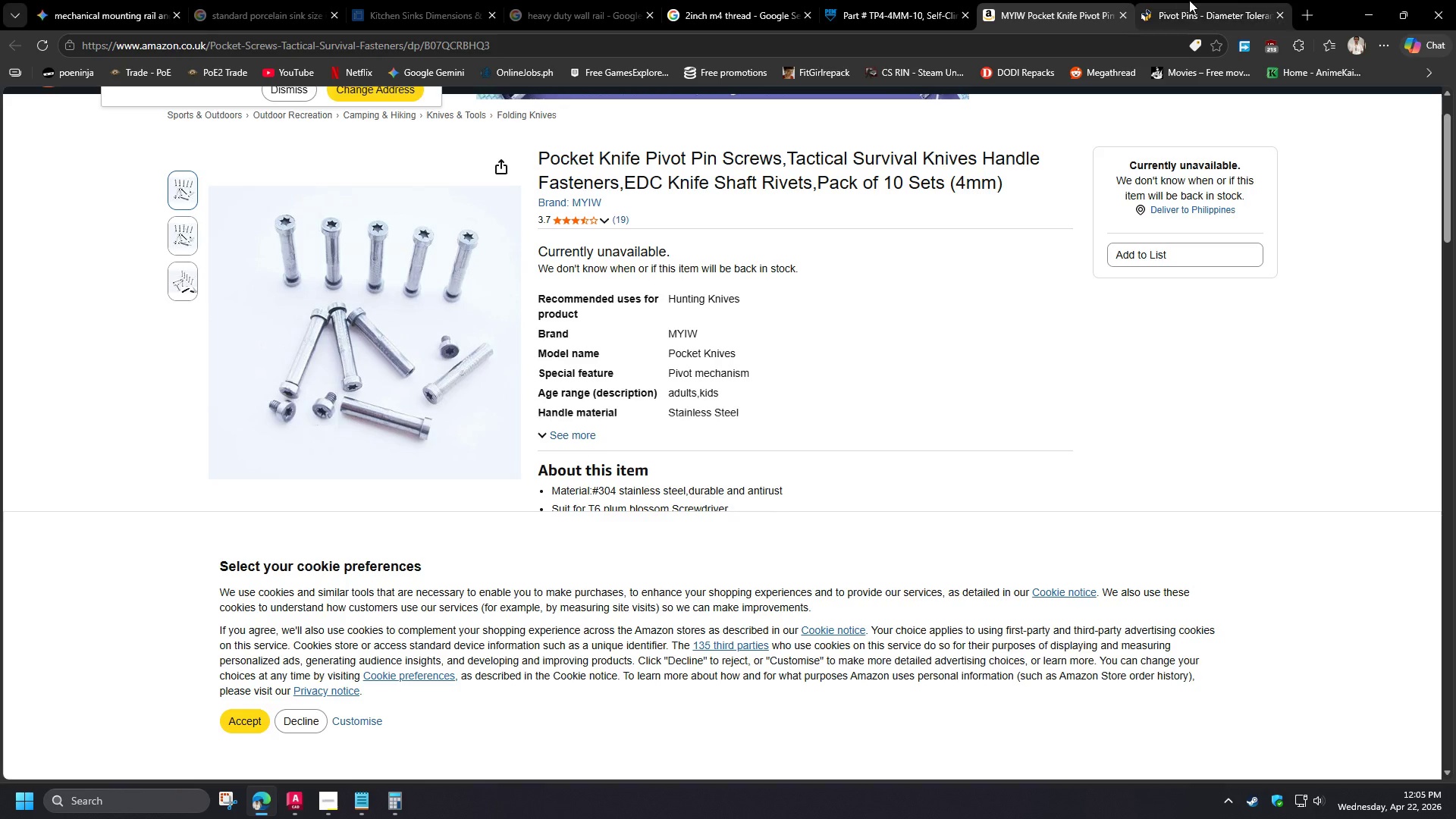 
double_click([1189, 0])
 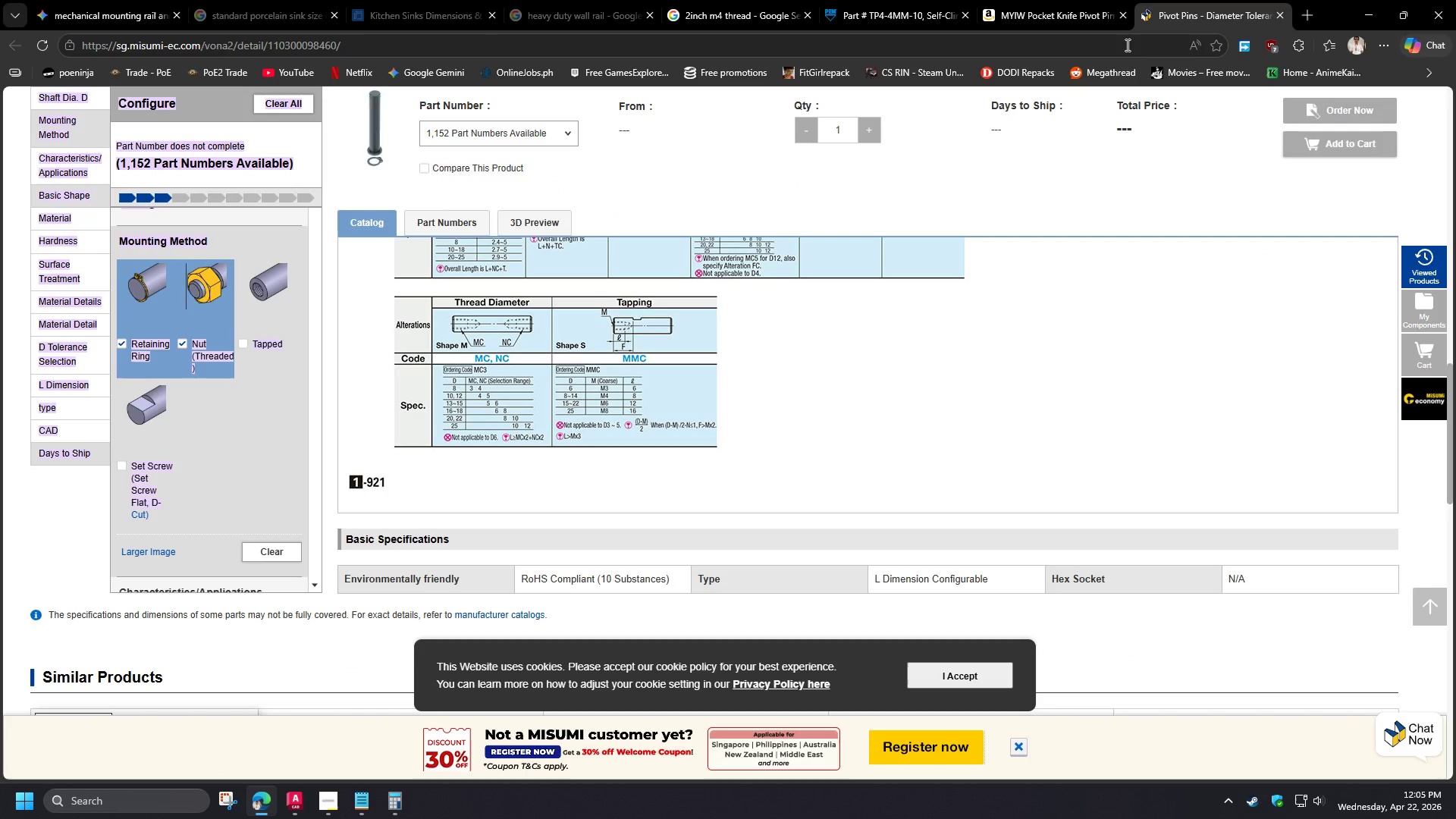 
left_click([1125, 43])
 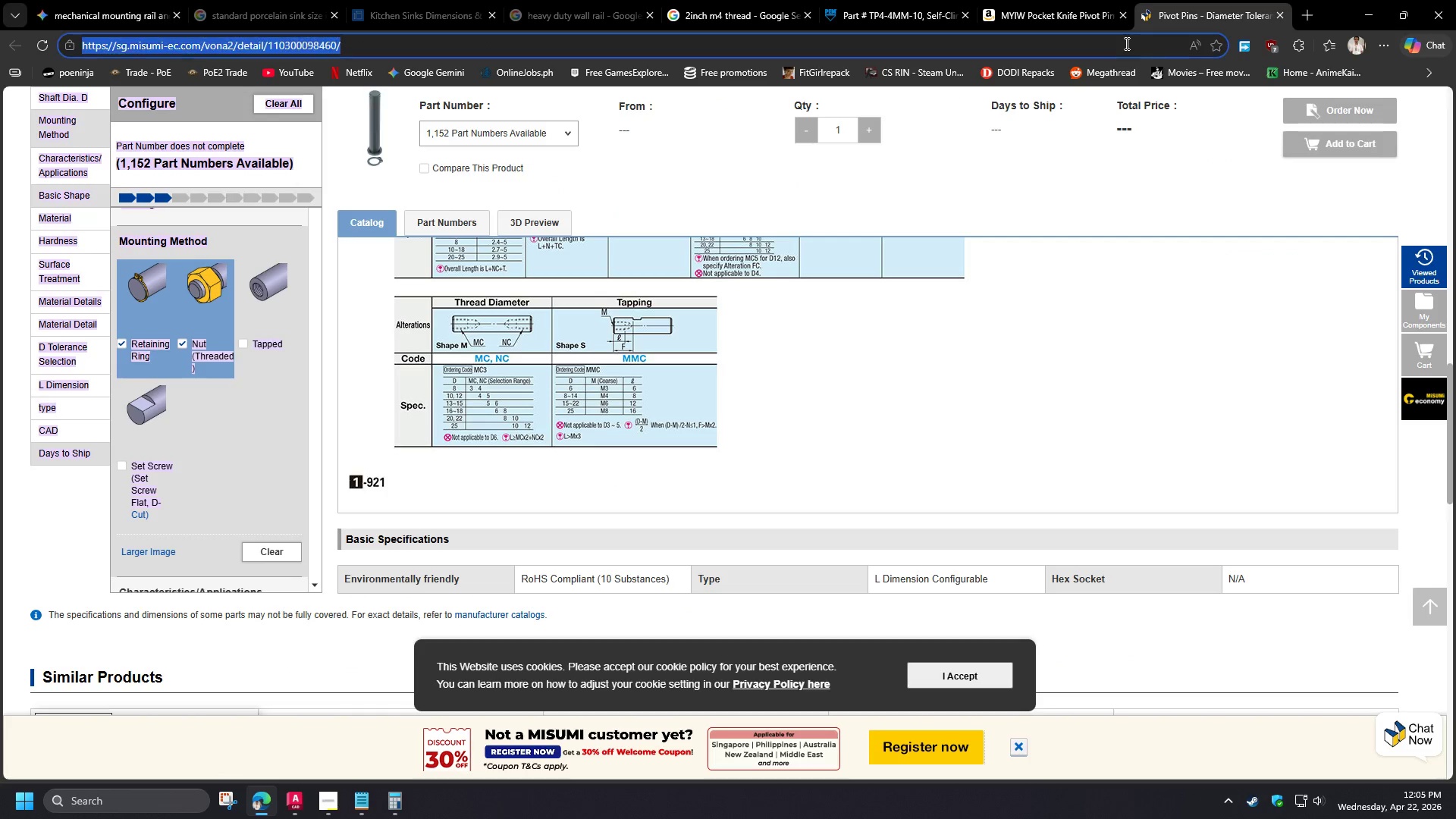 
key(Control+V)
 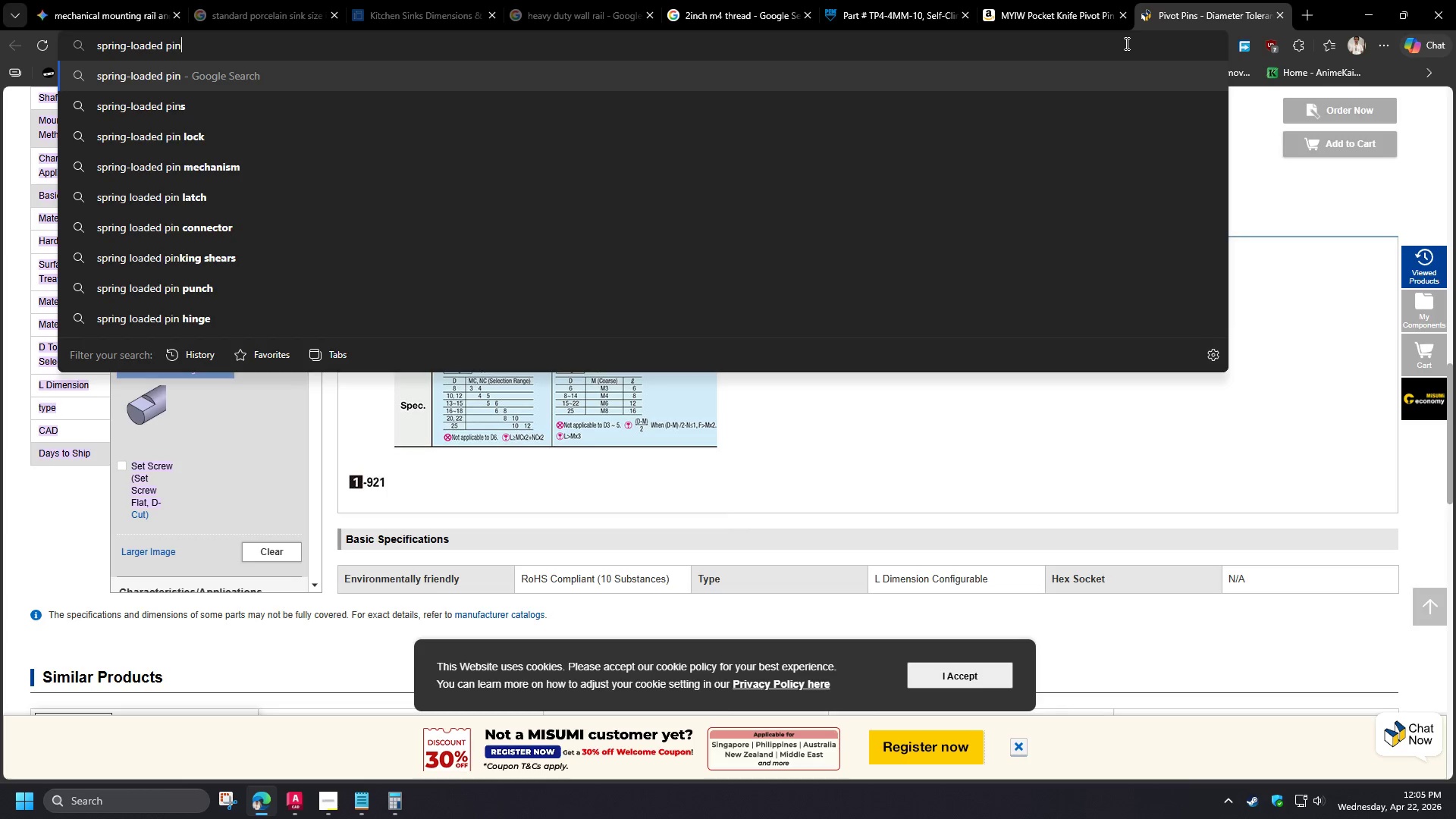 
key(NumpadEnter)
 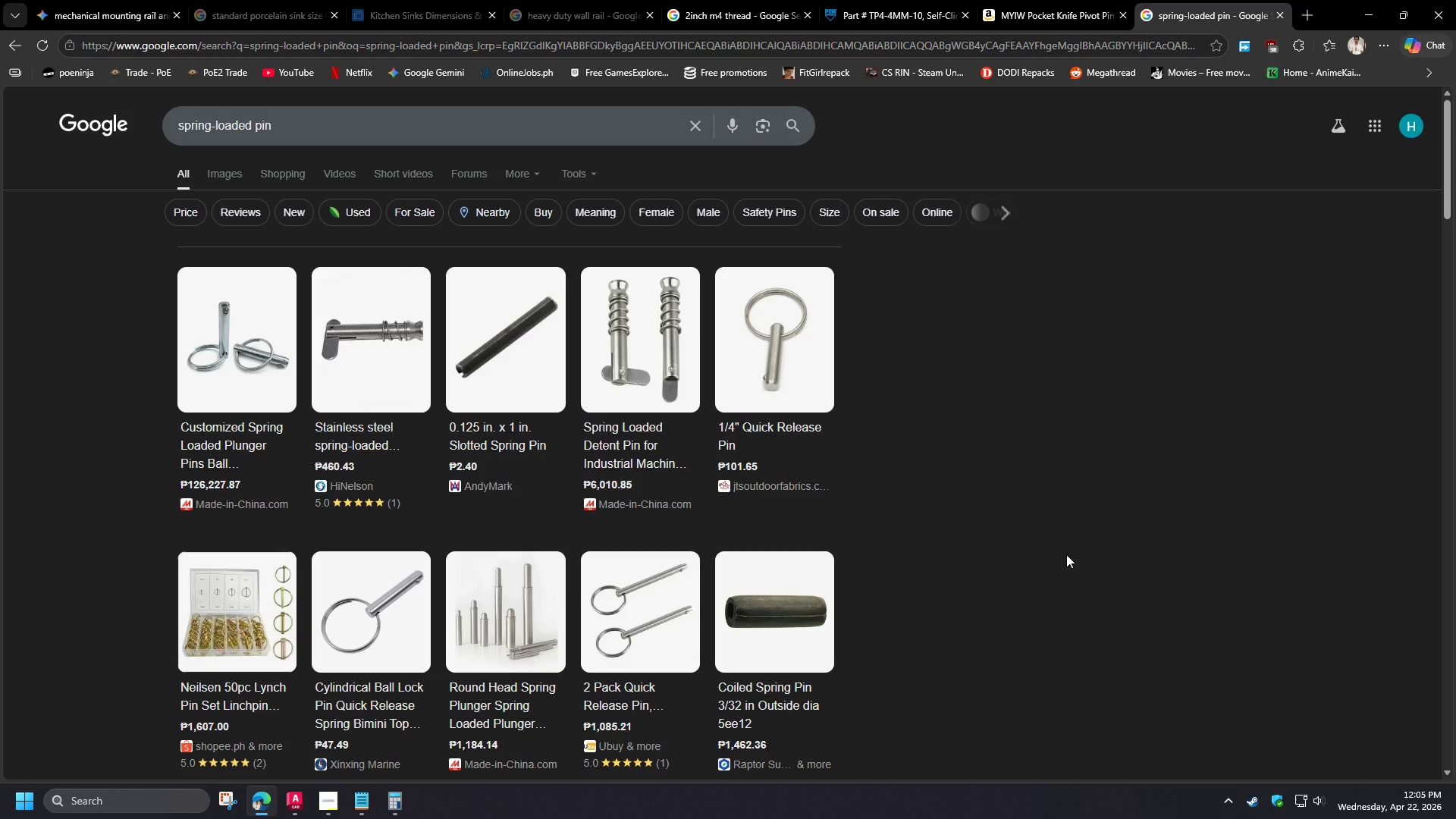 
wait(34.53)
 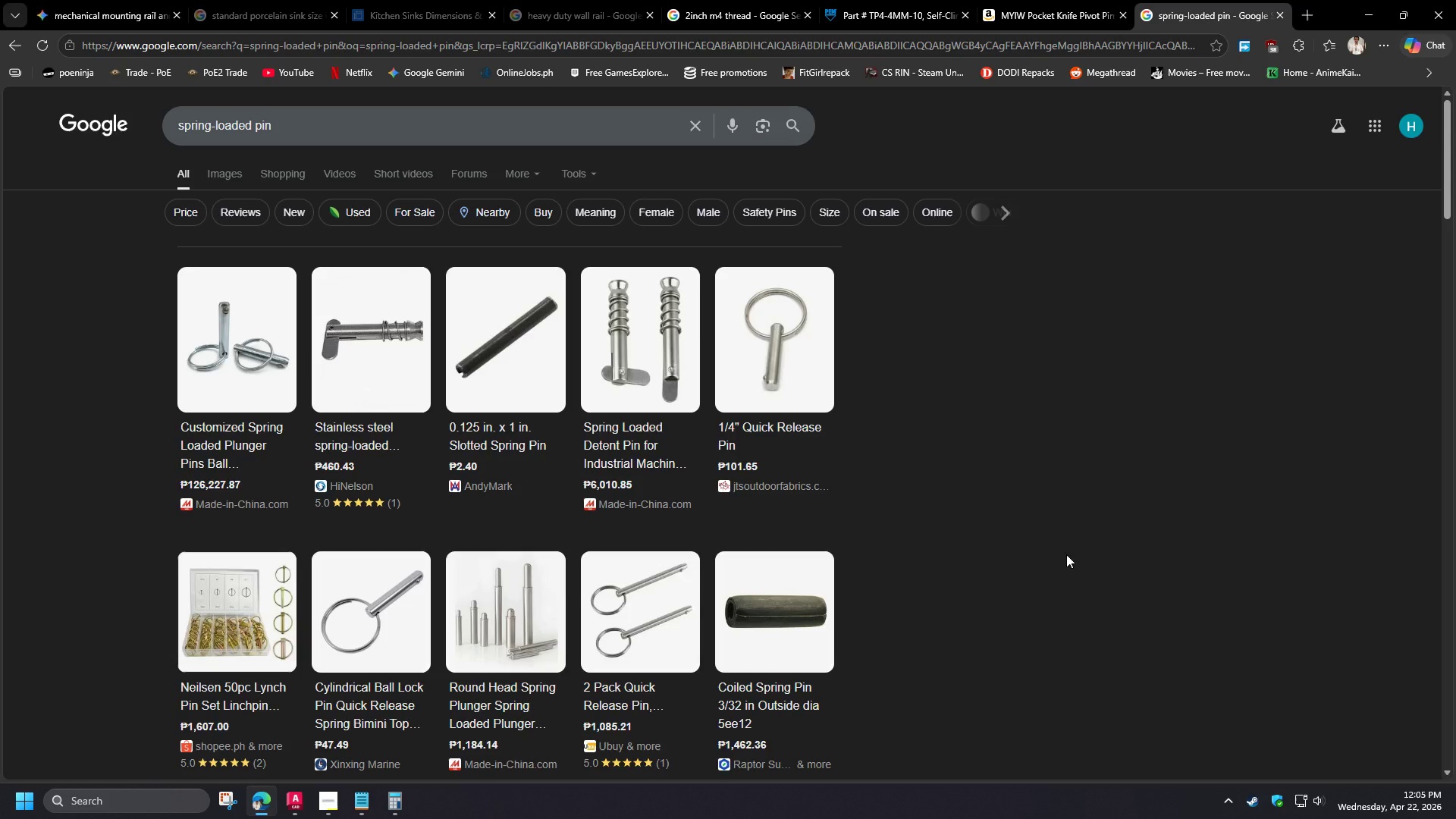 
left_click([1371, 5])
 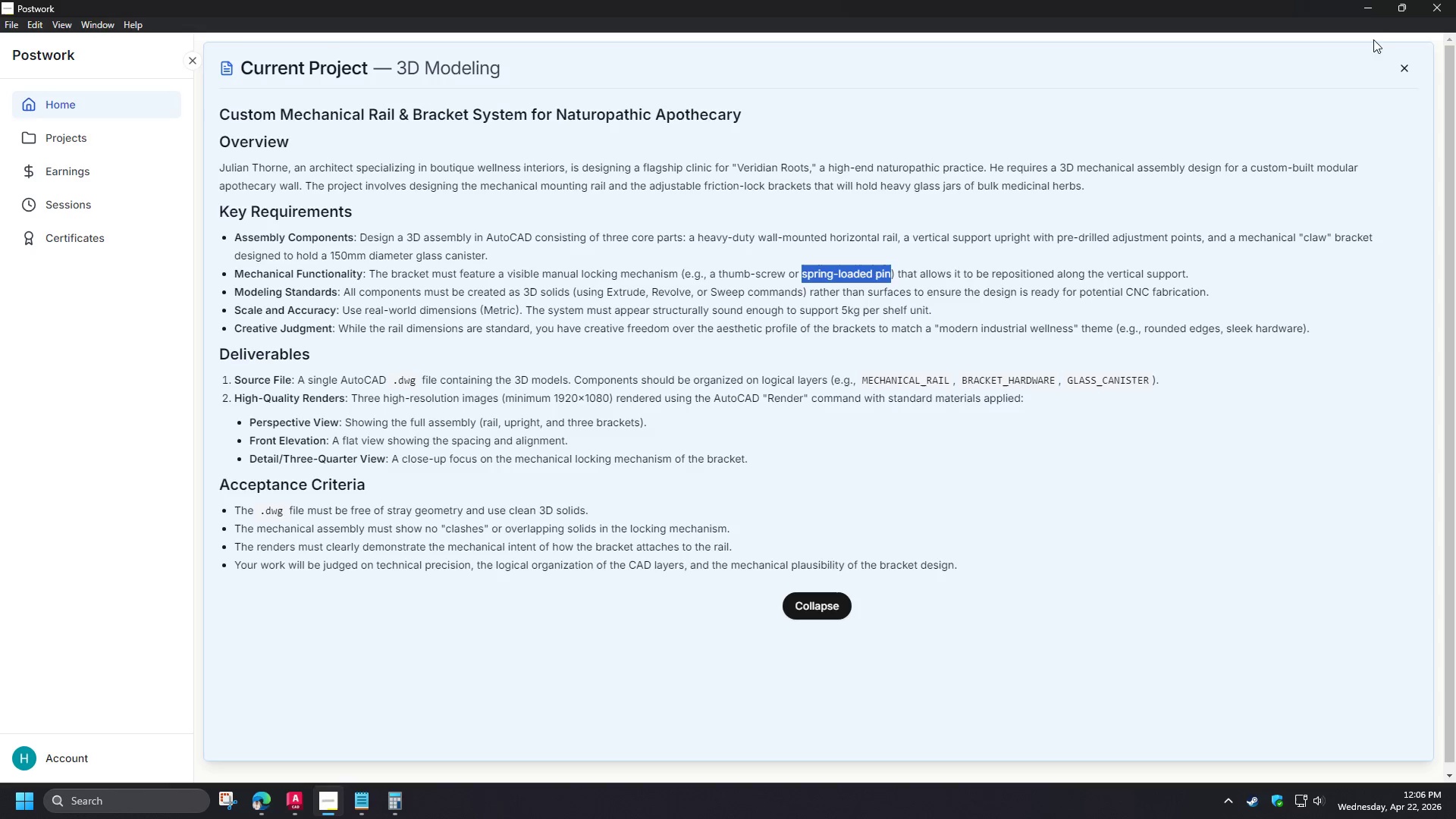 
left_click([1365, 14])
 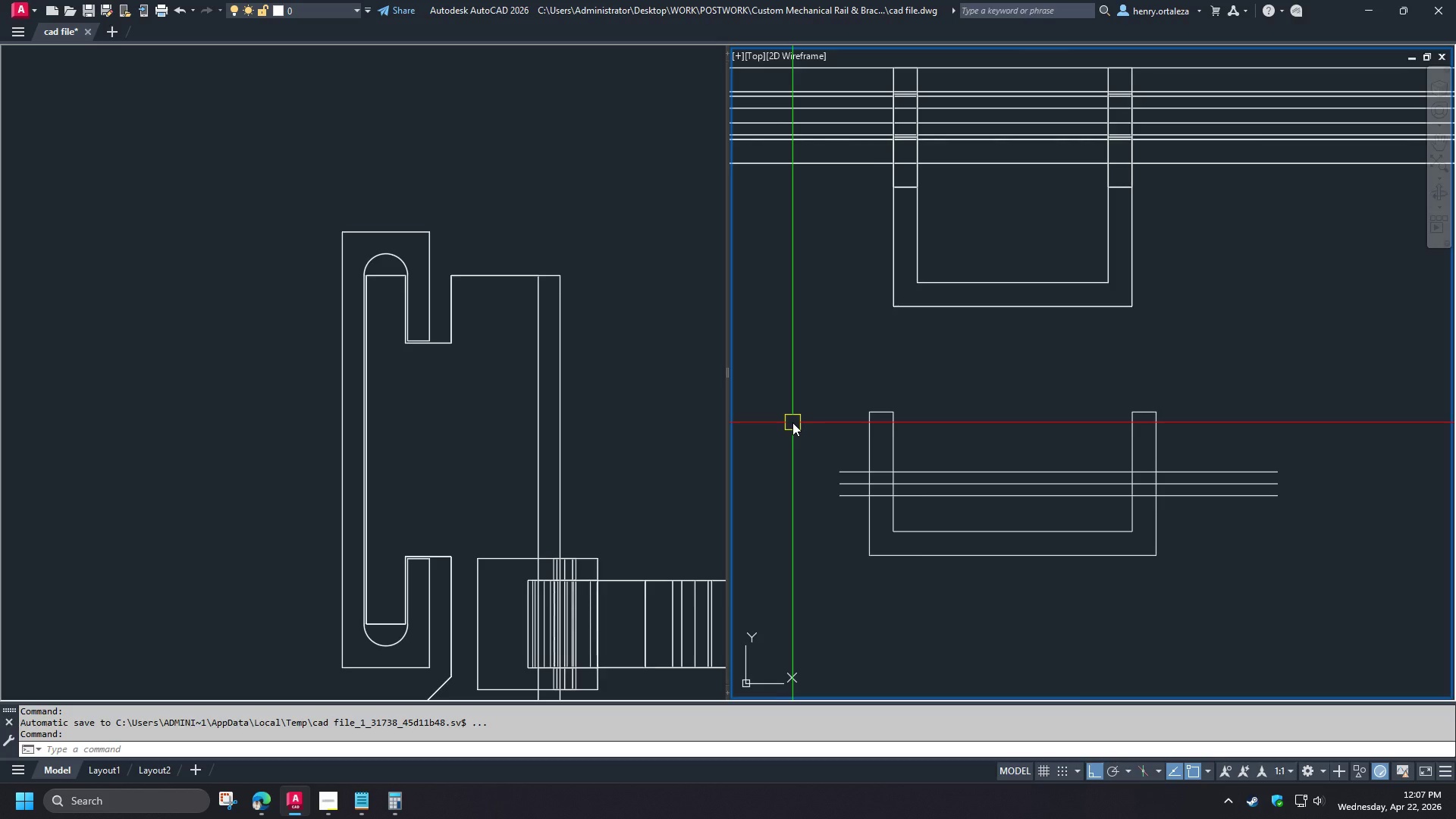 
wait(108.44)
 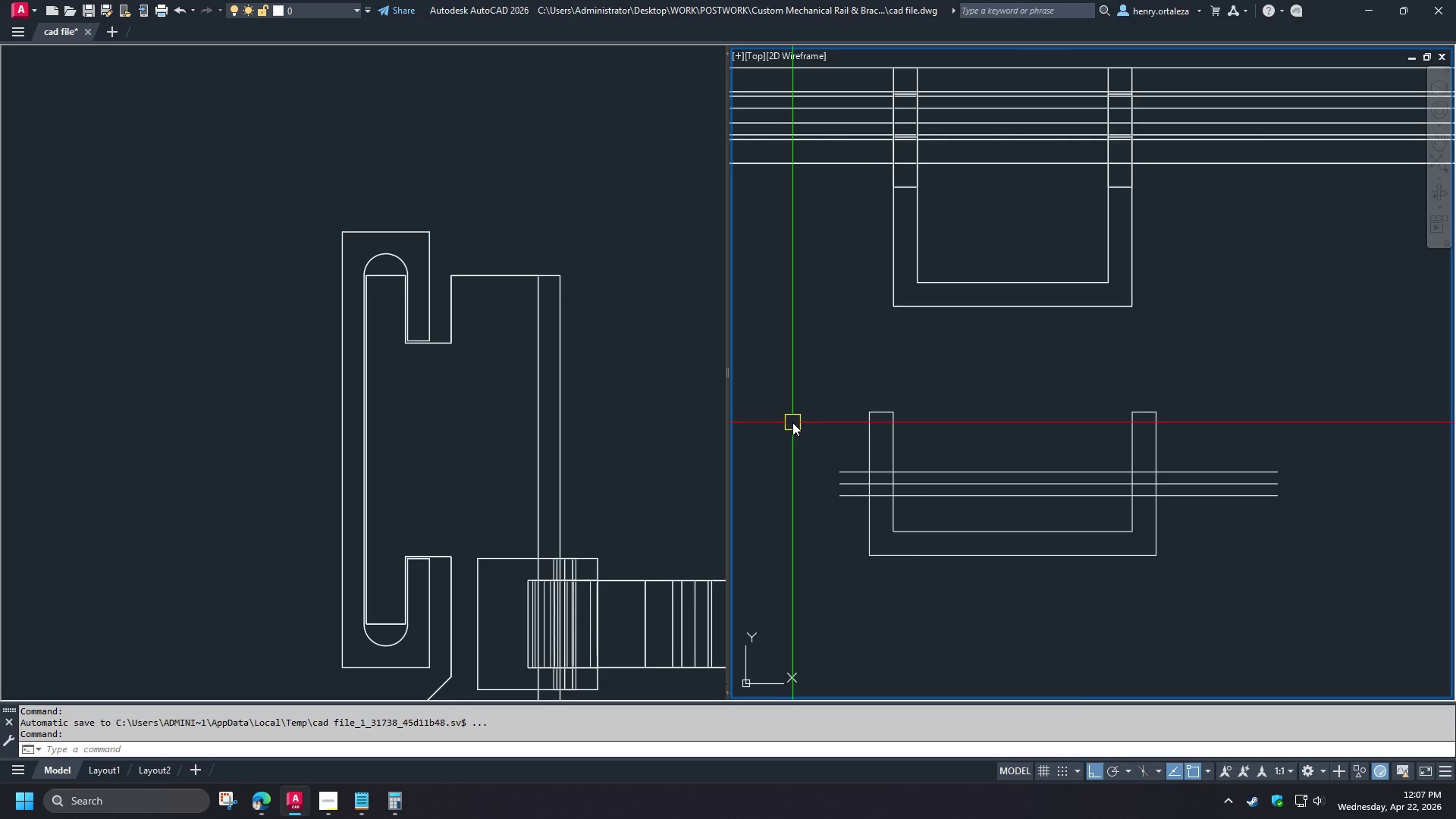 
scroll: coordinate [805, 428], scroll_direction: down, amount: 1.0
 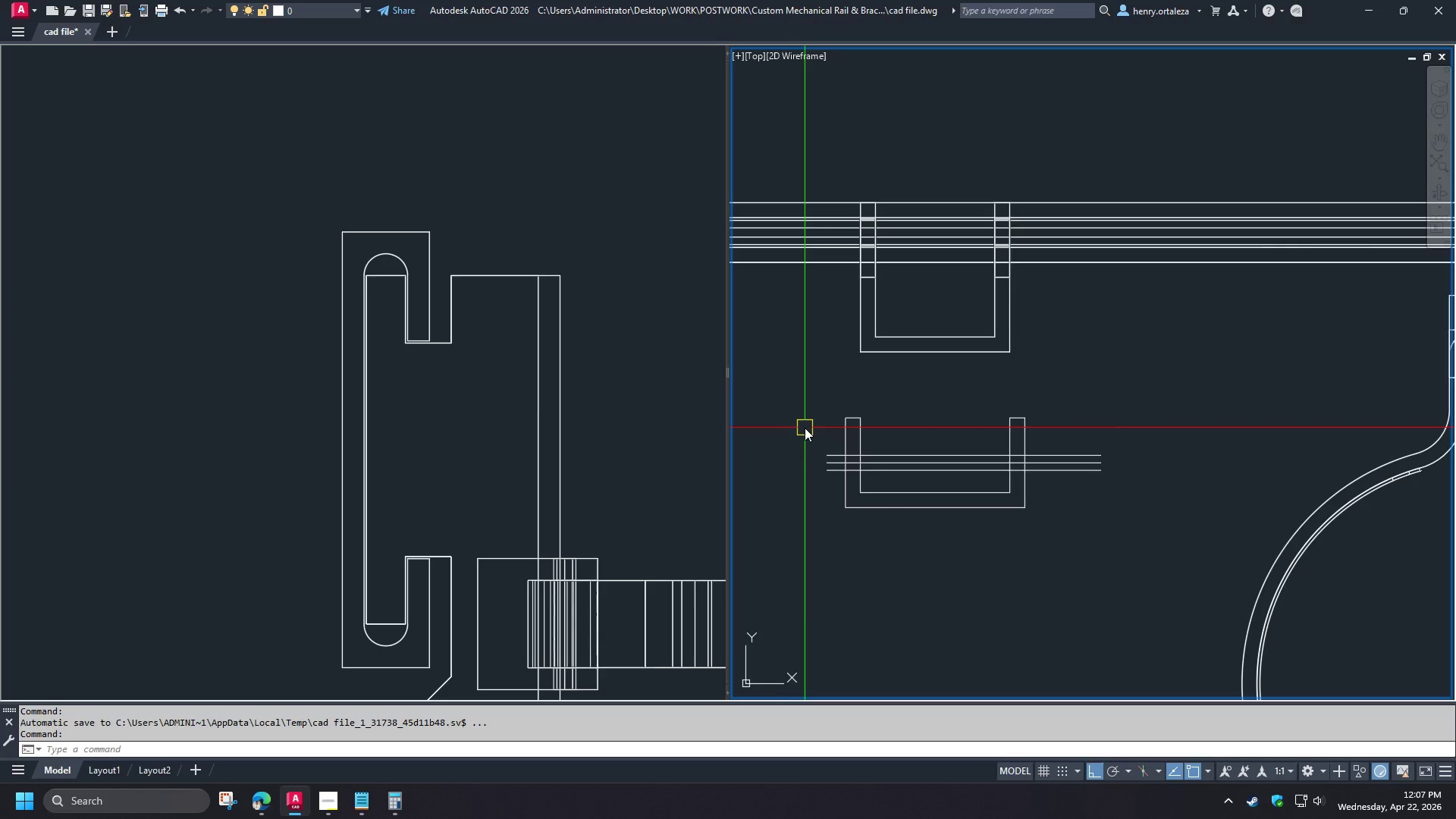 
scroll: coordinate [805, 428], scroll_direction: up, amount: 1.0
 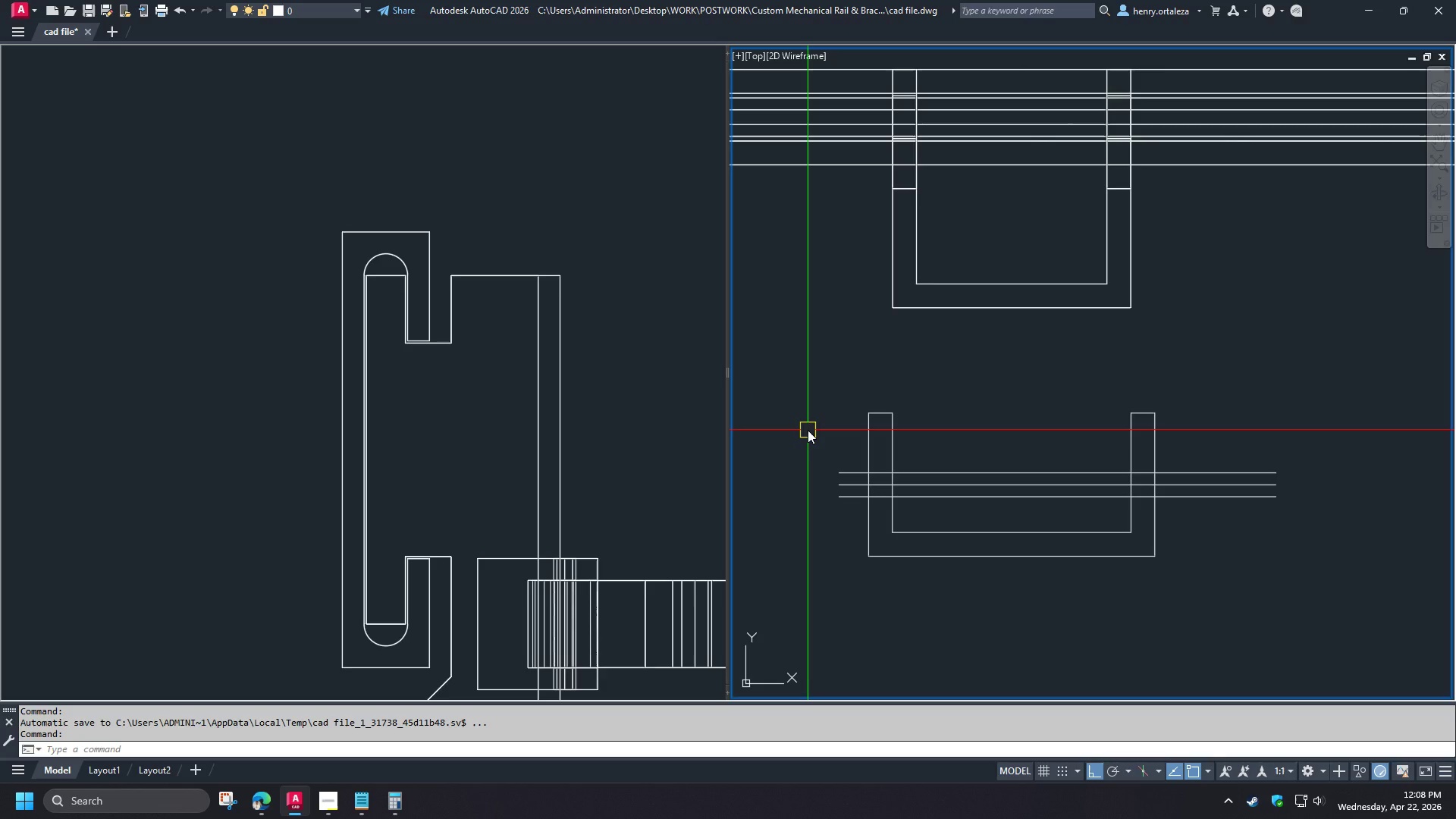 
wait(21.91)
 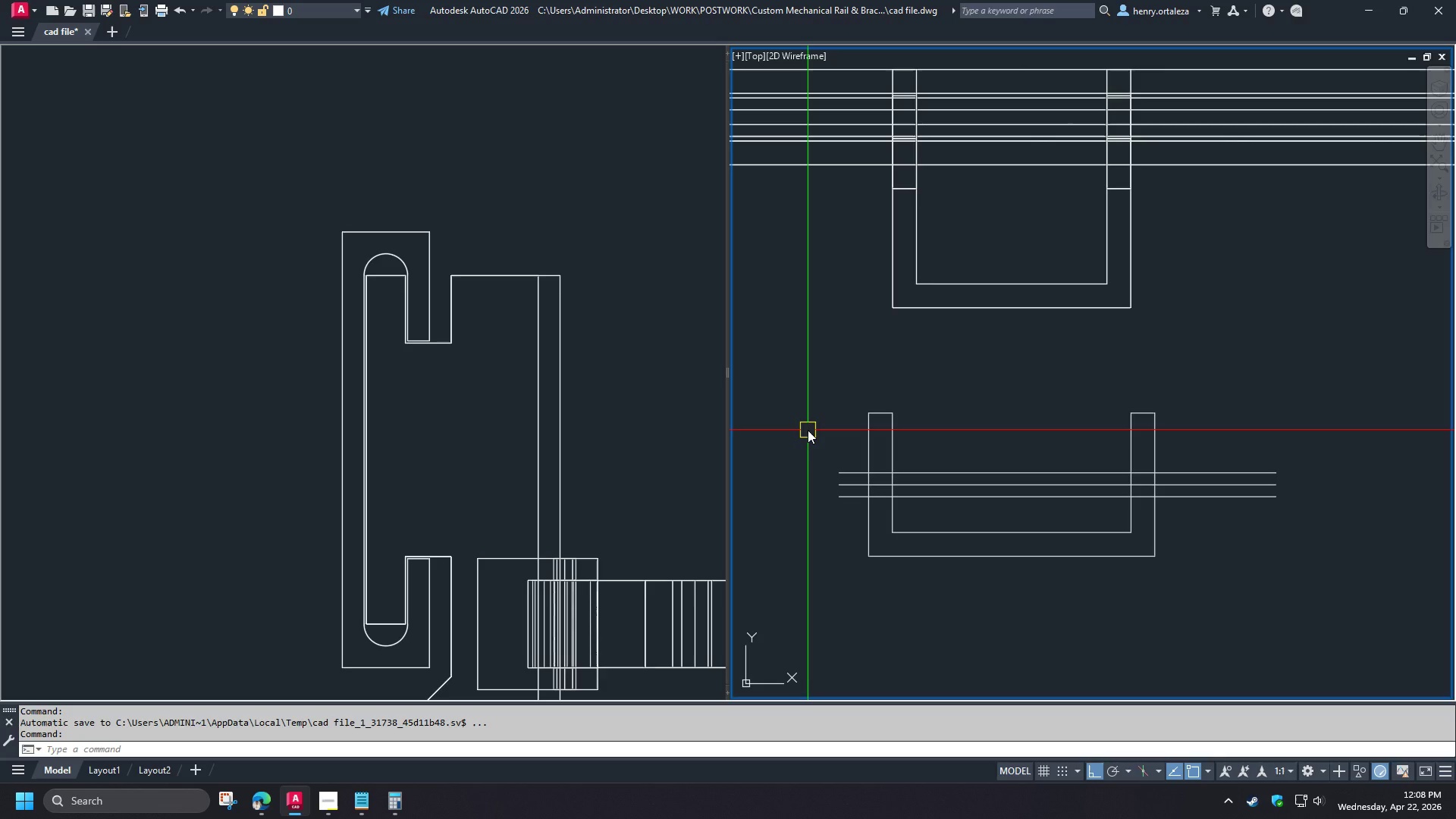 
scroll: coordinate [812, 404], scroll_direction: down, amount: 1.0
 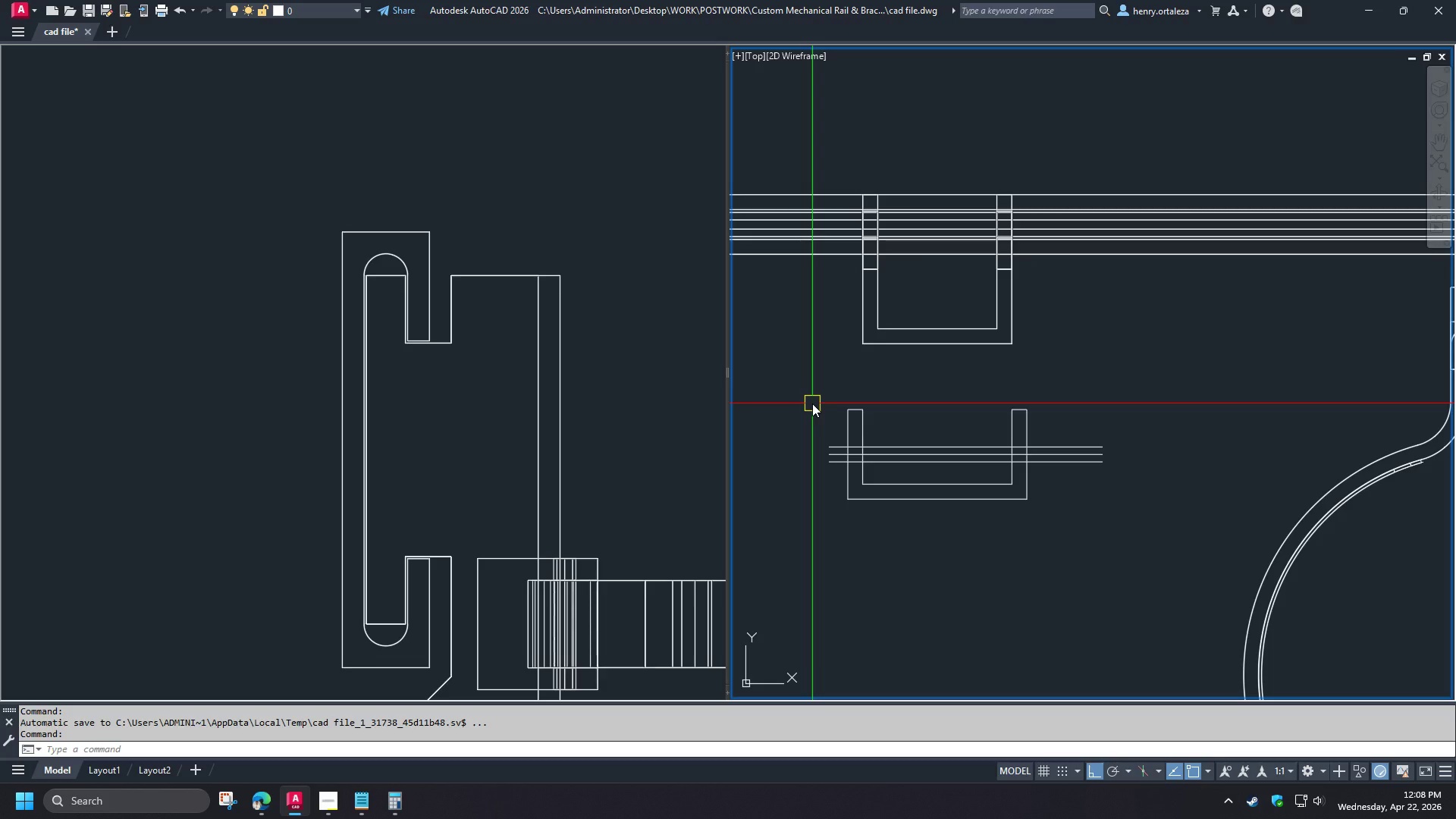 
wait(5.75)
 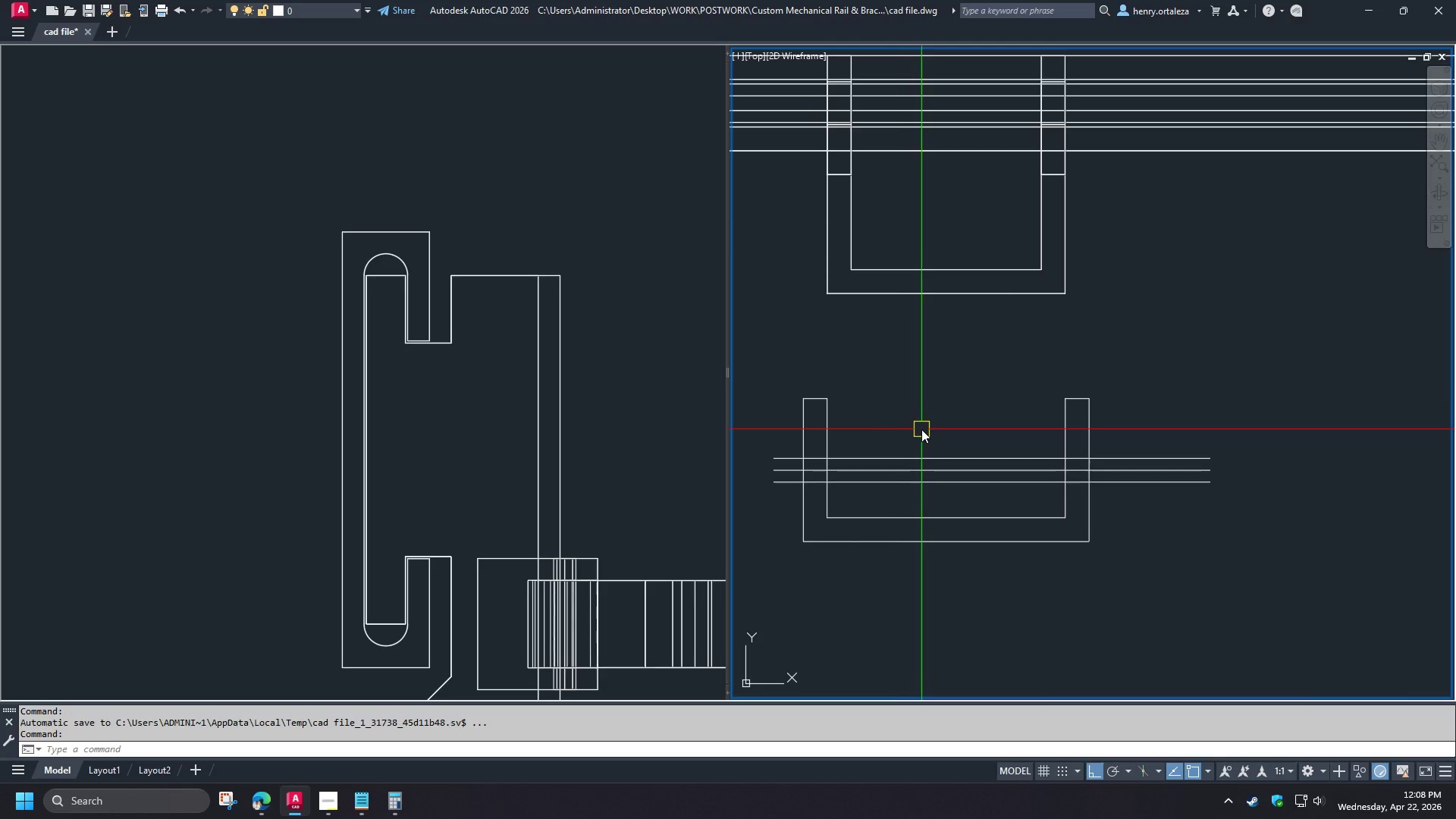 
type(rec )
 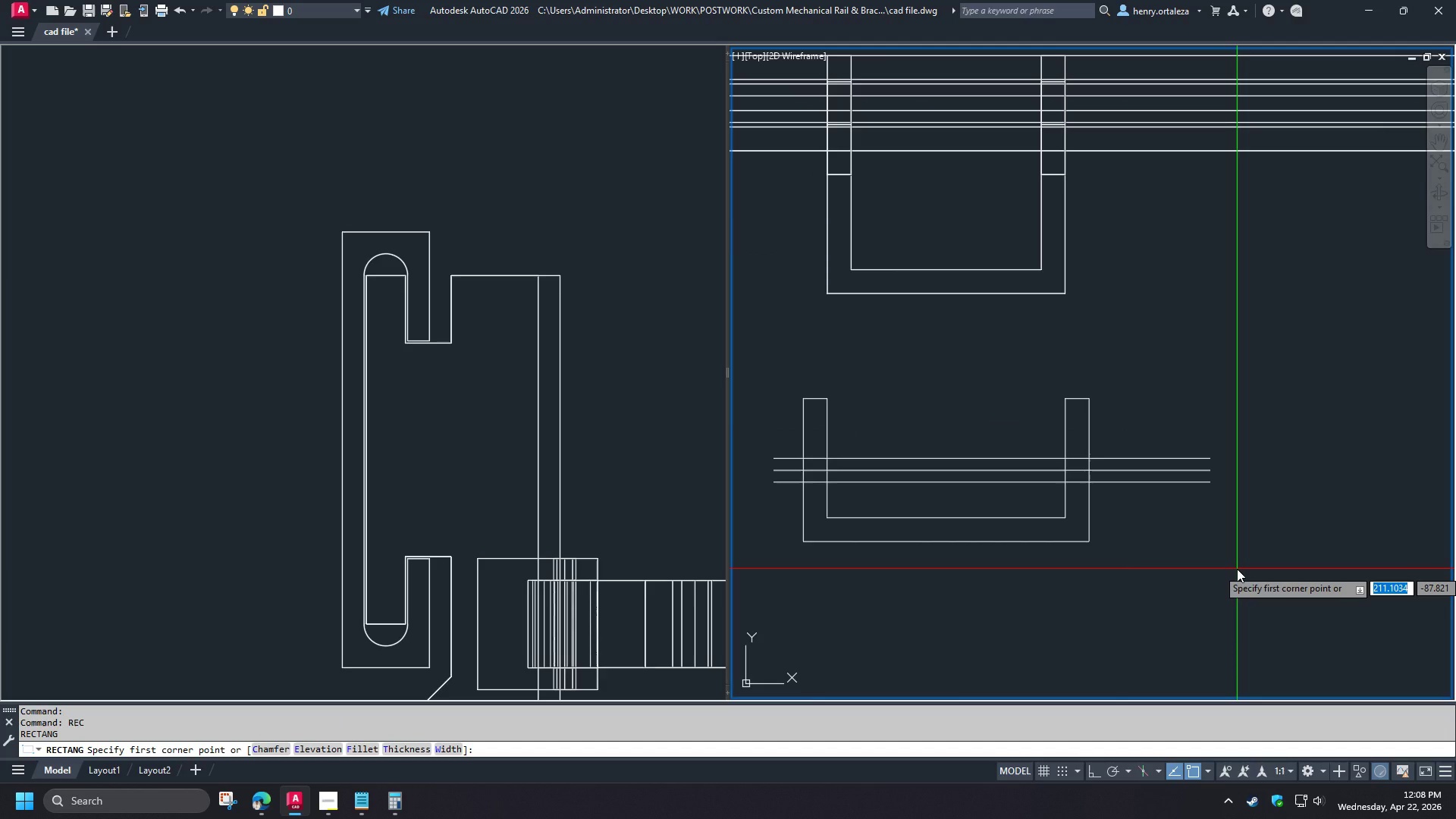 
left_click([1237, 569])
 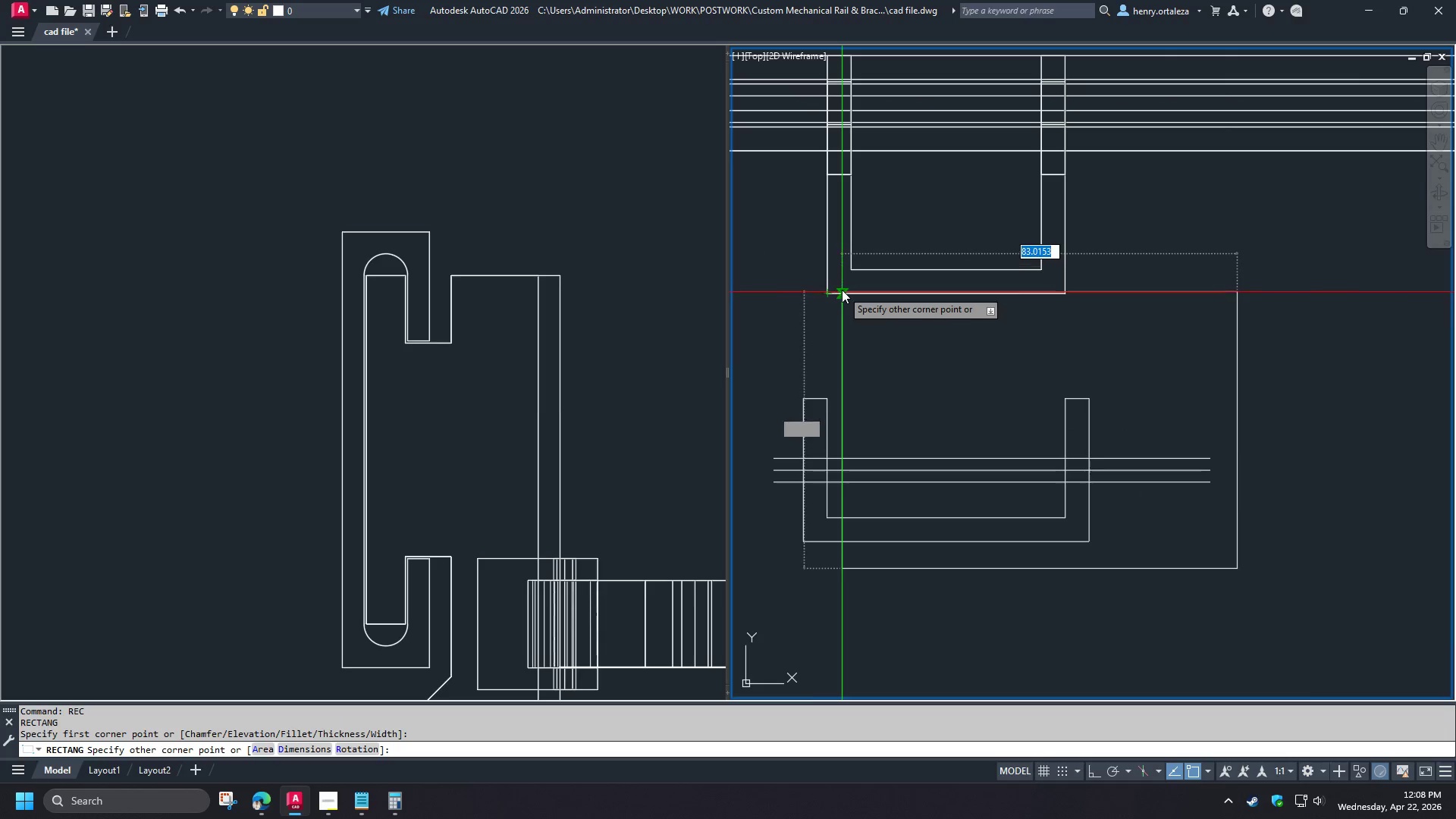 
scroll: coordinate [921, 428], scroll_direction: up, amount: 1.0
 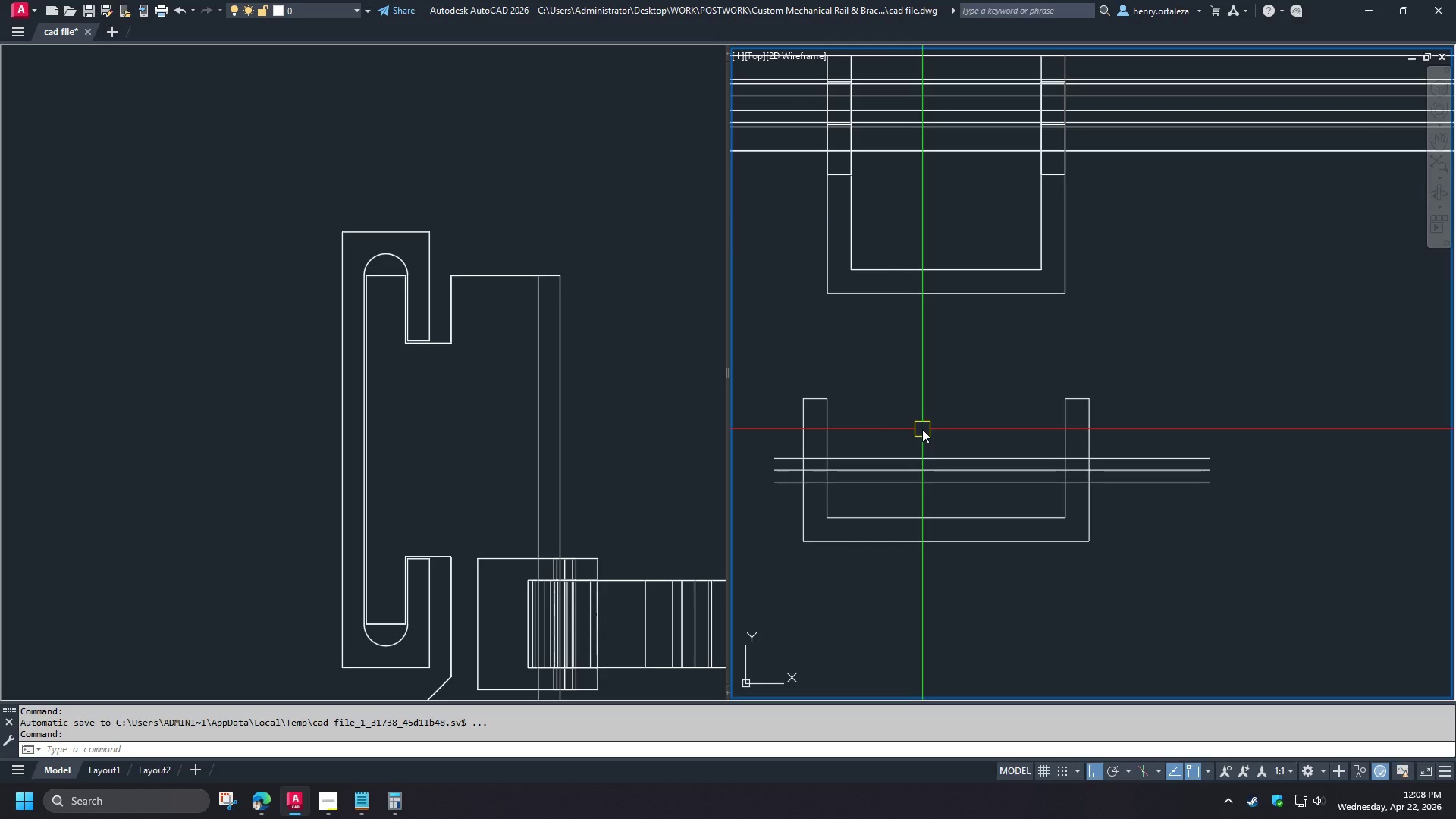 
key(Escape)
 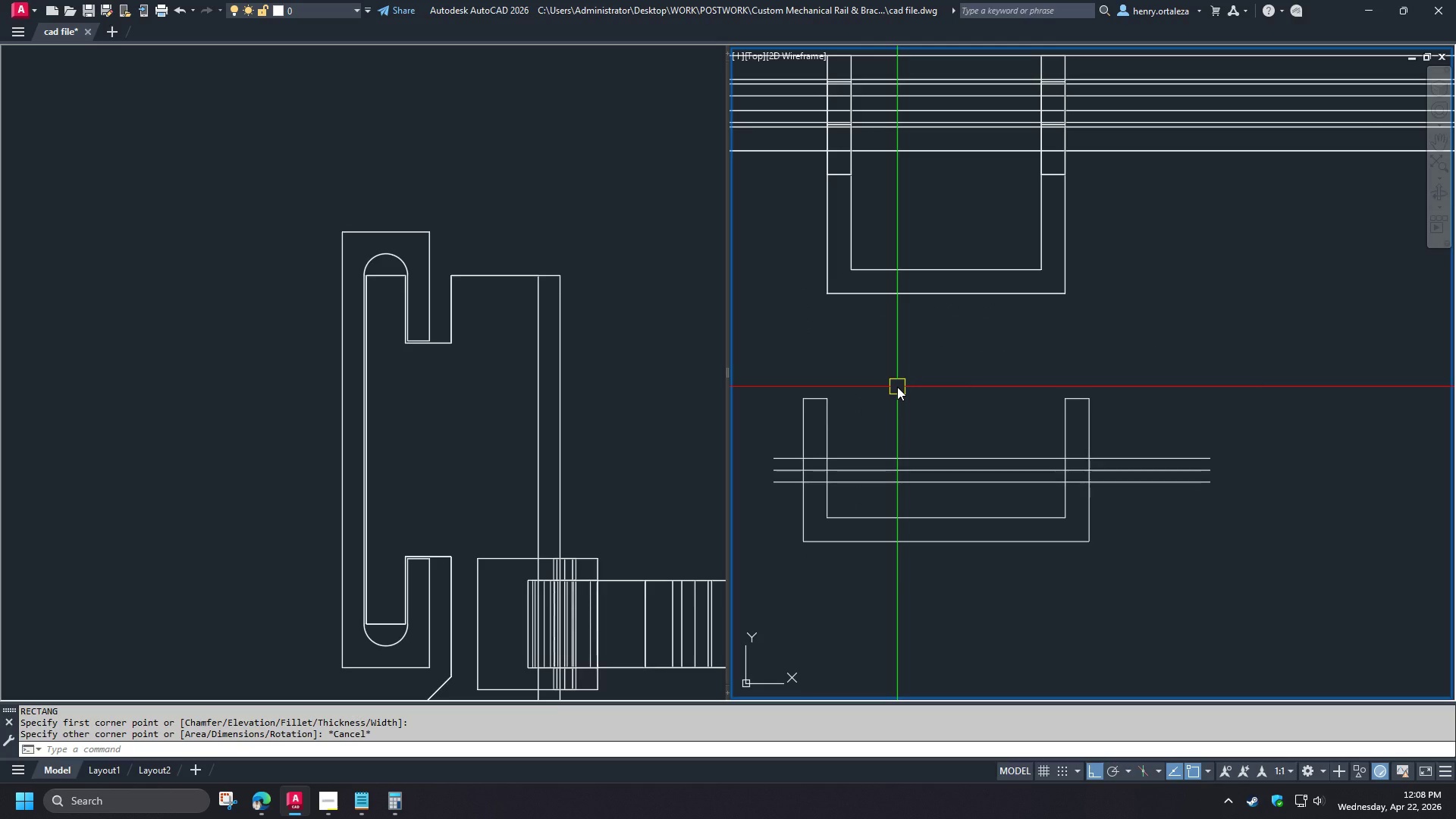 
wait(6.78)
 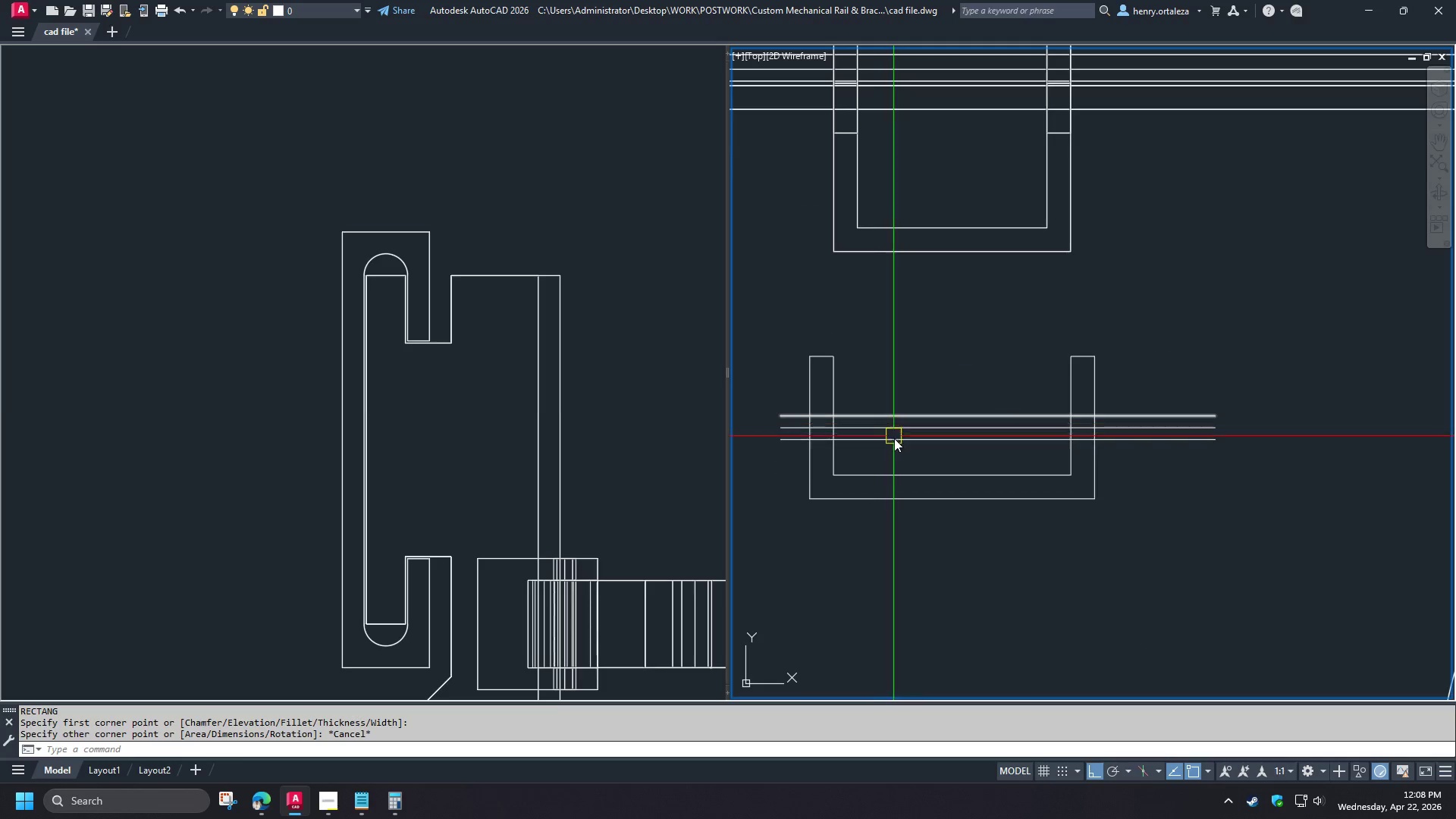 
double_click([880, 371])
 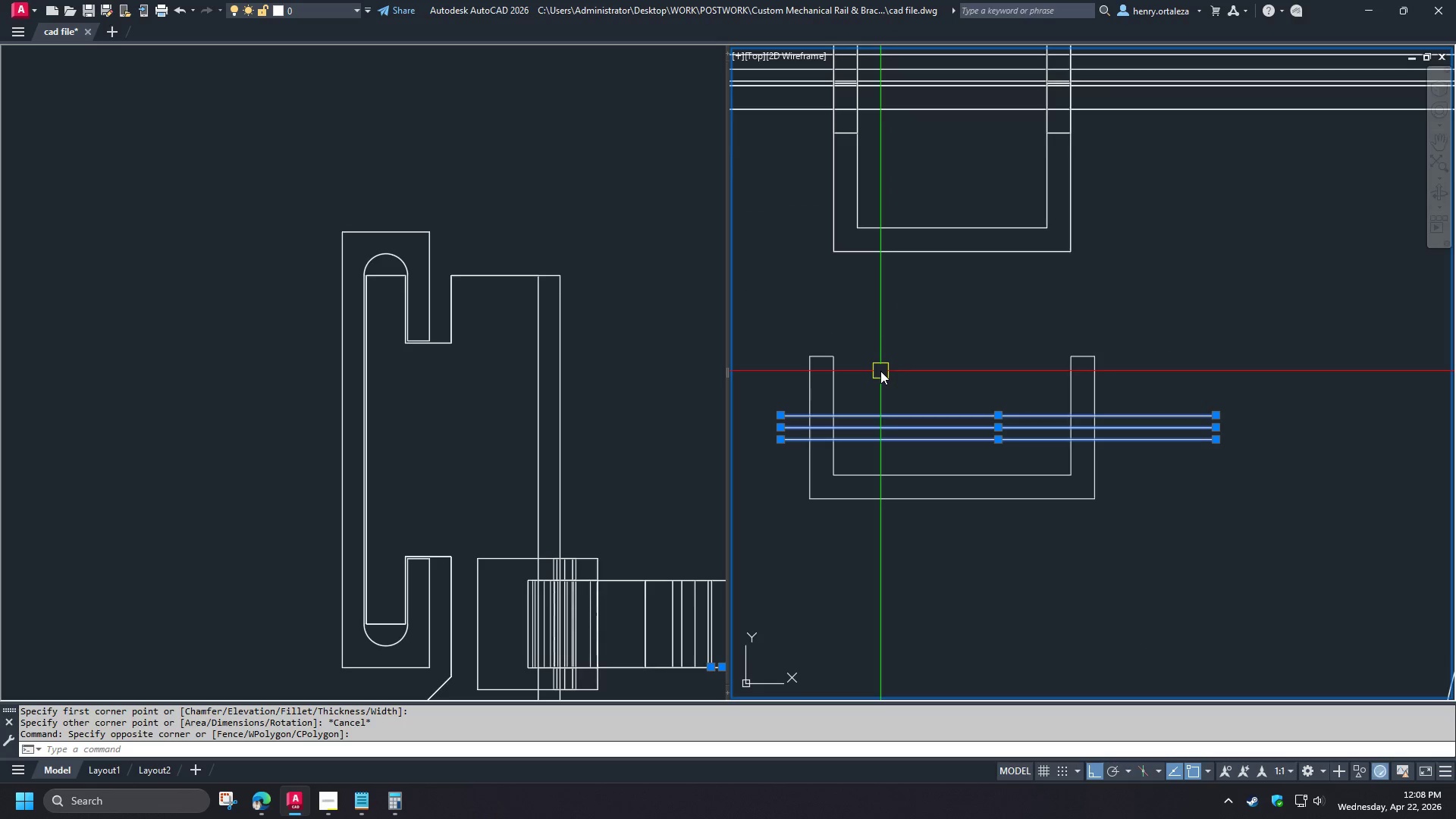 
key(E)
 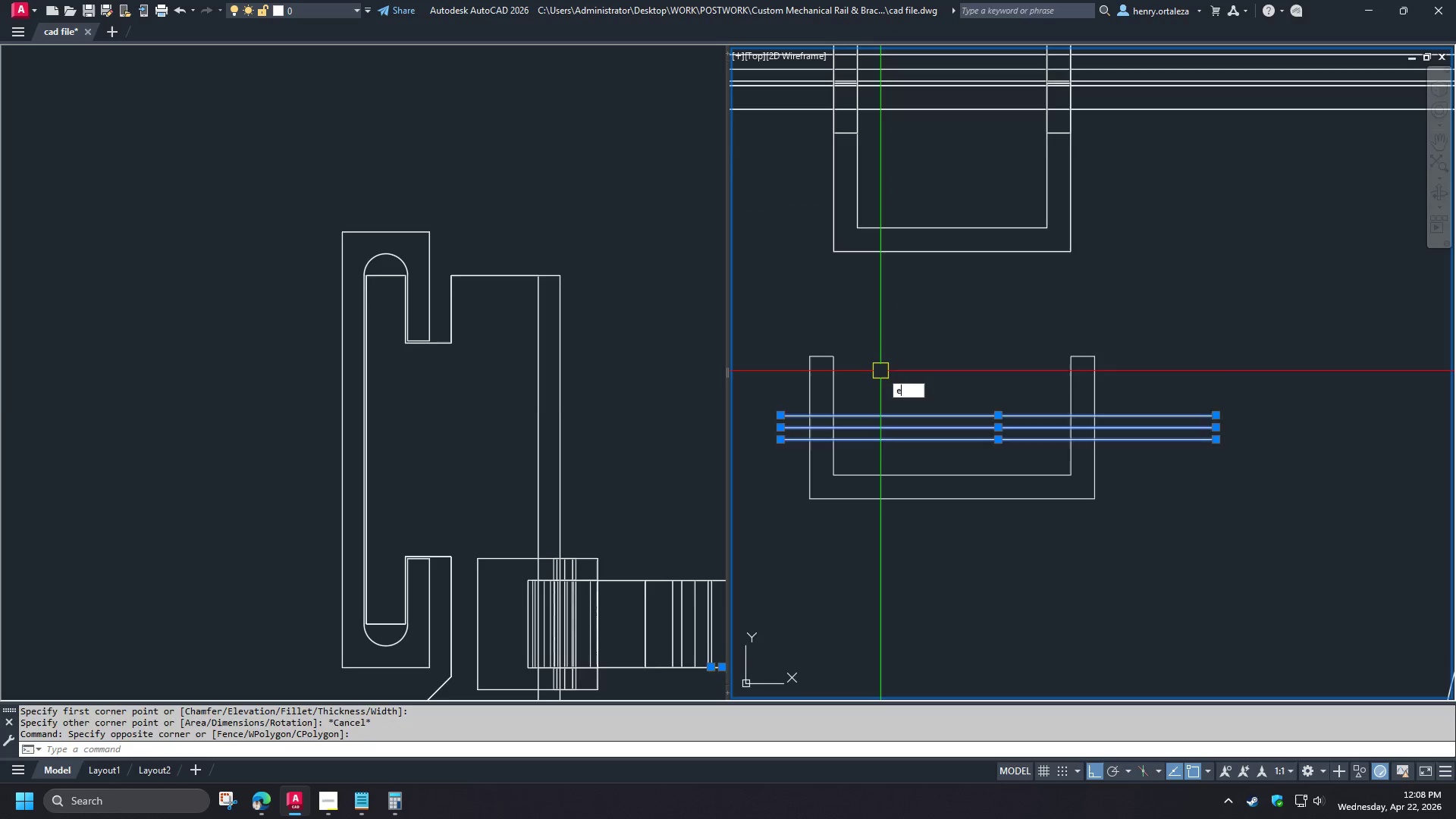 
key(Space)
 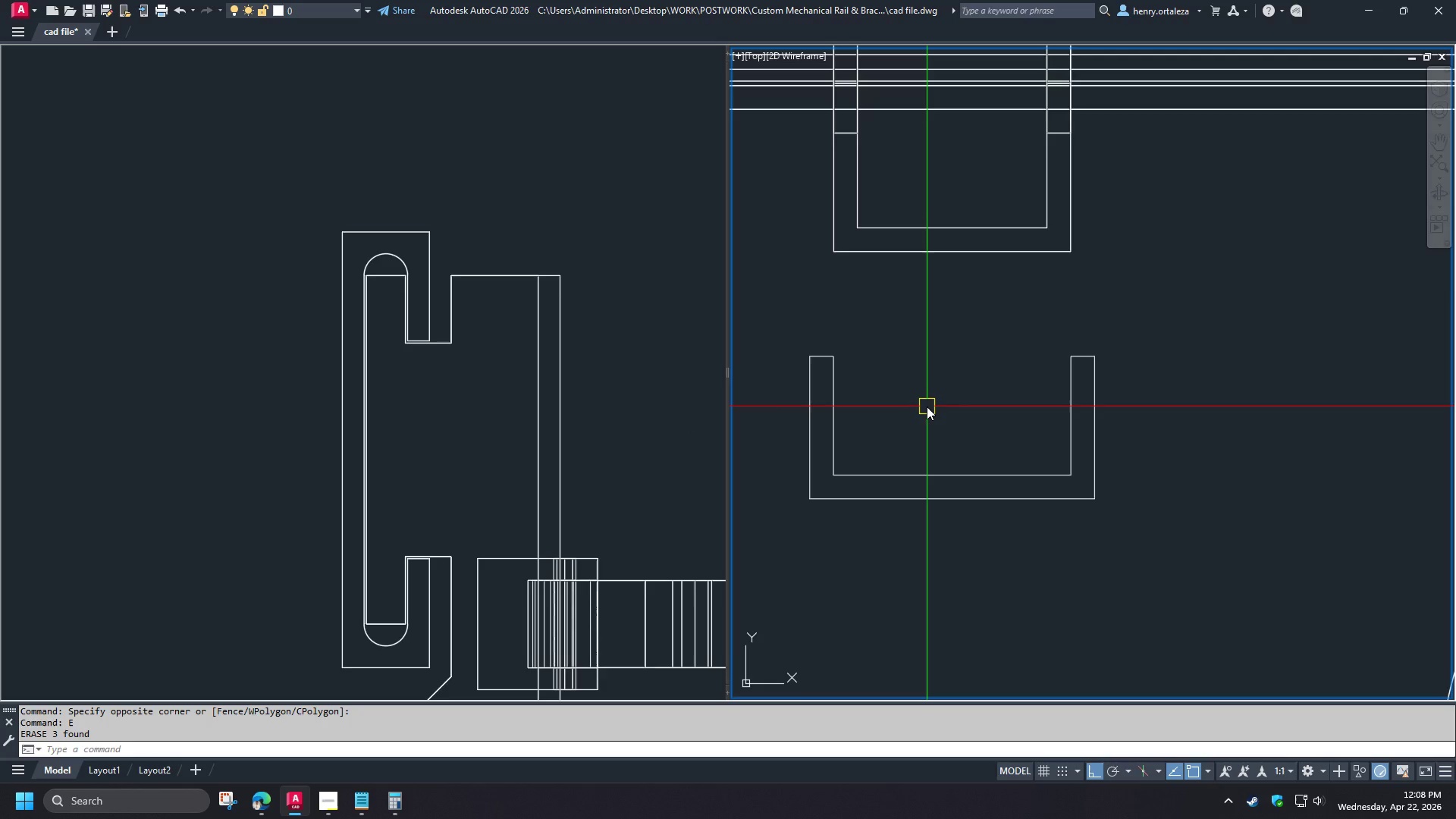 
scroll: coordinate [897, 389], scroll_direction: down, amount: 2.0
 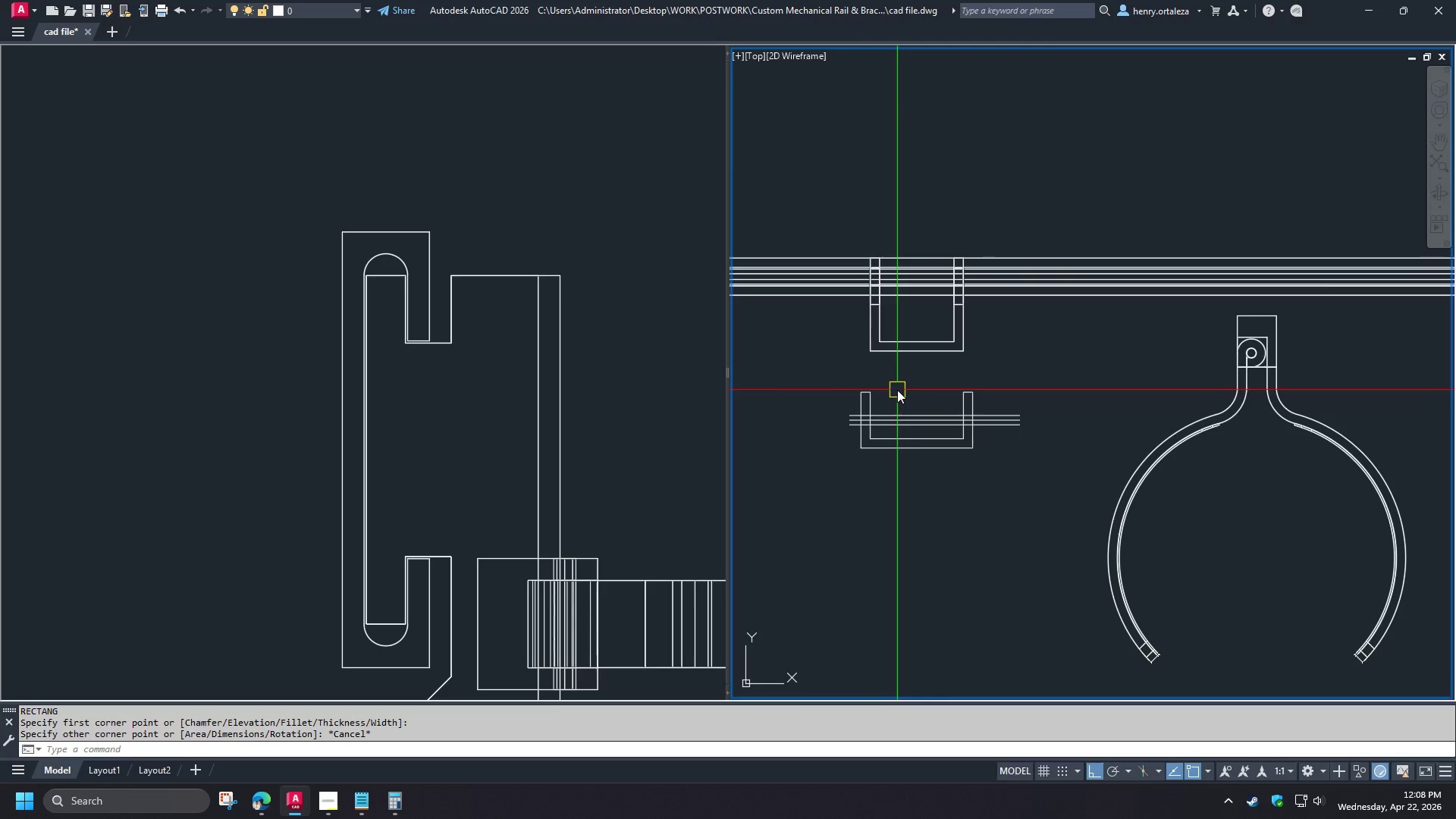 
key(Minus)
 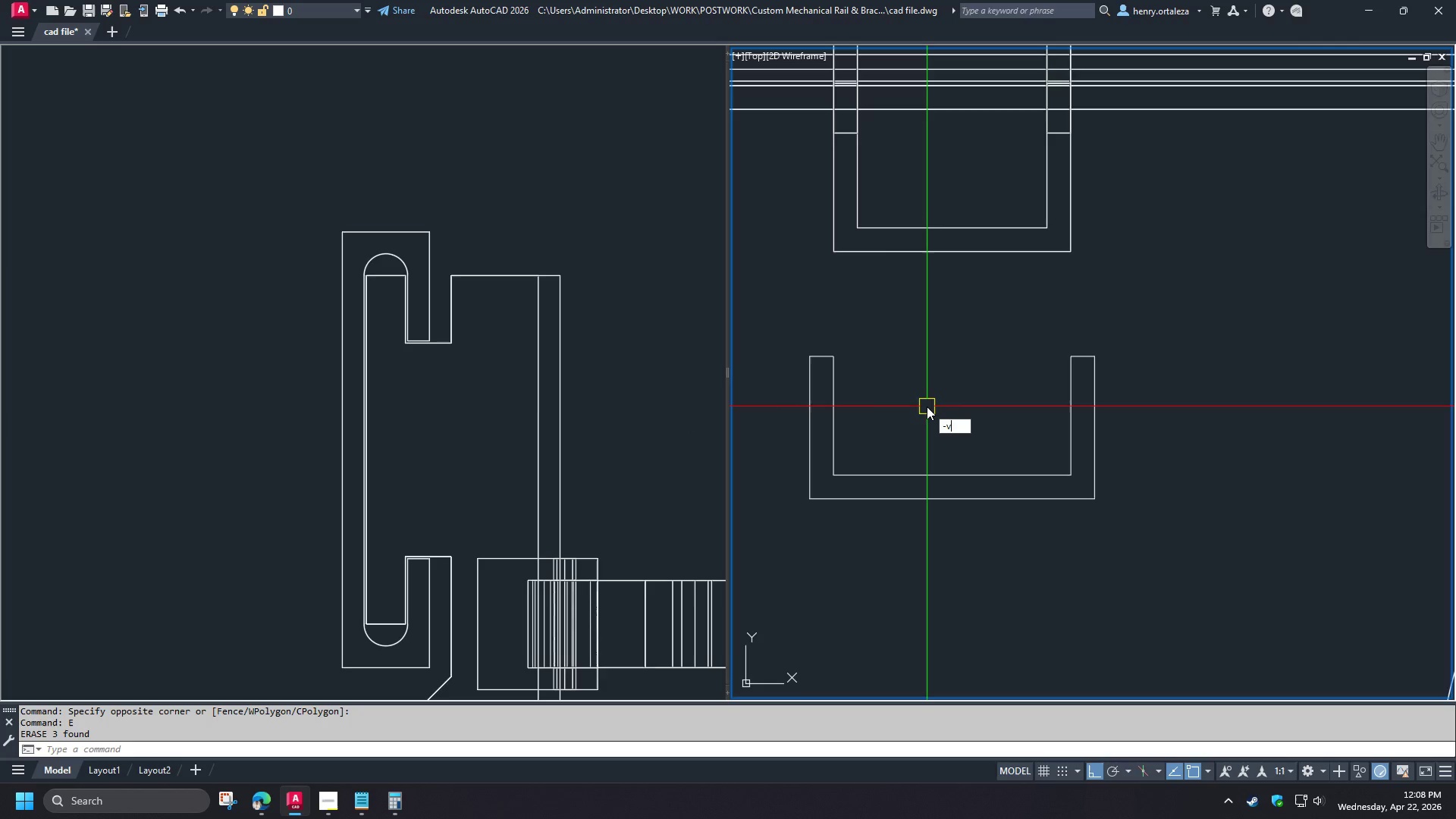 
key(V)
 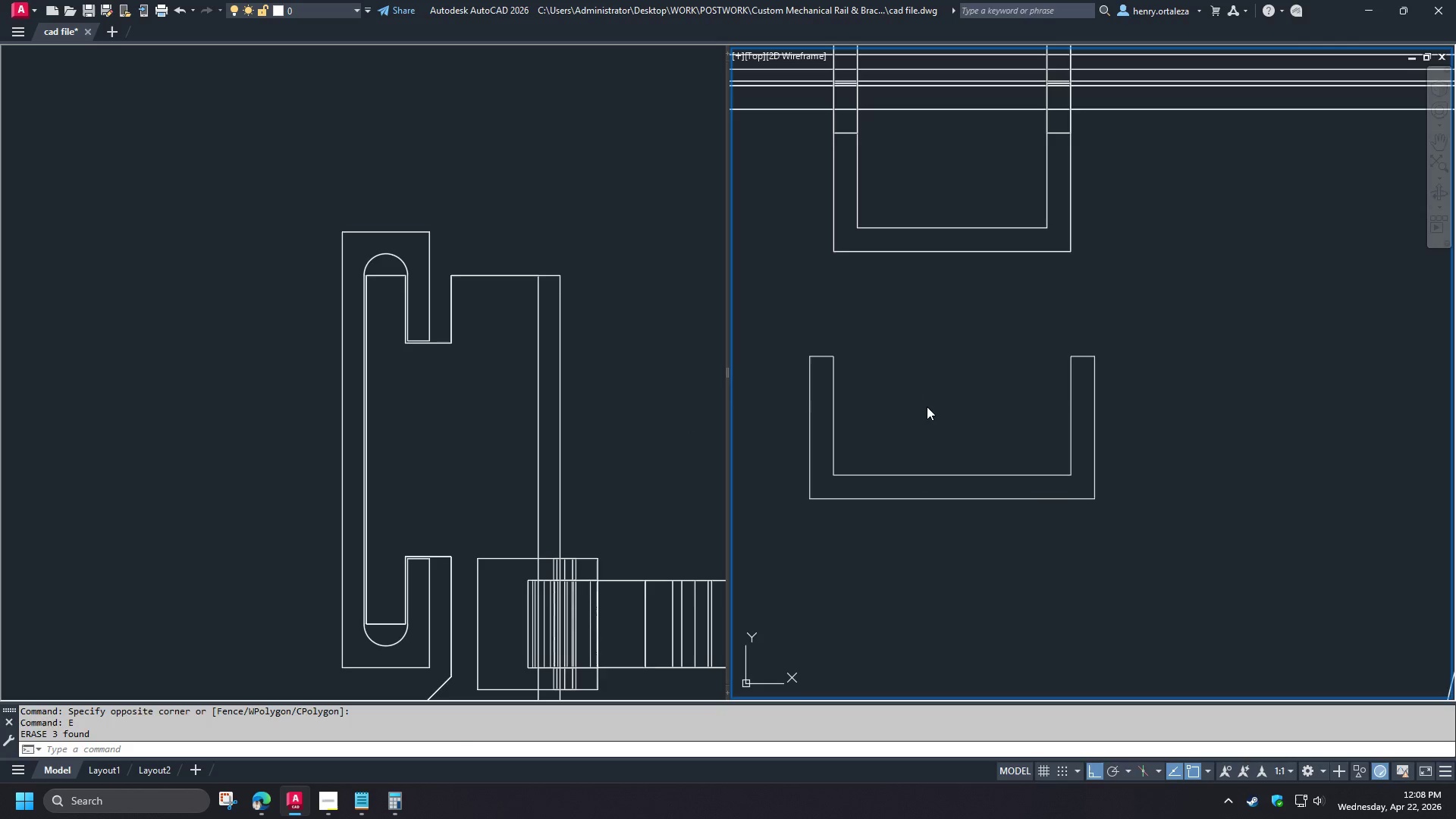 
scroll: coordinate [892, 418], scroll_direction: up, amount: 2.0
 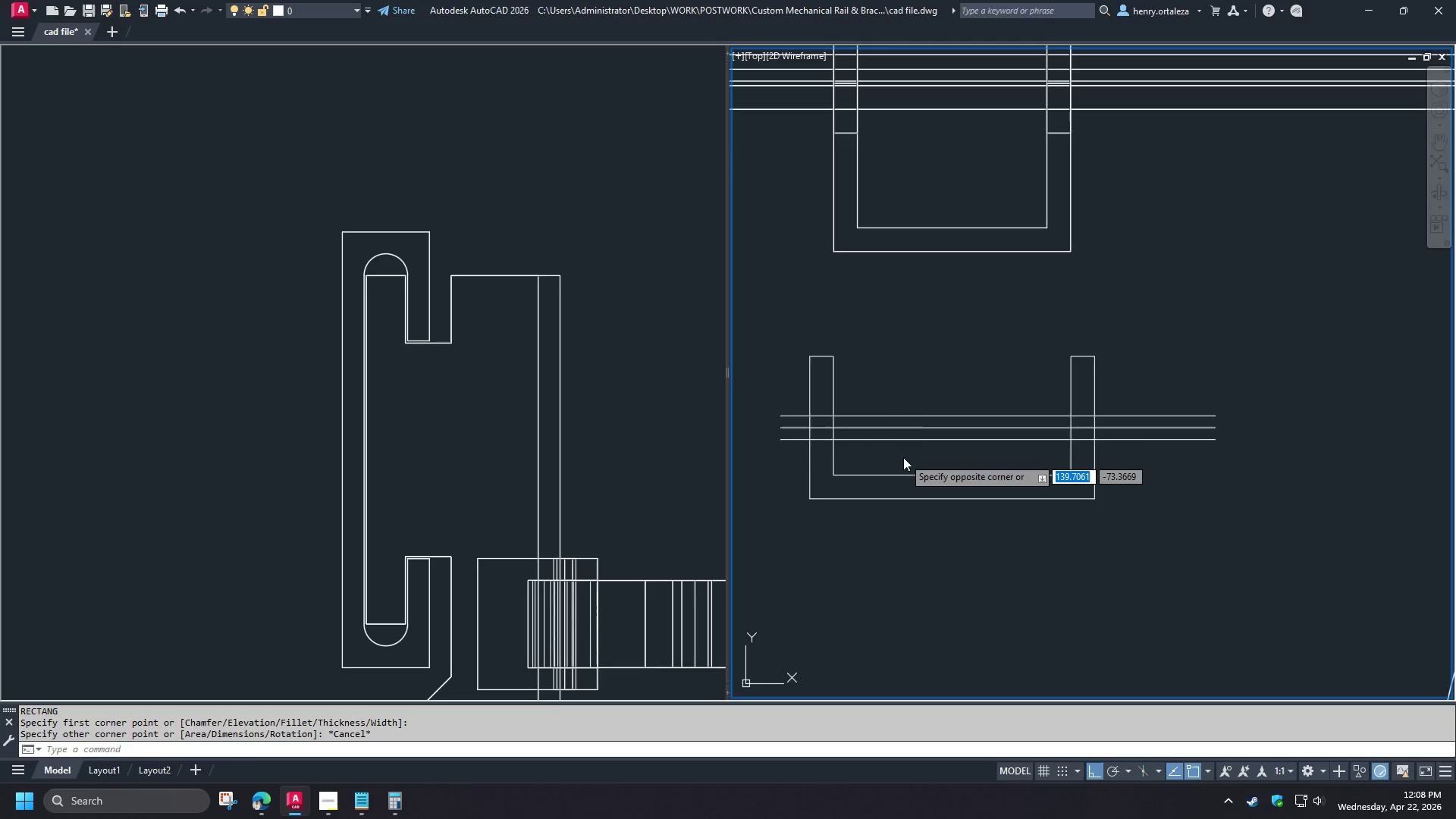 
key(Space)
 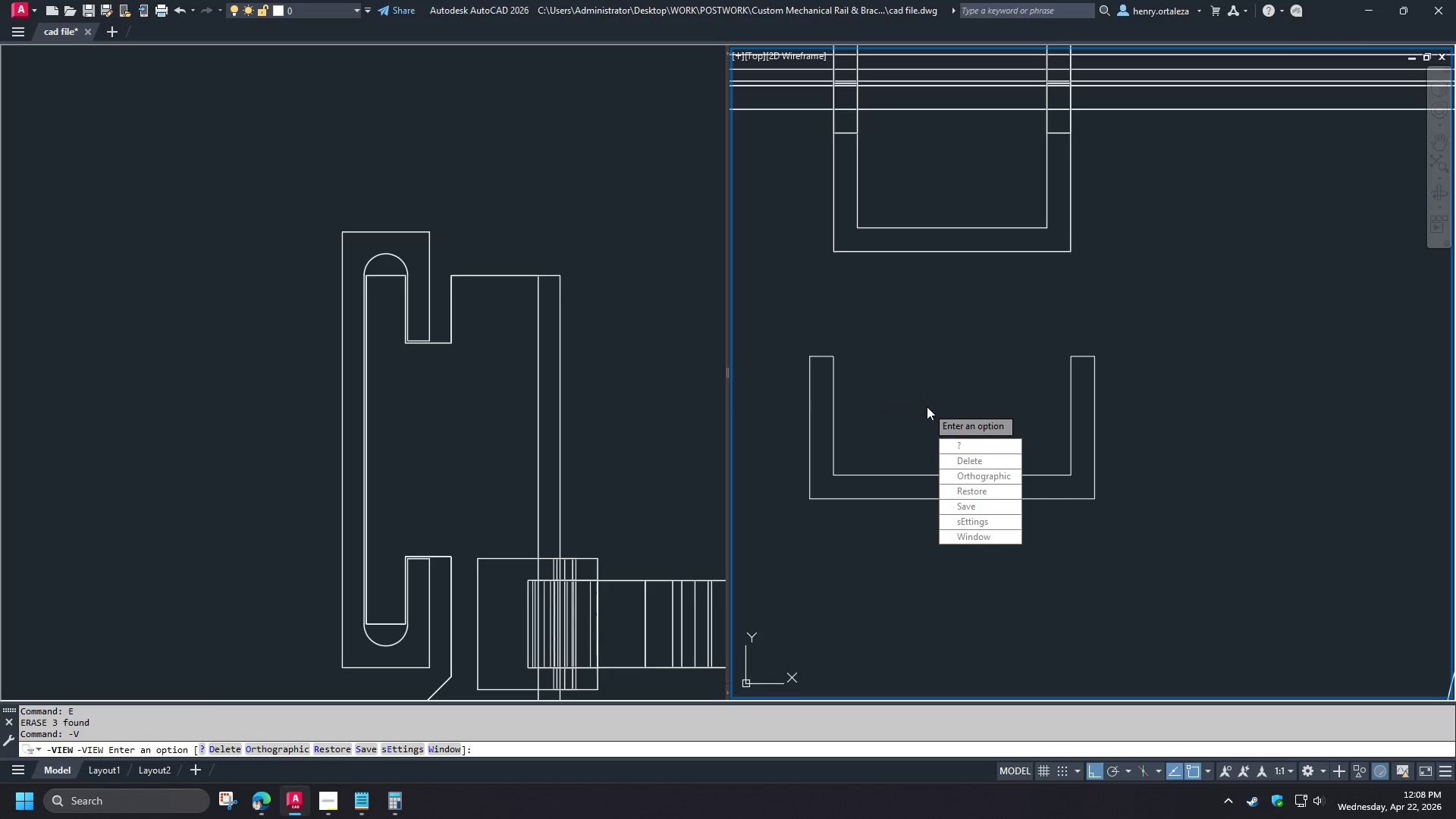 
key(Escape)
type(-v sw )
 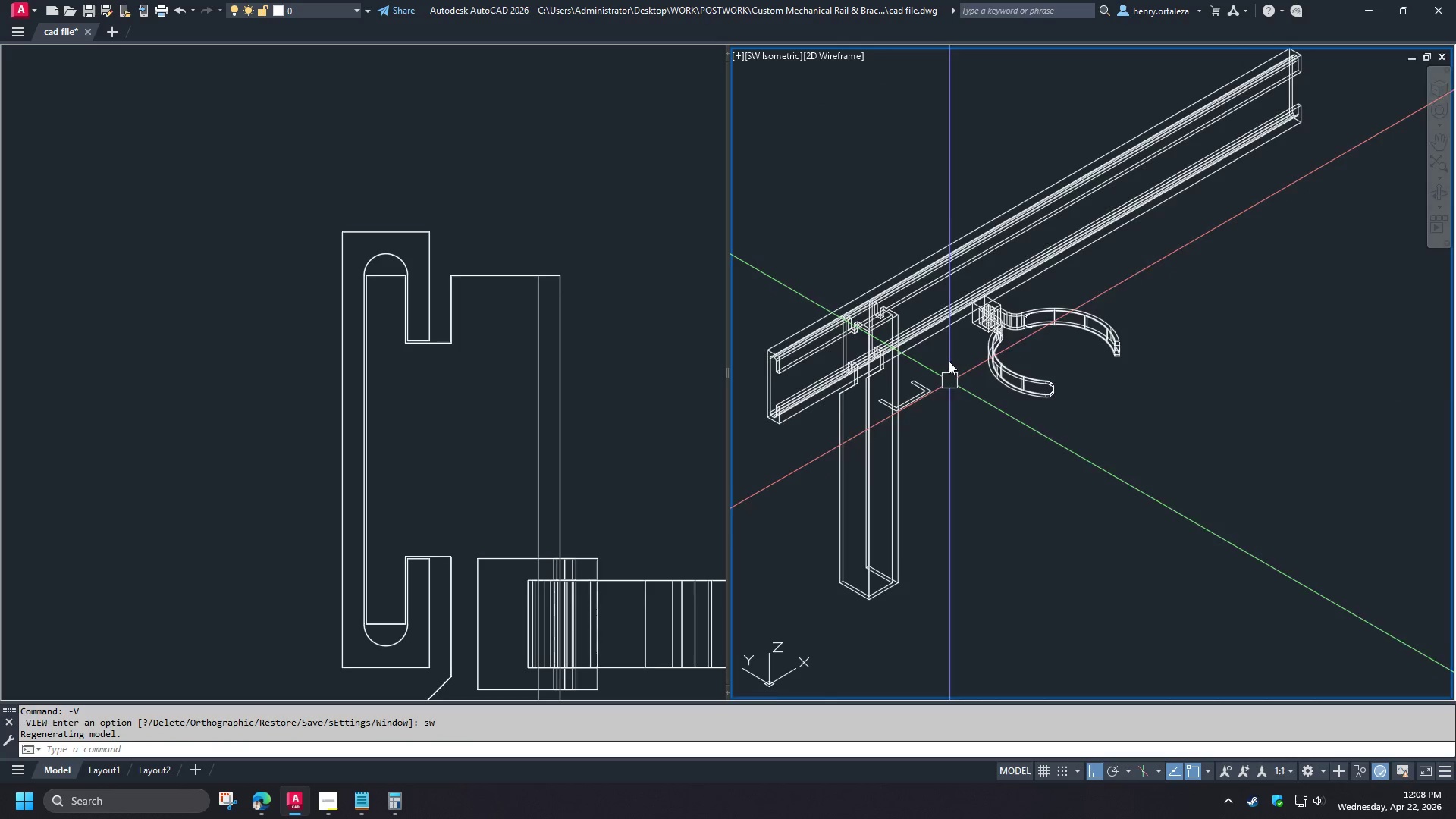 
hold_key(key=ShiftLeft, duration=1.5)
 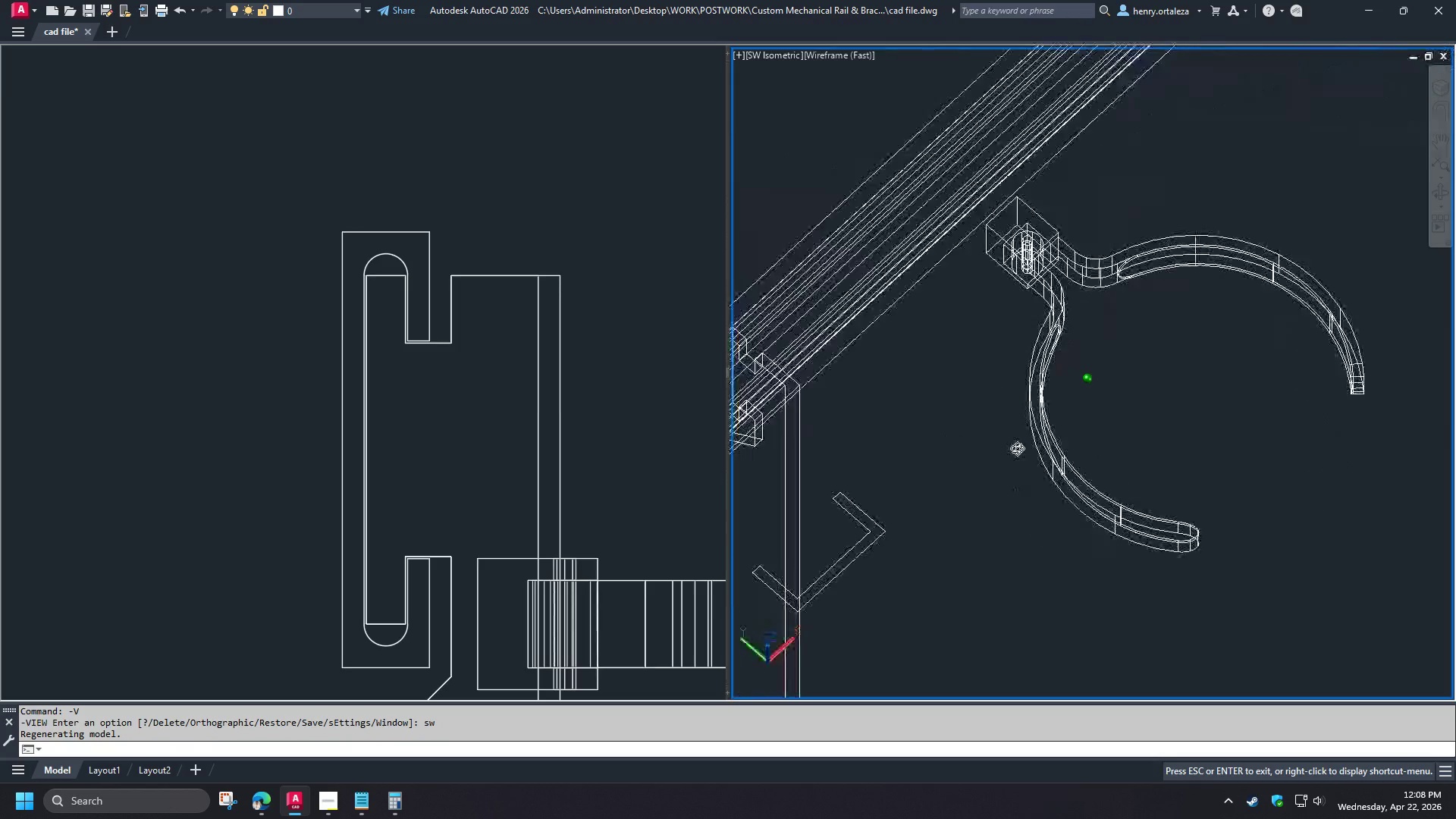 
hold_key(key=ShiftLeft, duration=1.51)
 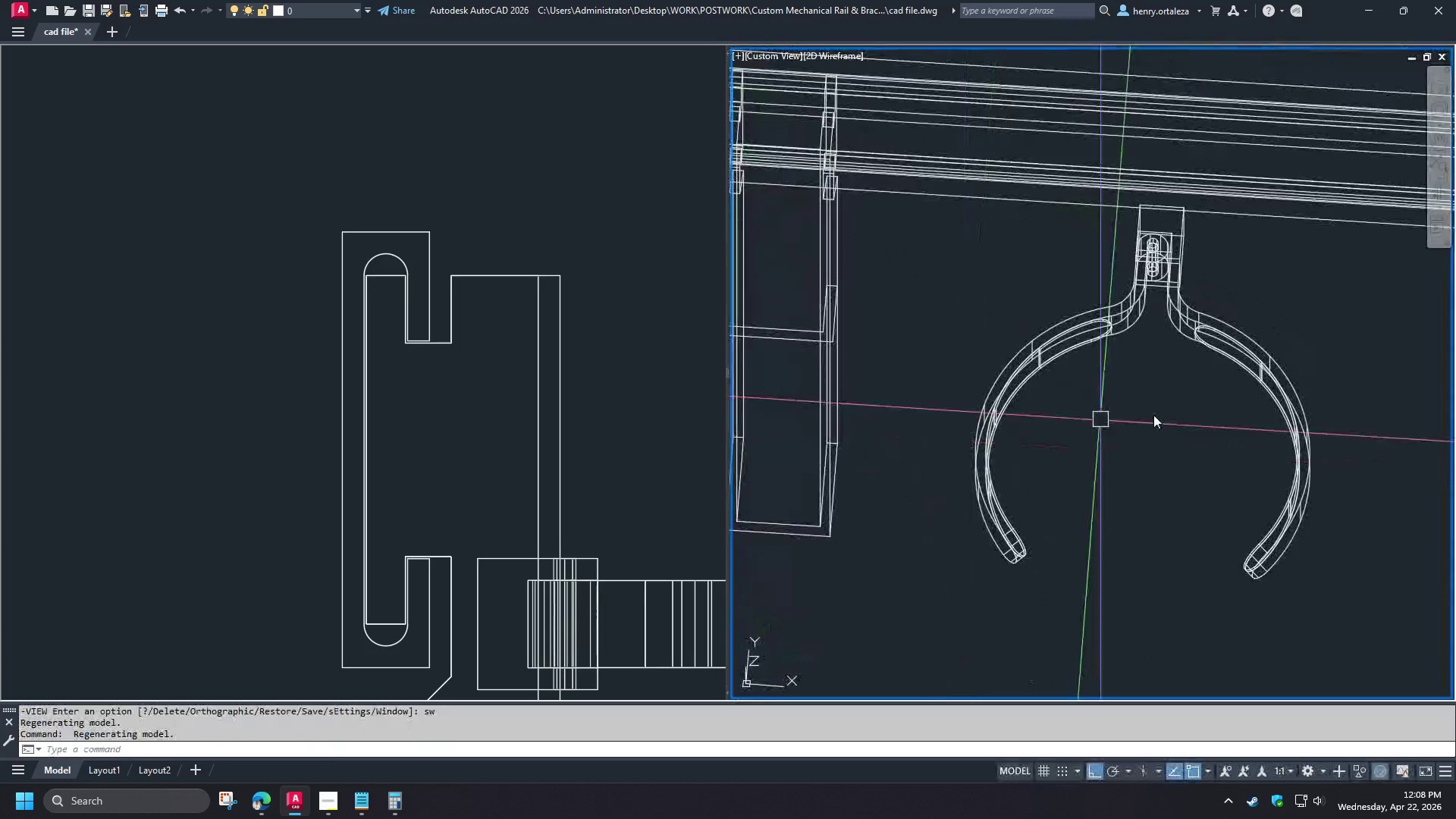 
hold_key(key=ShiftLeft, duration=0.38)
 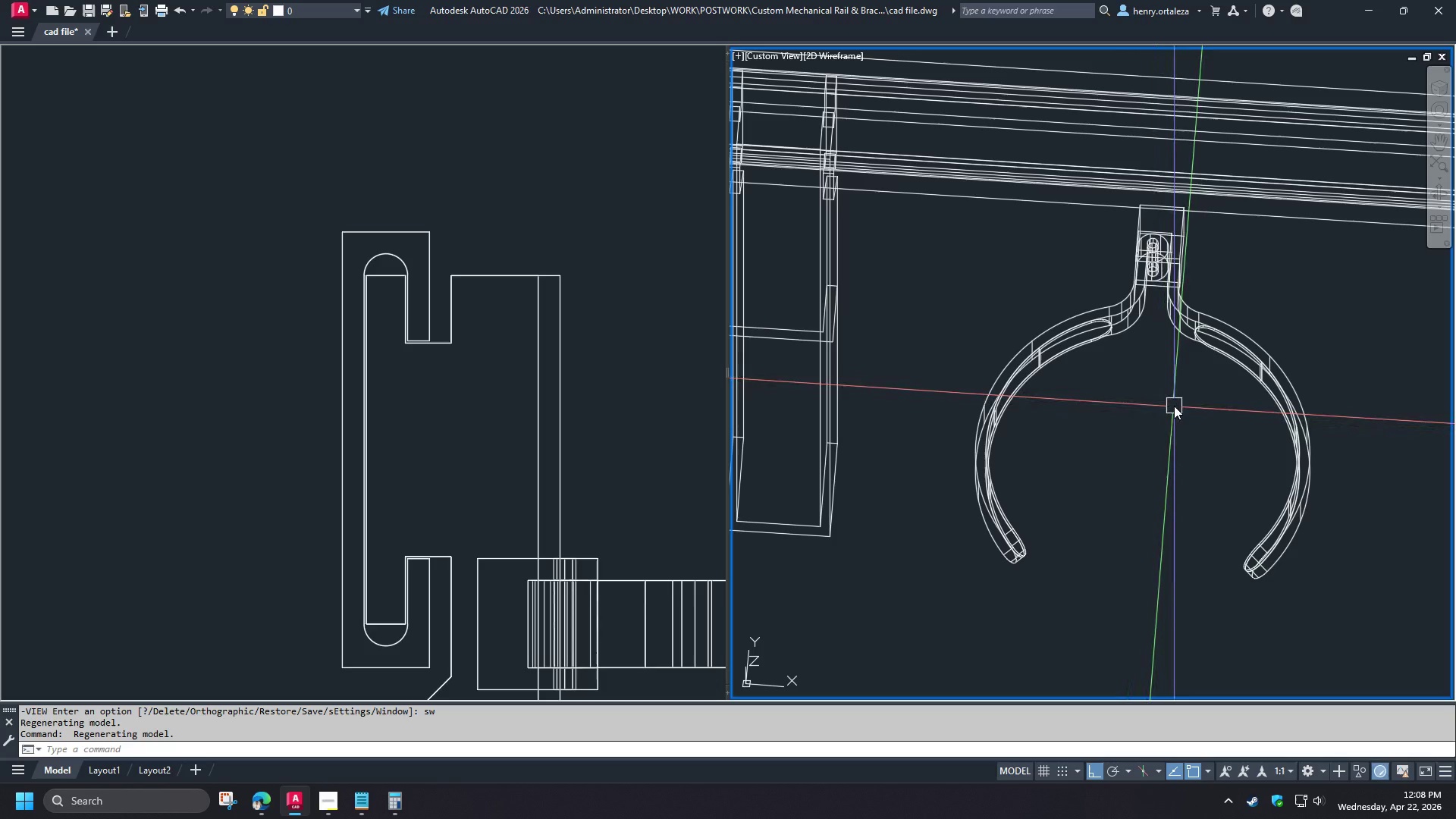 
scroll: coordinate [984, 310], scroll_direction: up, amount: 2.0
 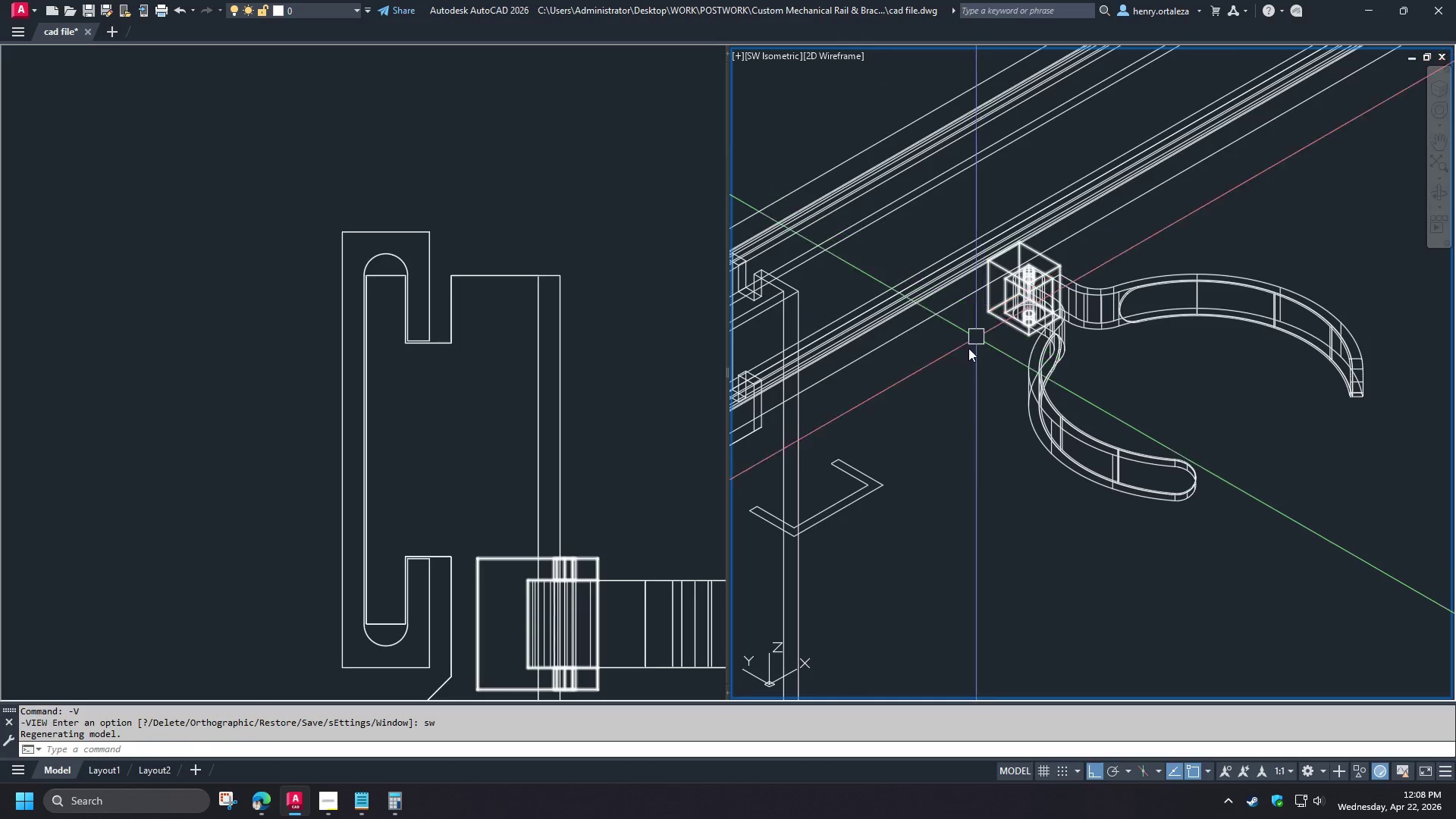 
key(Minus)
 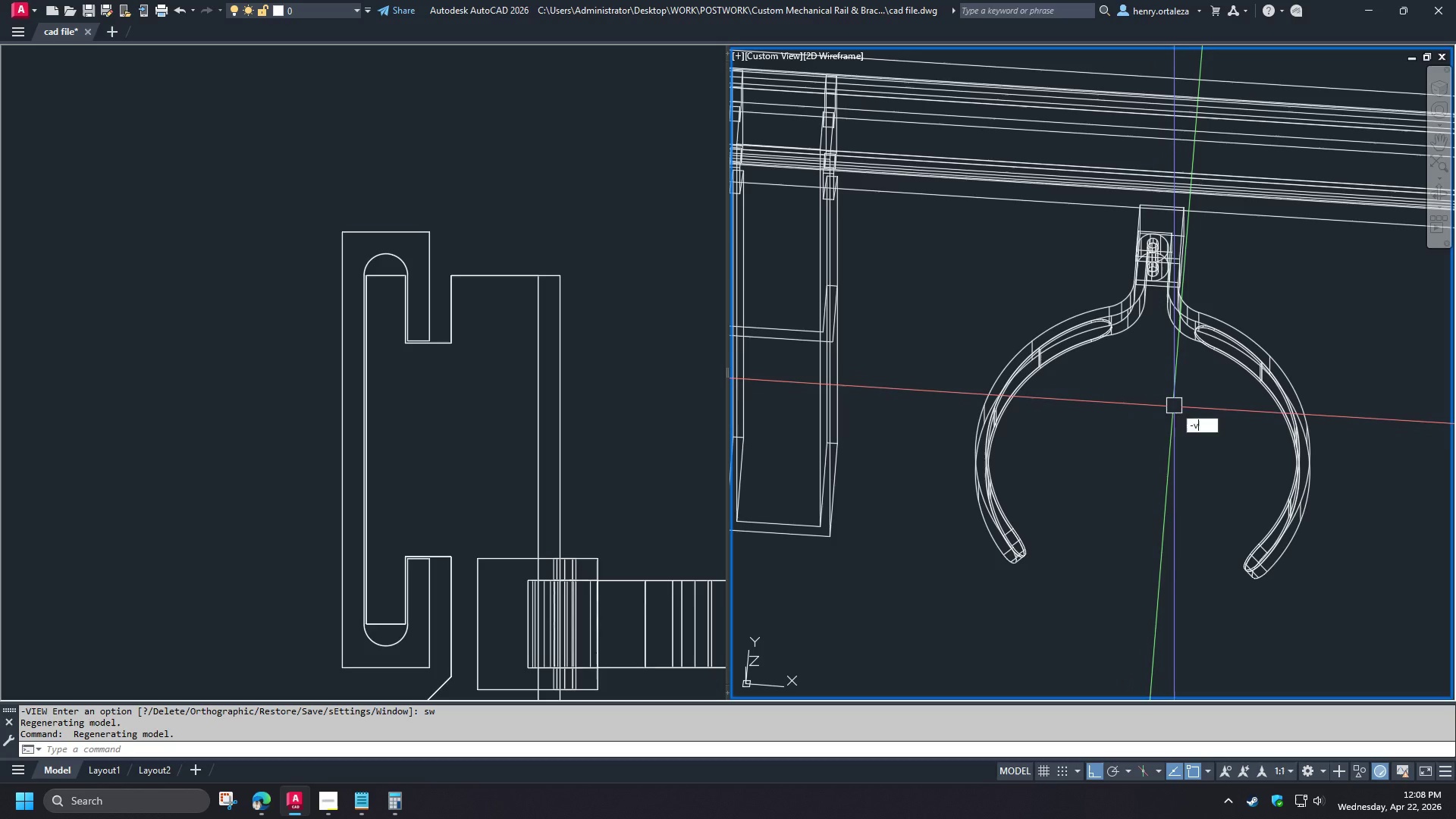 
key(V)
 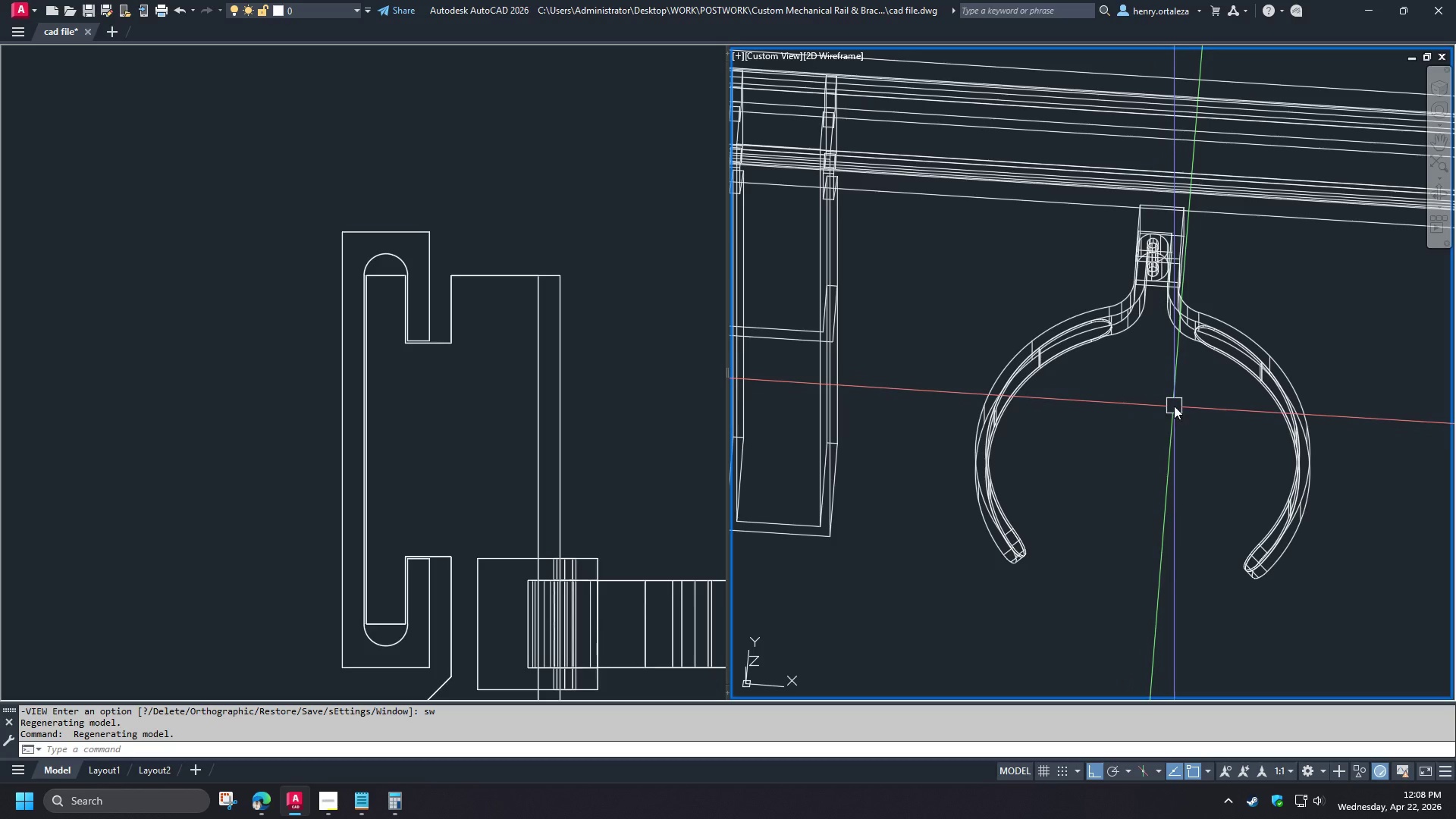 
key(Space)
 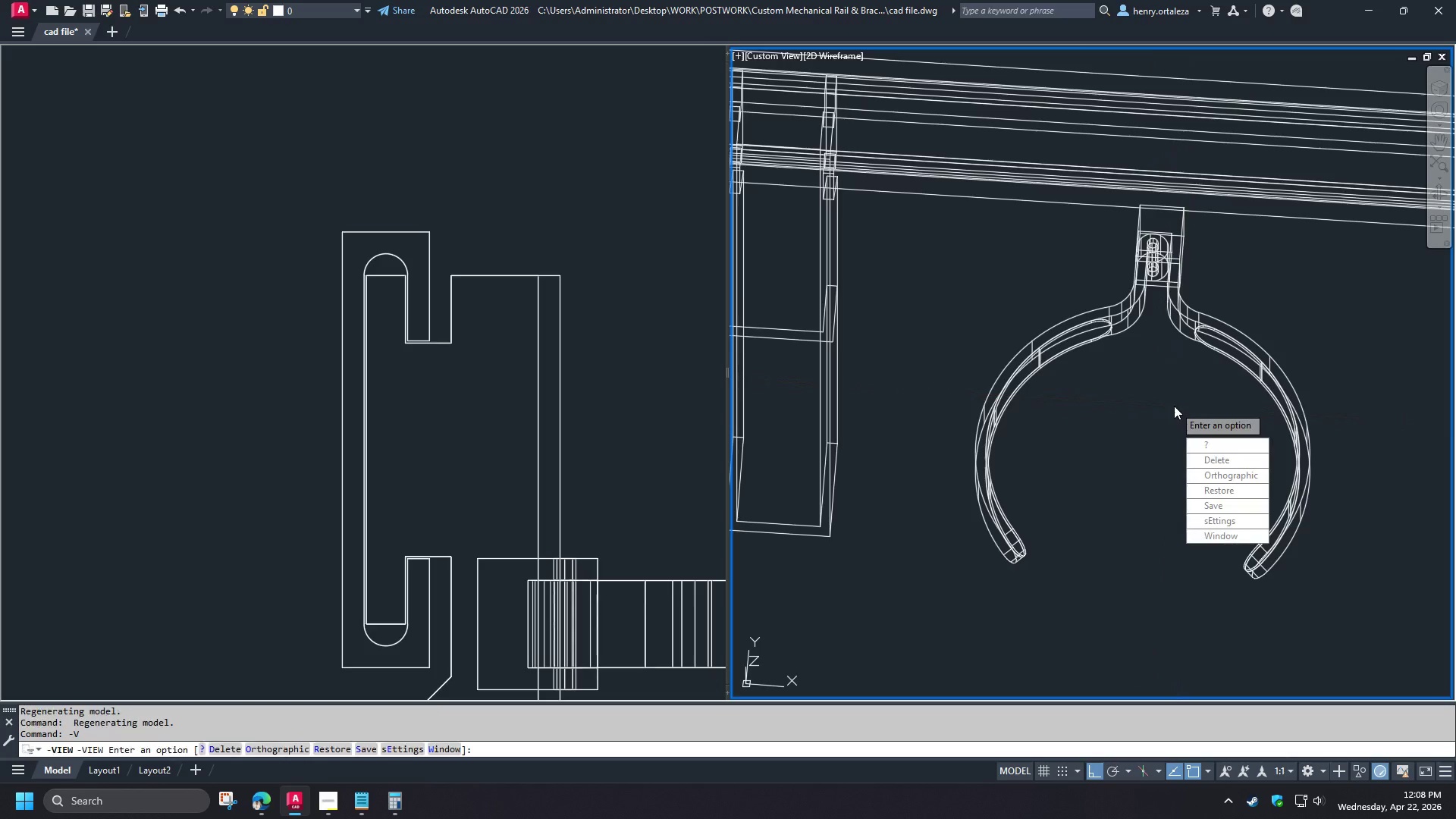 
key(T)
 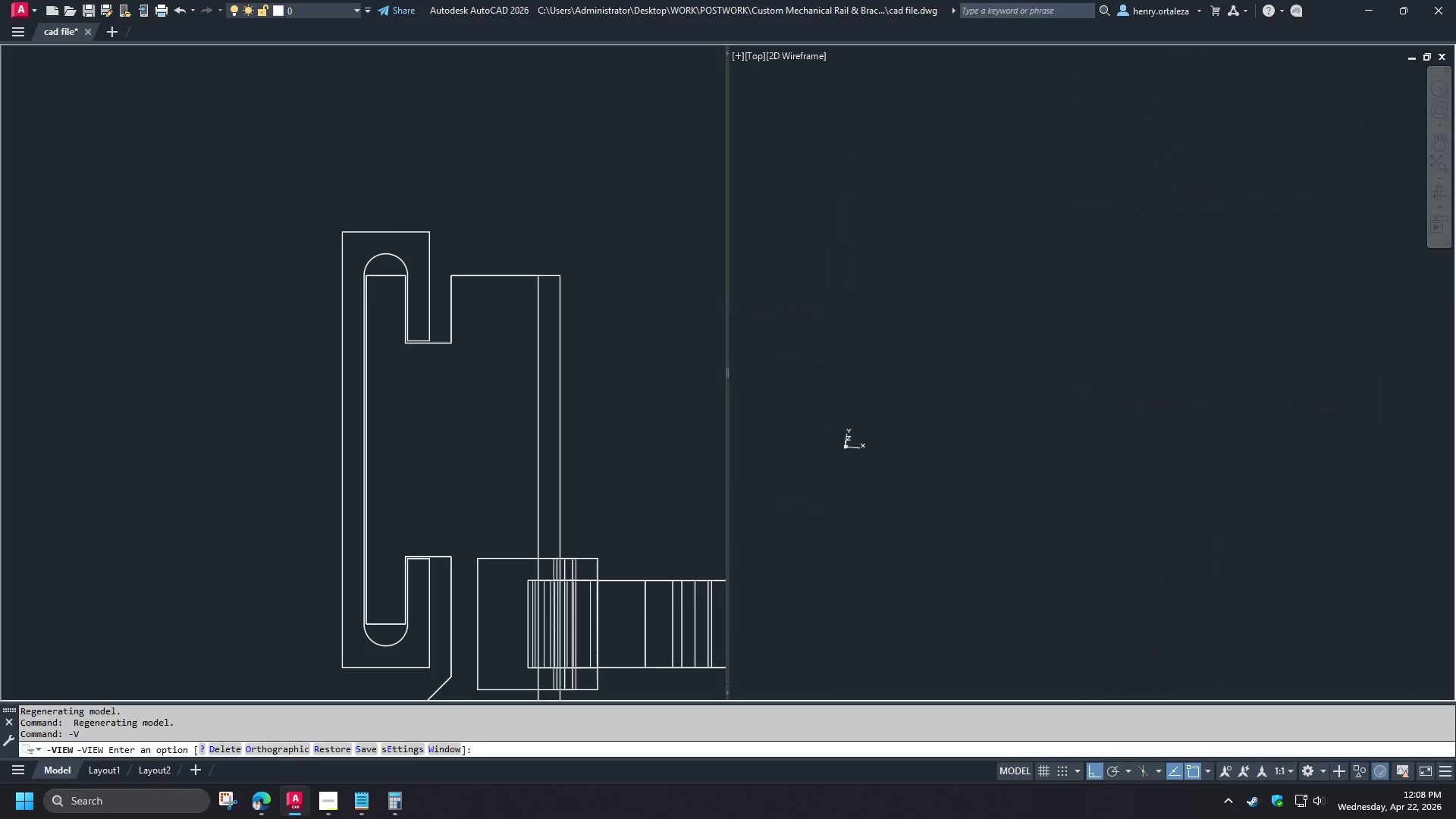 
key(Space)
 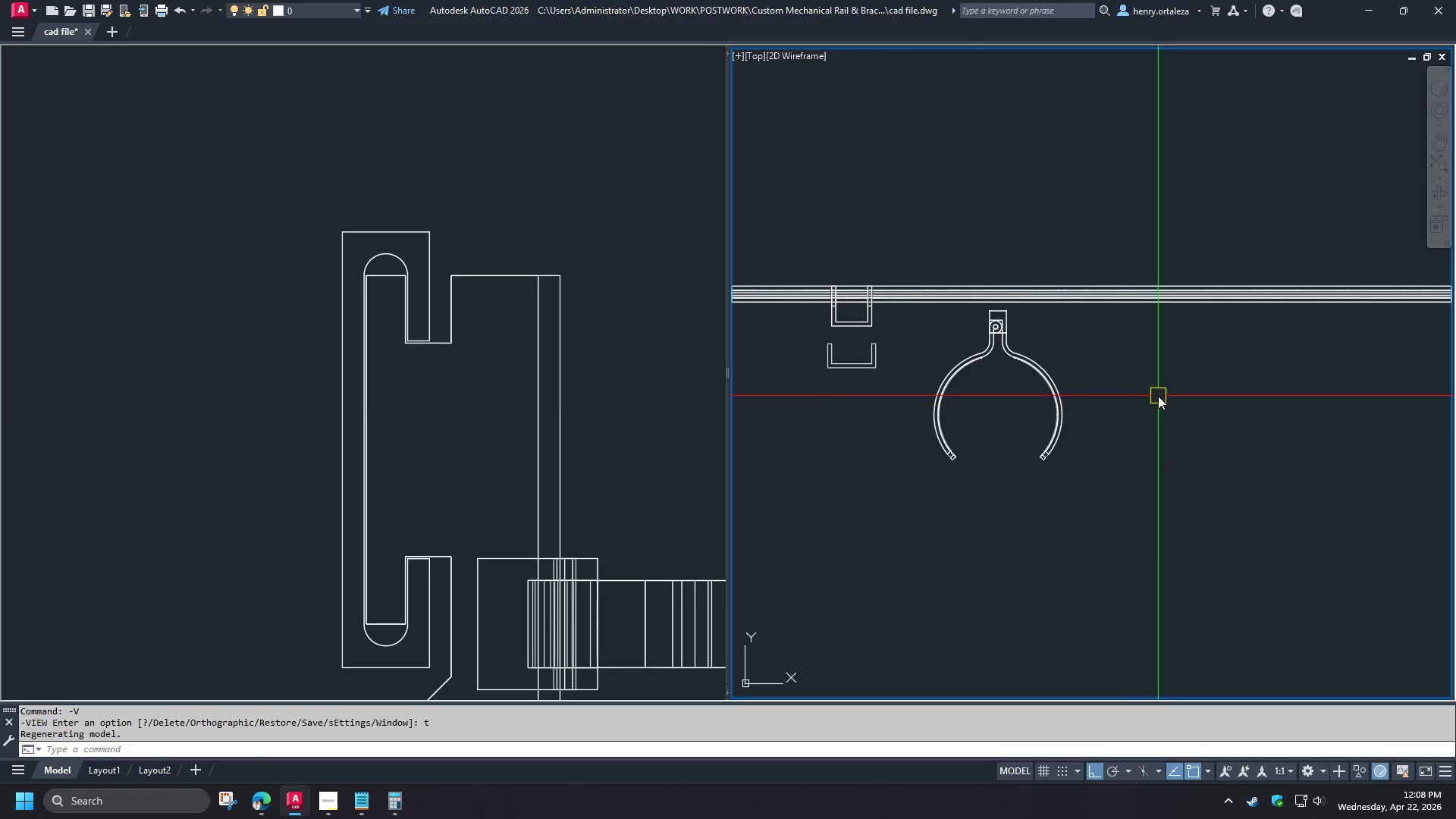 
left_click_drag(start_coordinate=[1158, 396], to_coordinate=[1134, 390])
 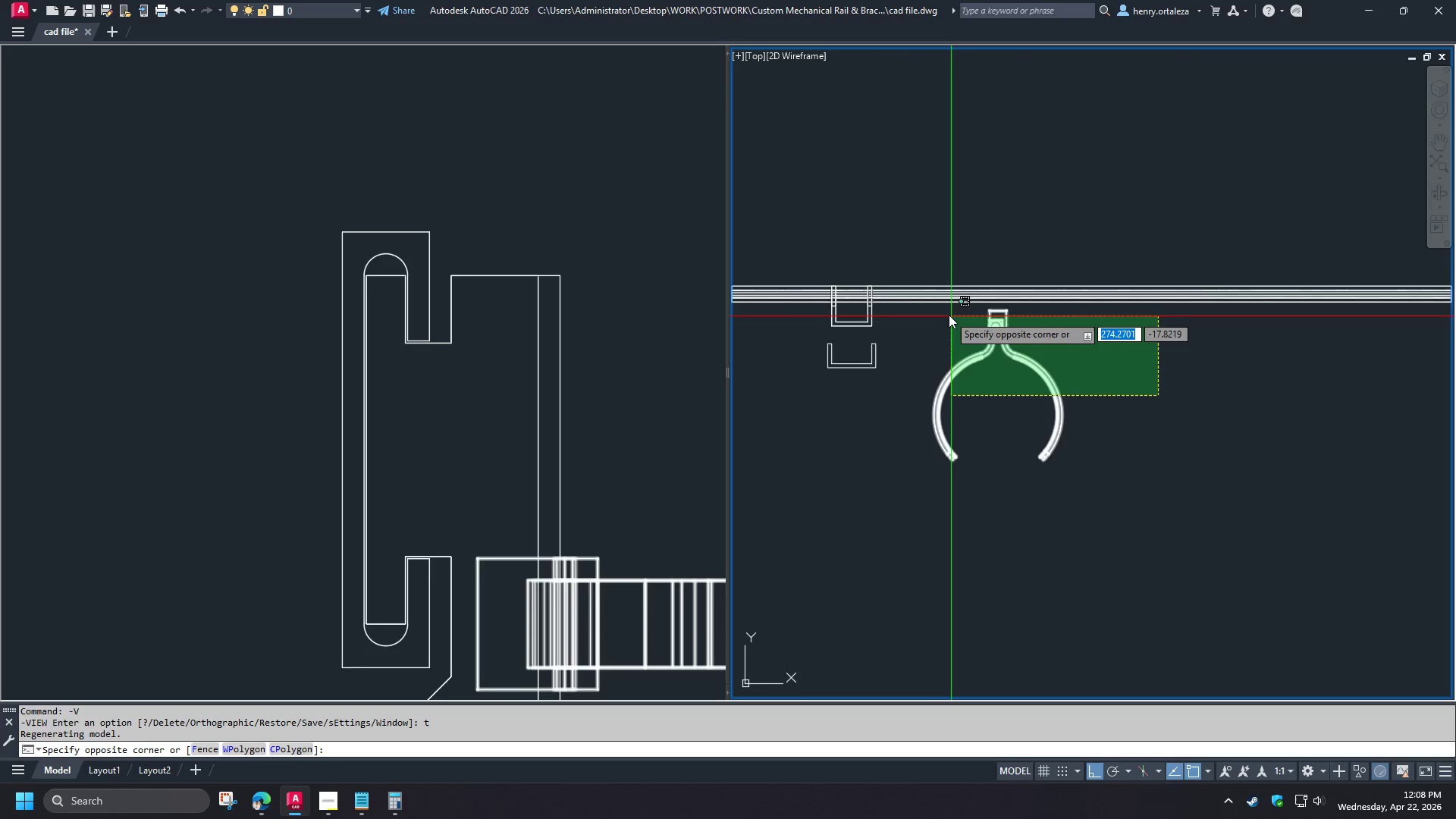 
left_click([949, 315])
 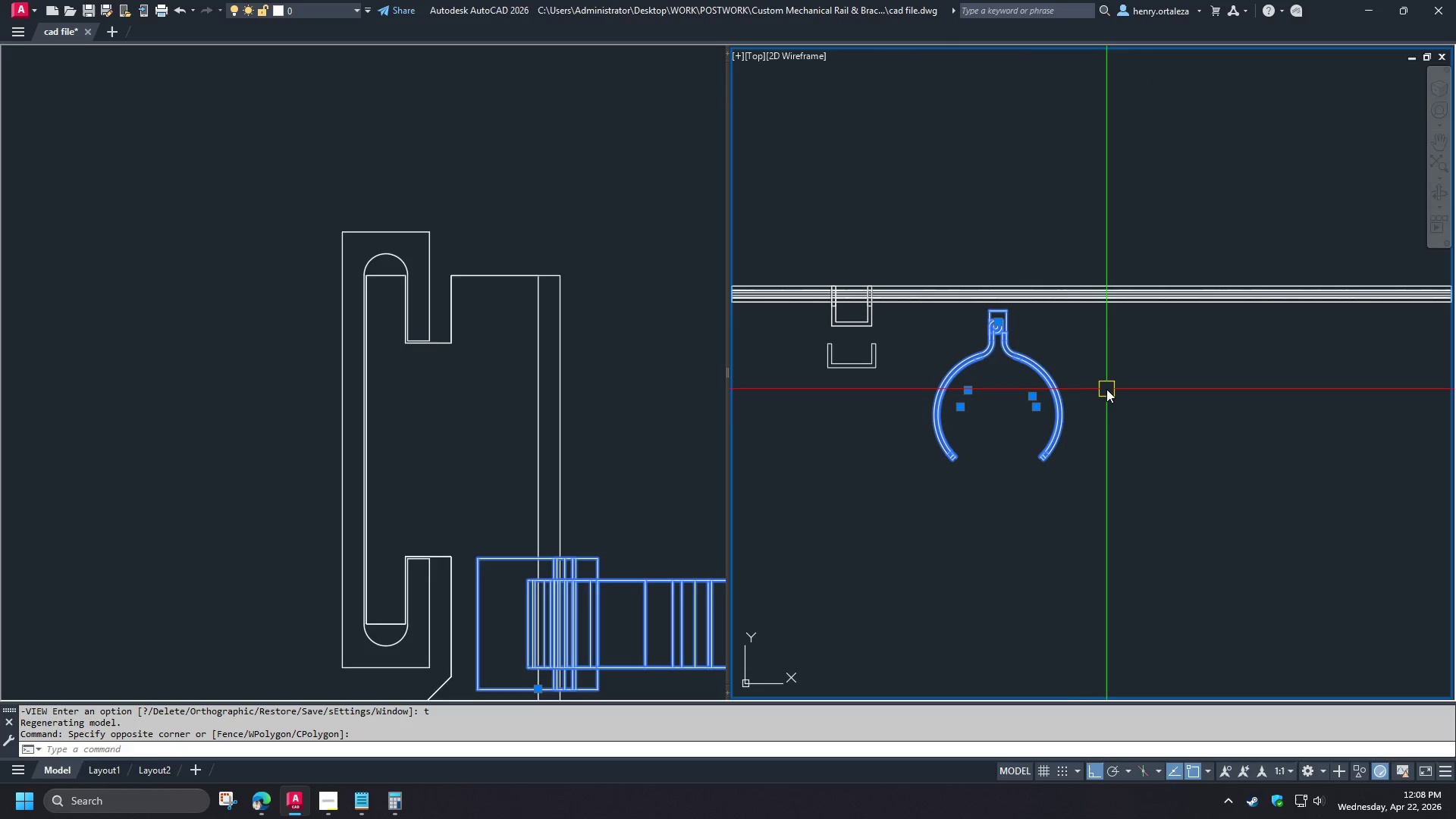 
key(N)
 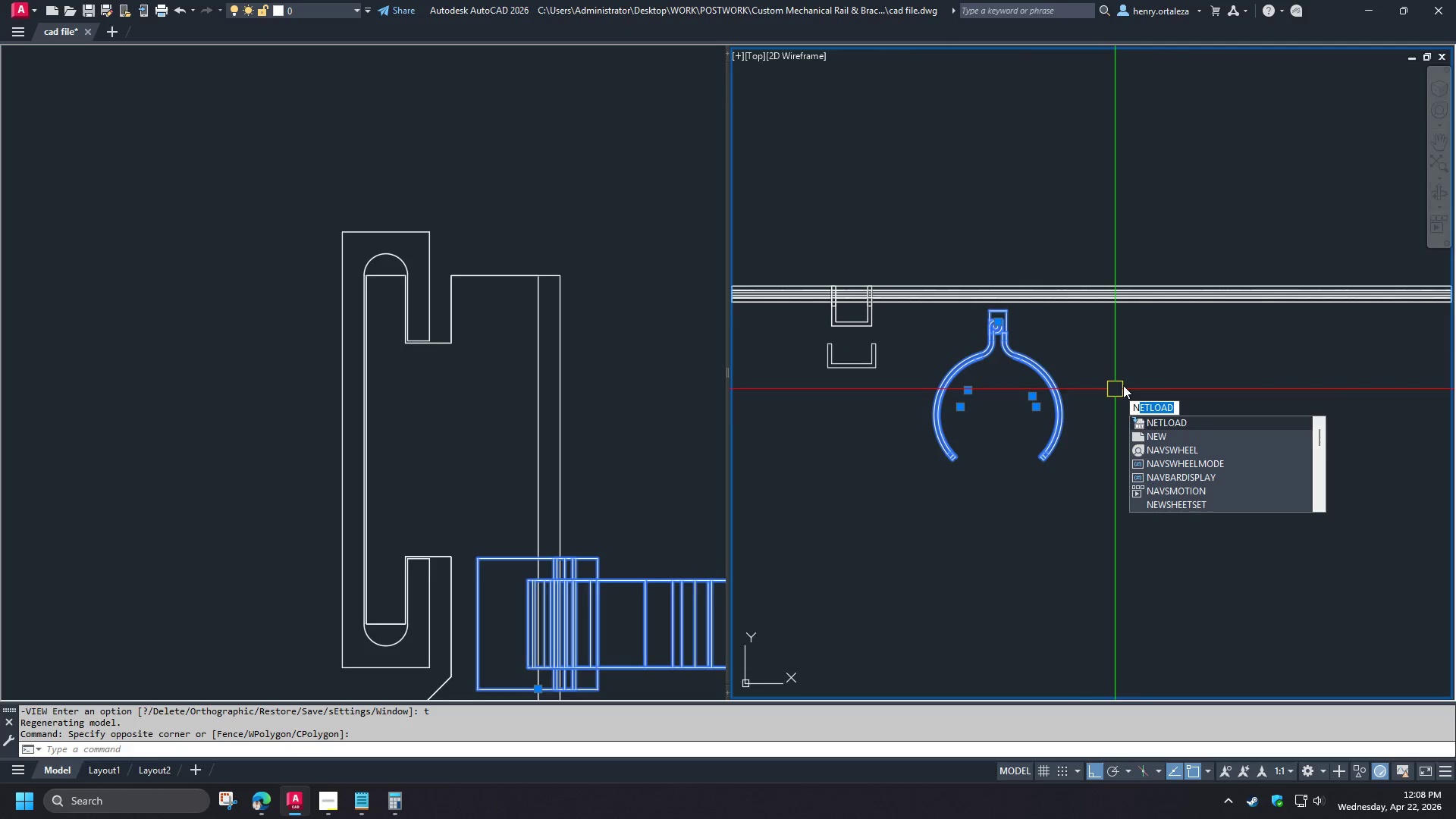 
key(Backspace)
 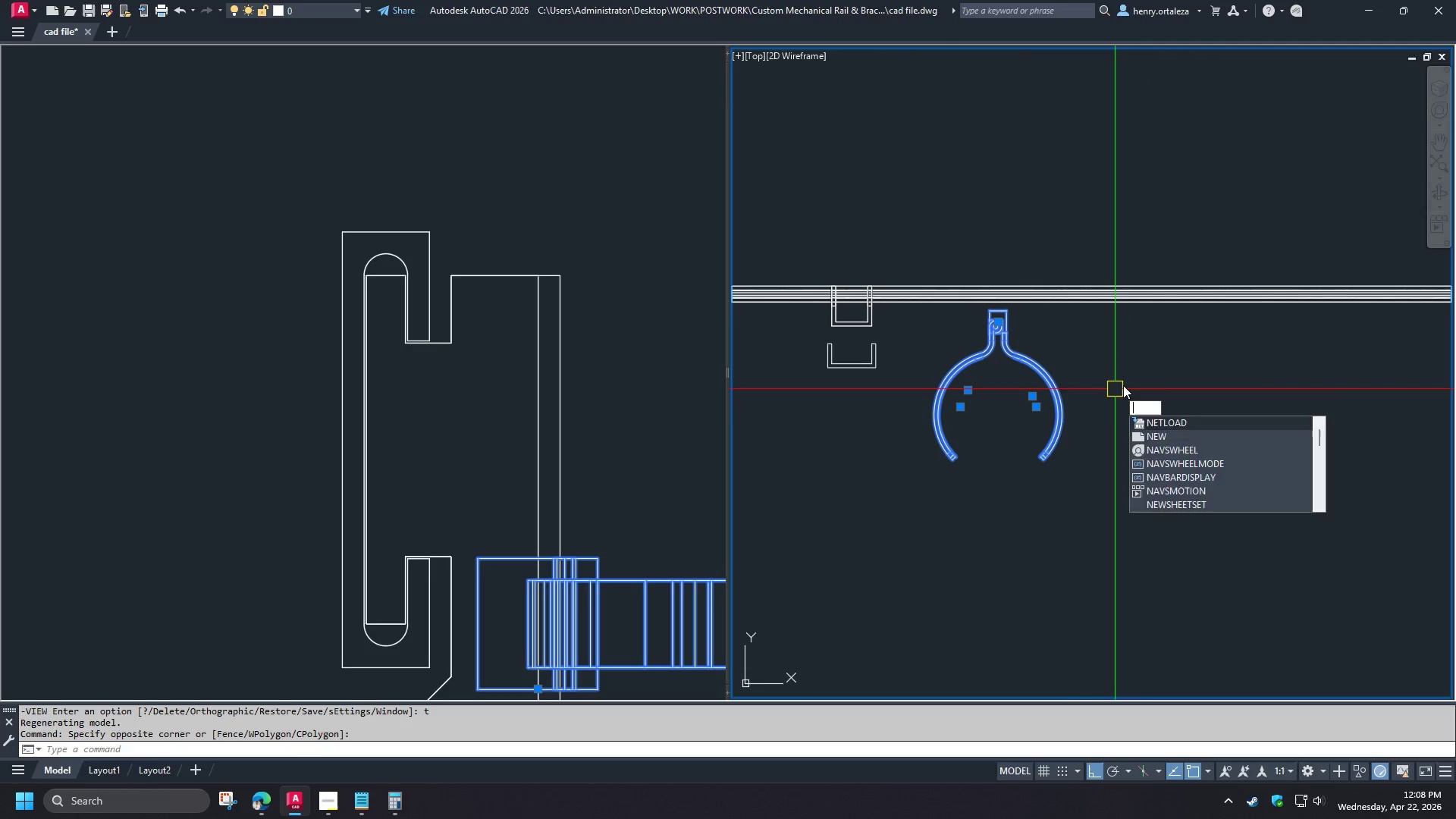 
key(Backspace)
 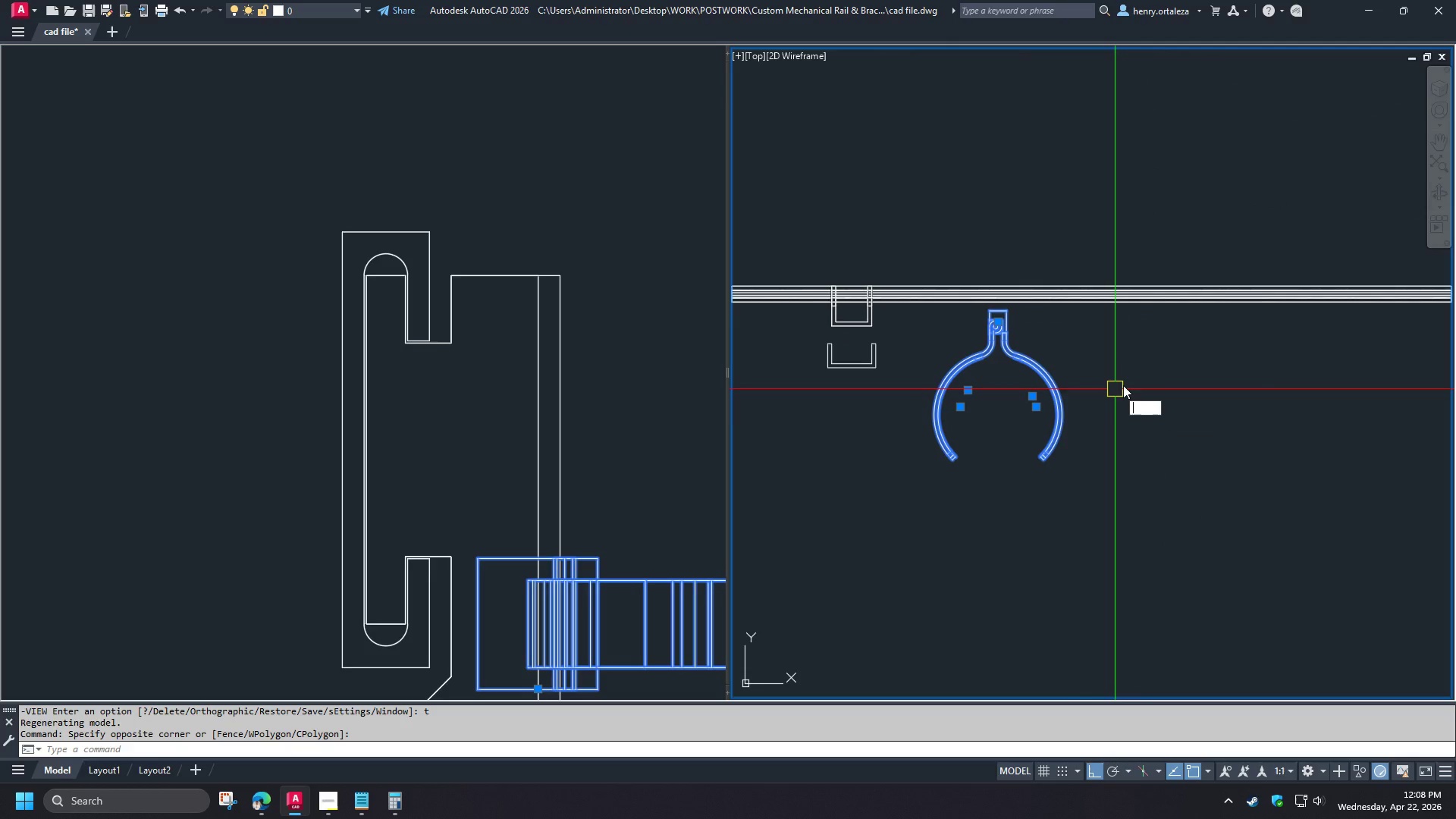 
key(Backspace)
 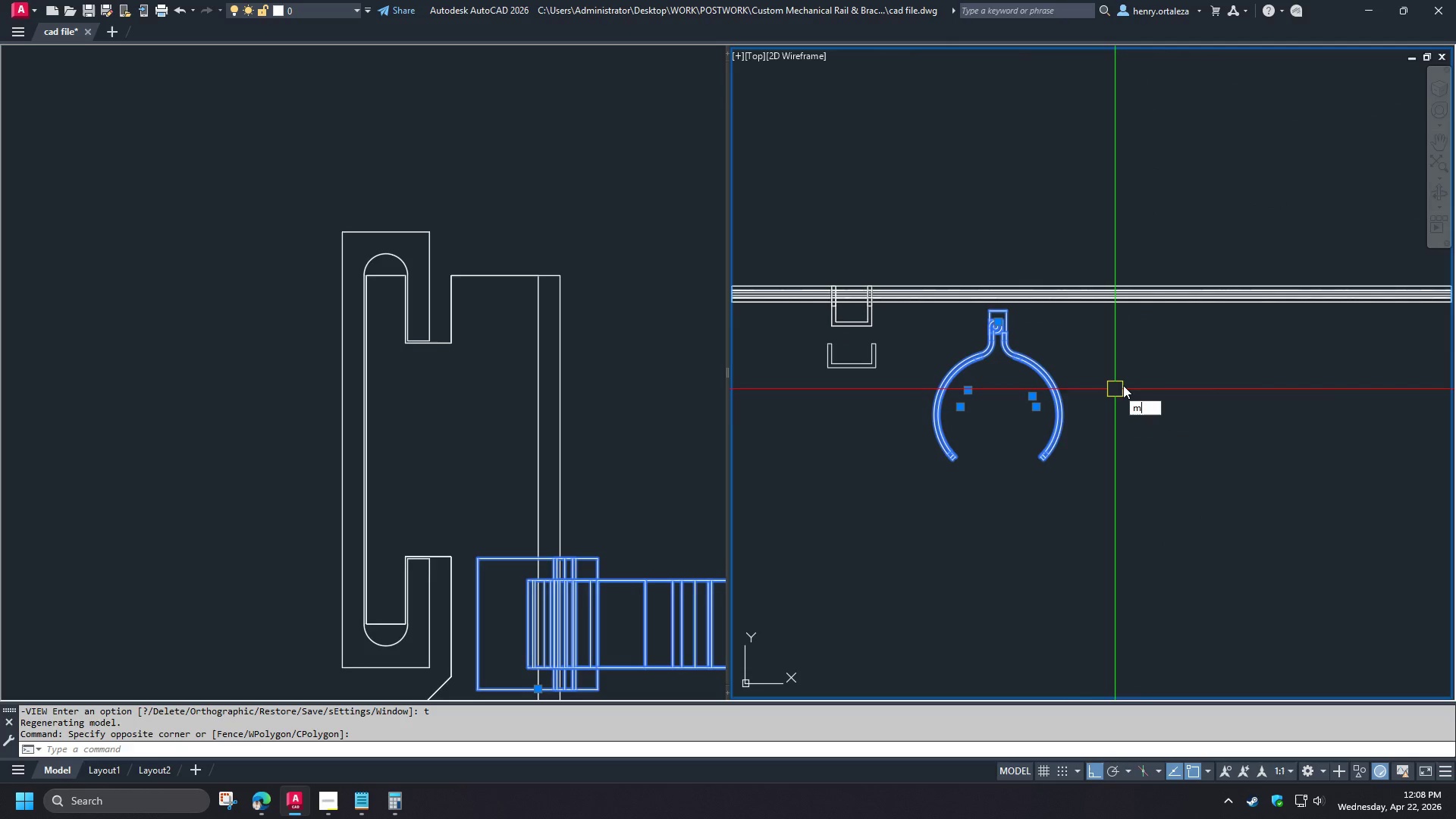 
key(M)
 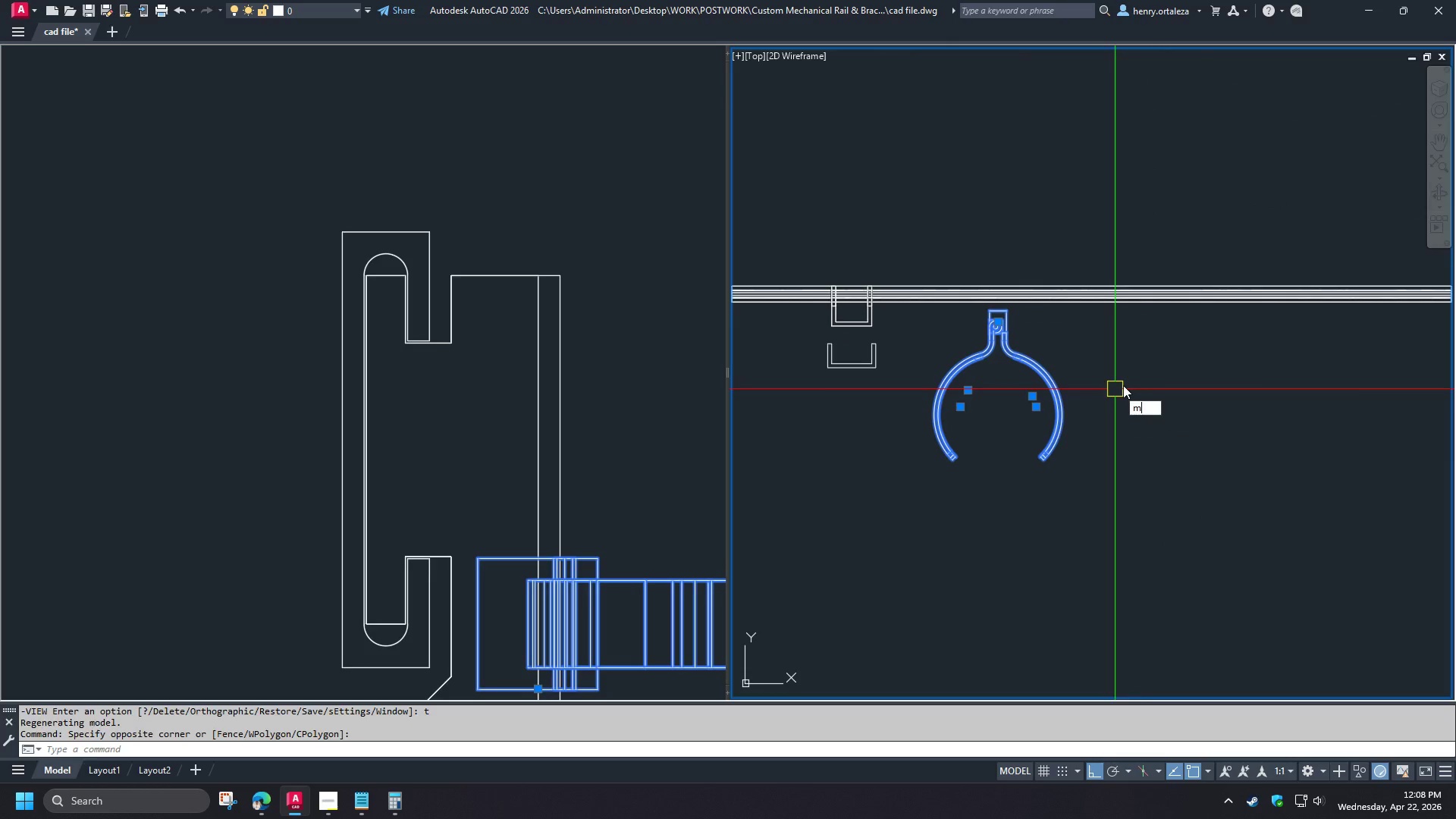 
key(Space)
 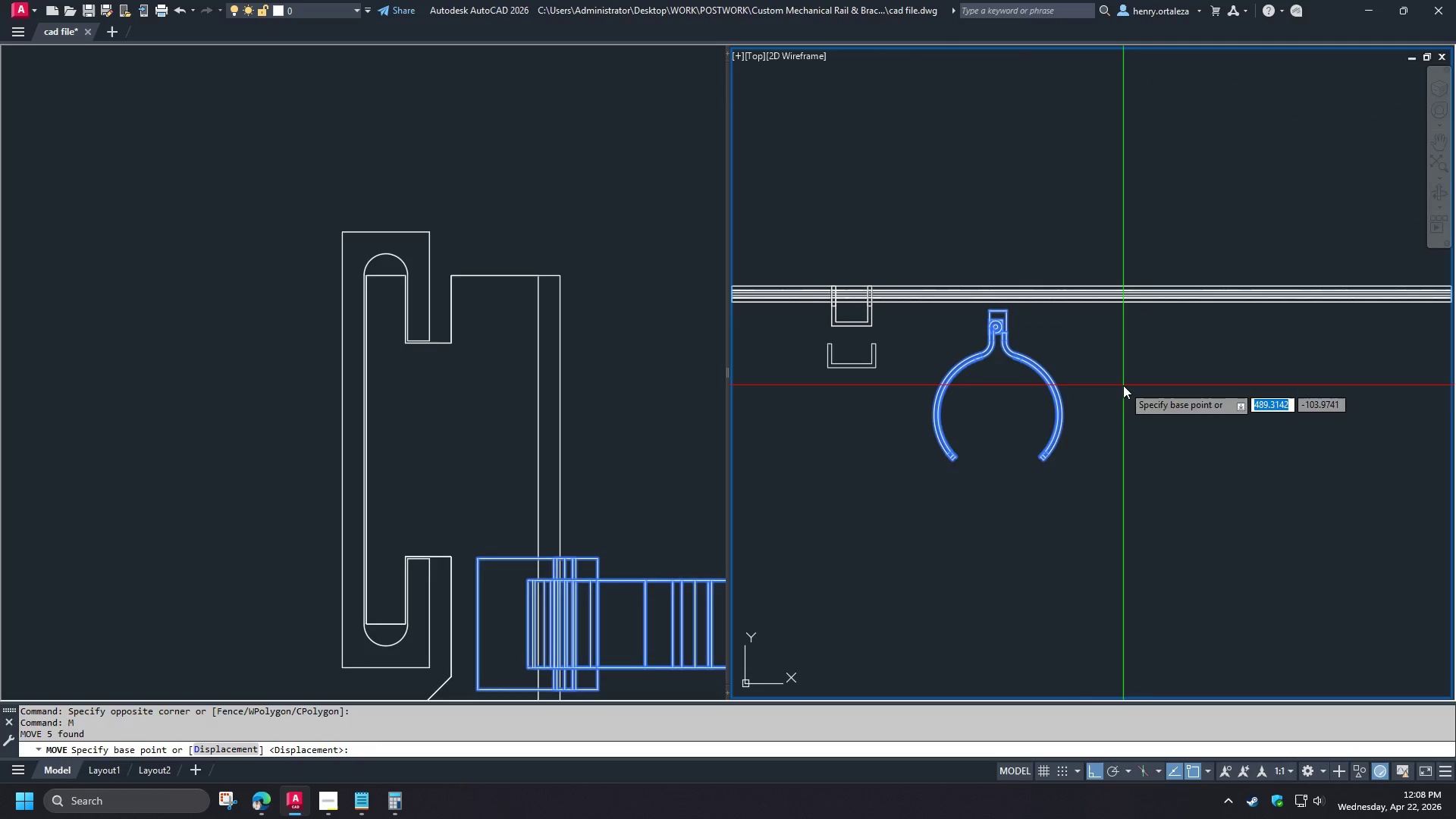 
left_click([1123, 385])
 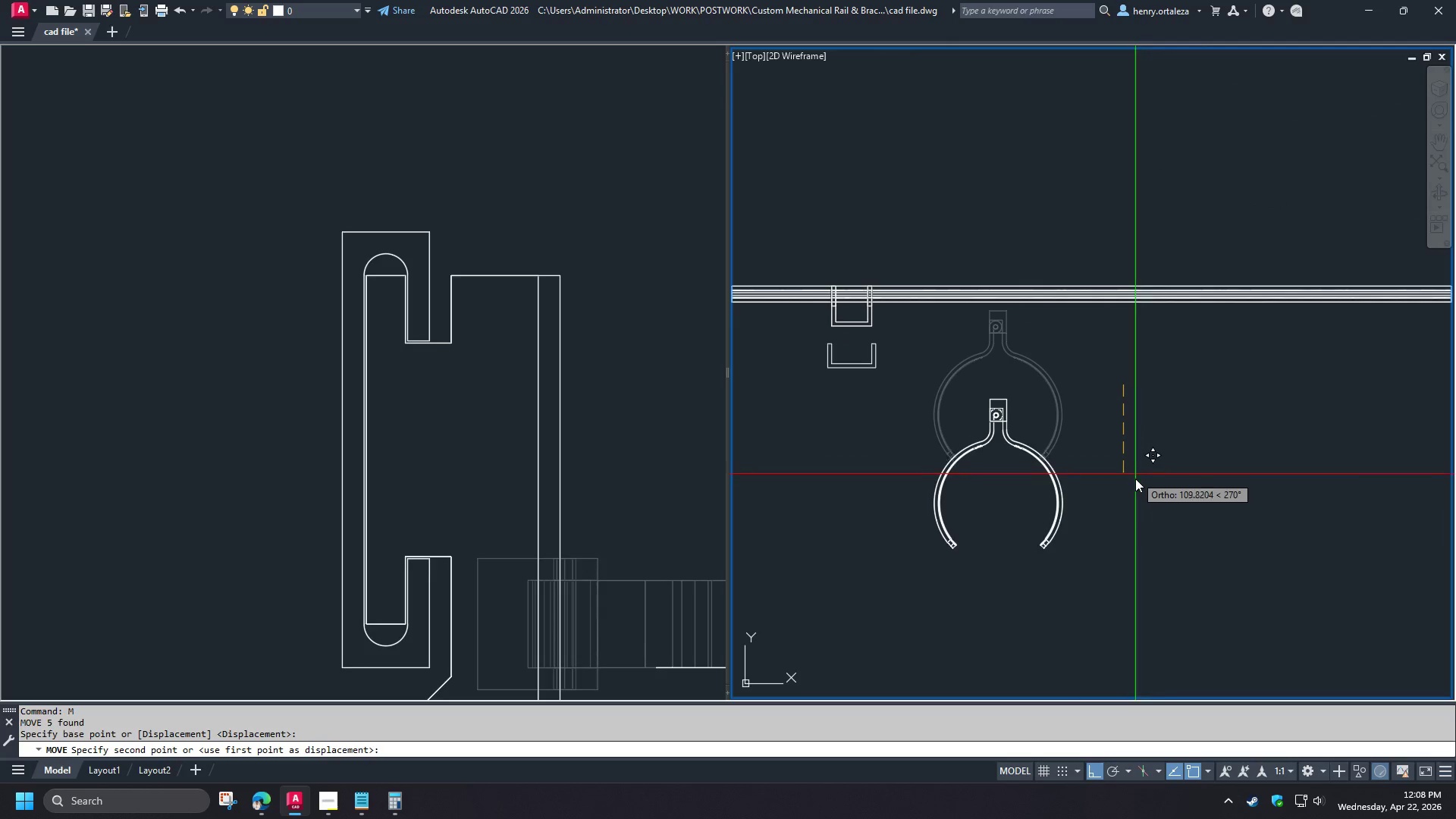 
left_click([1135, 479])
 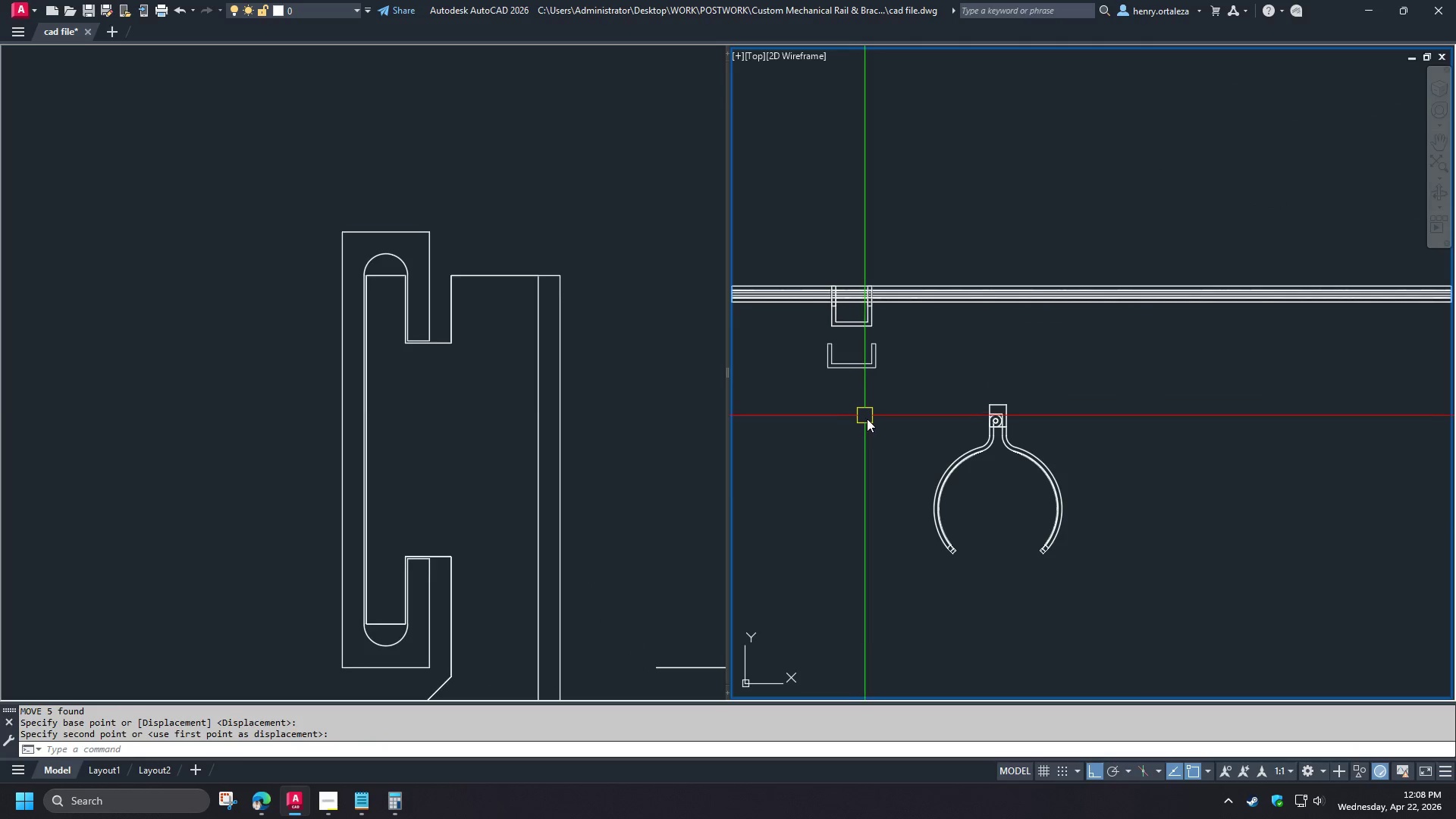 
hold_key(key=ShiftLeft, duration=1.39)
 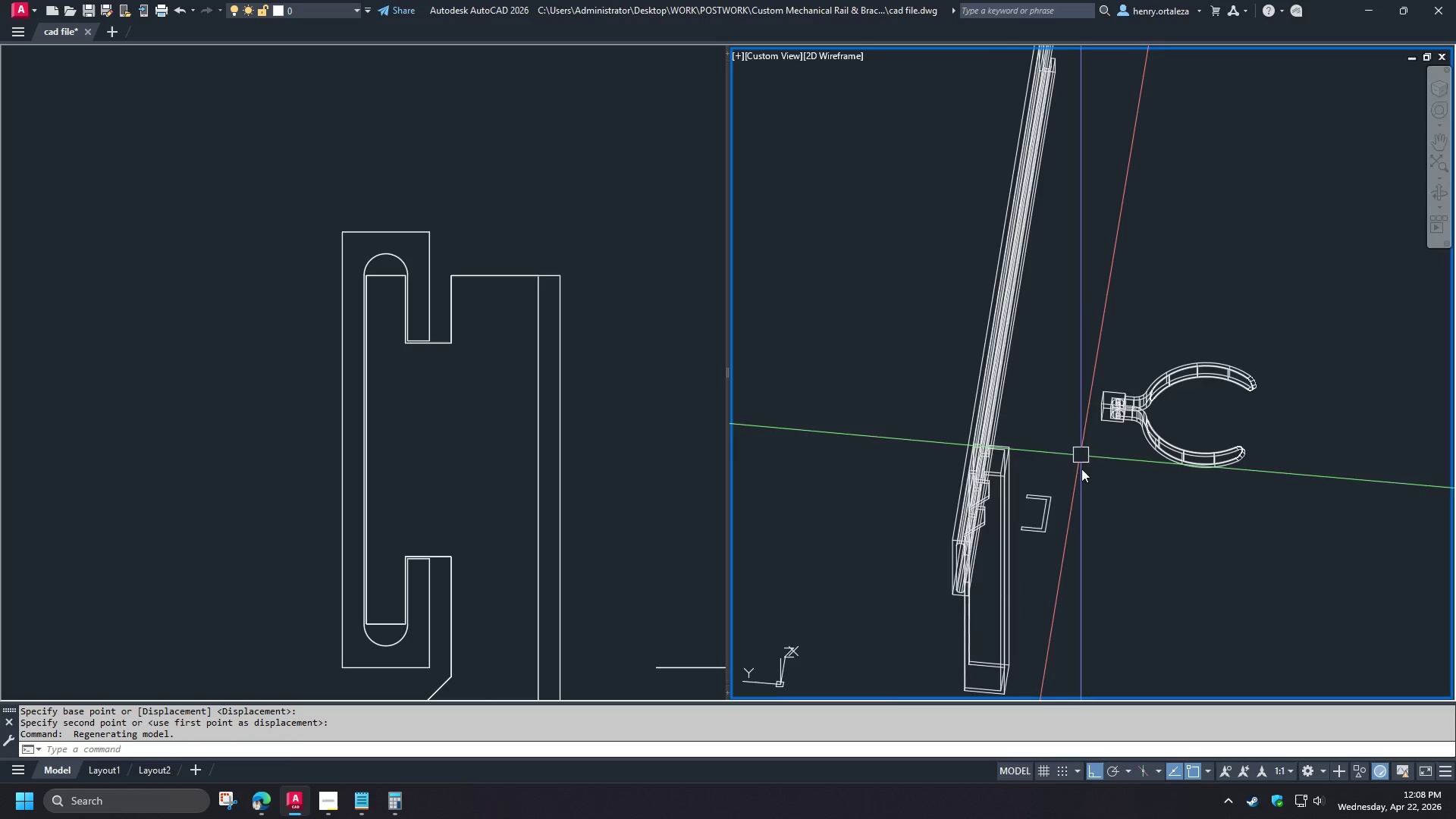 
left_click([984, 544])
 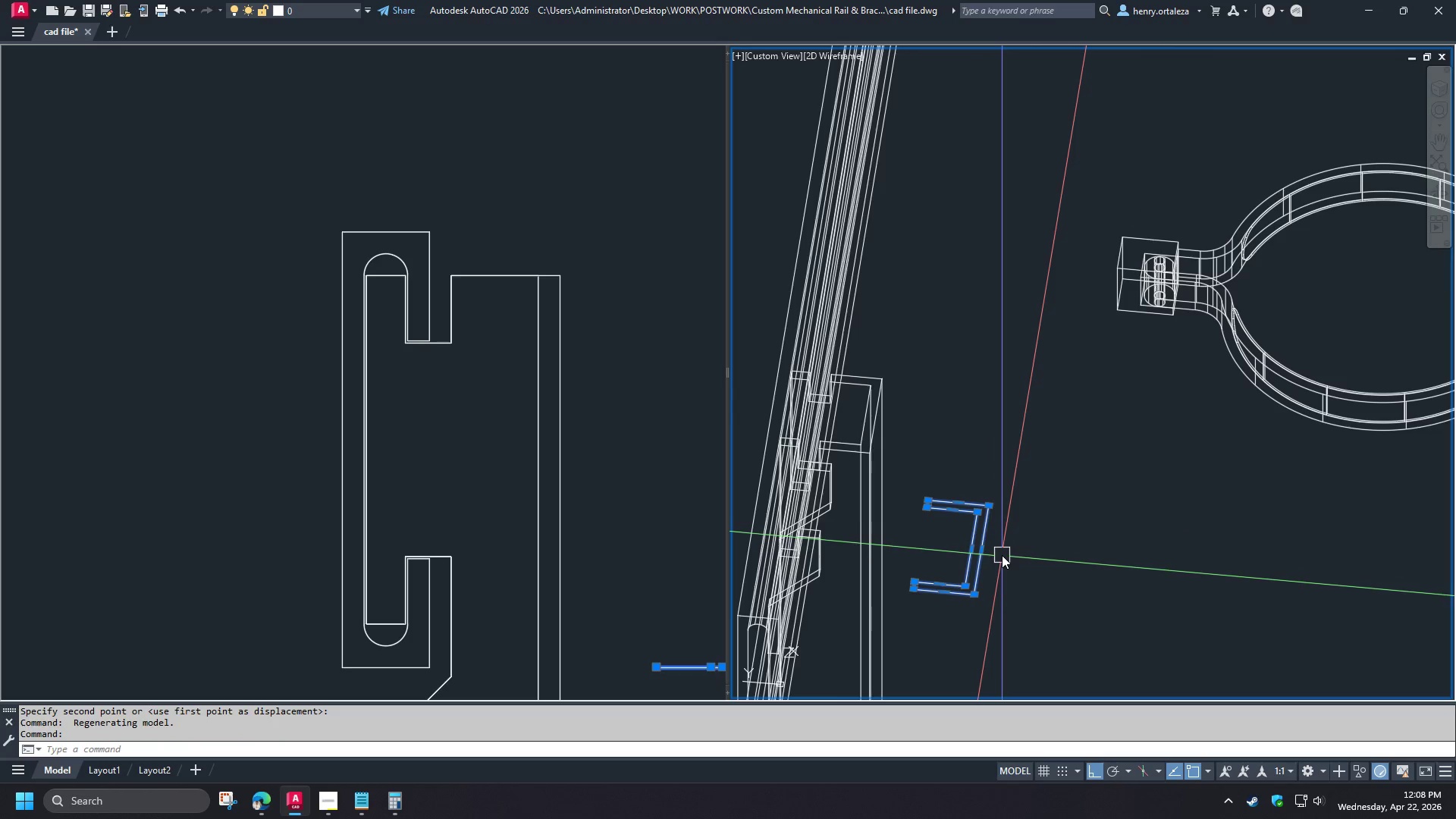 
type(co )
 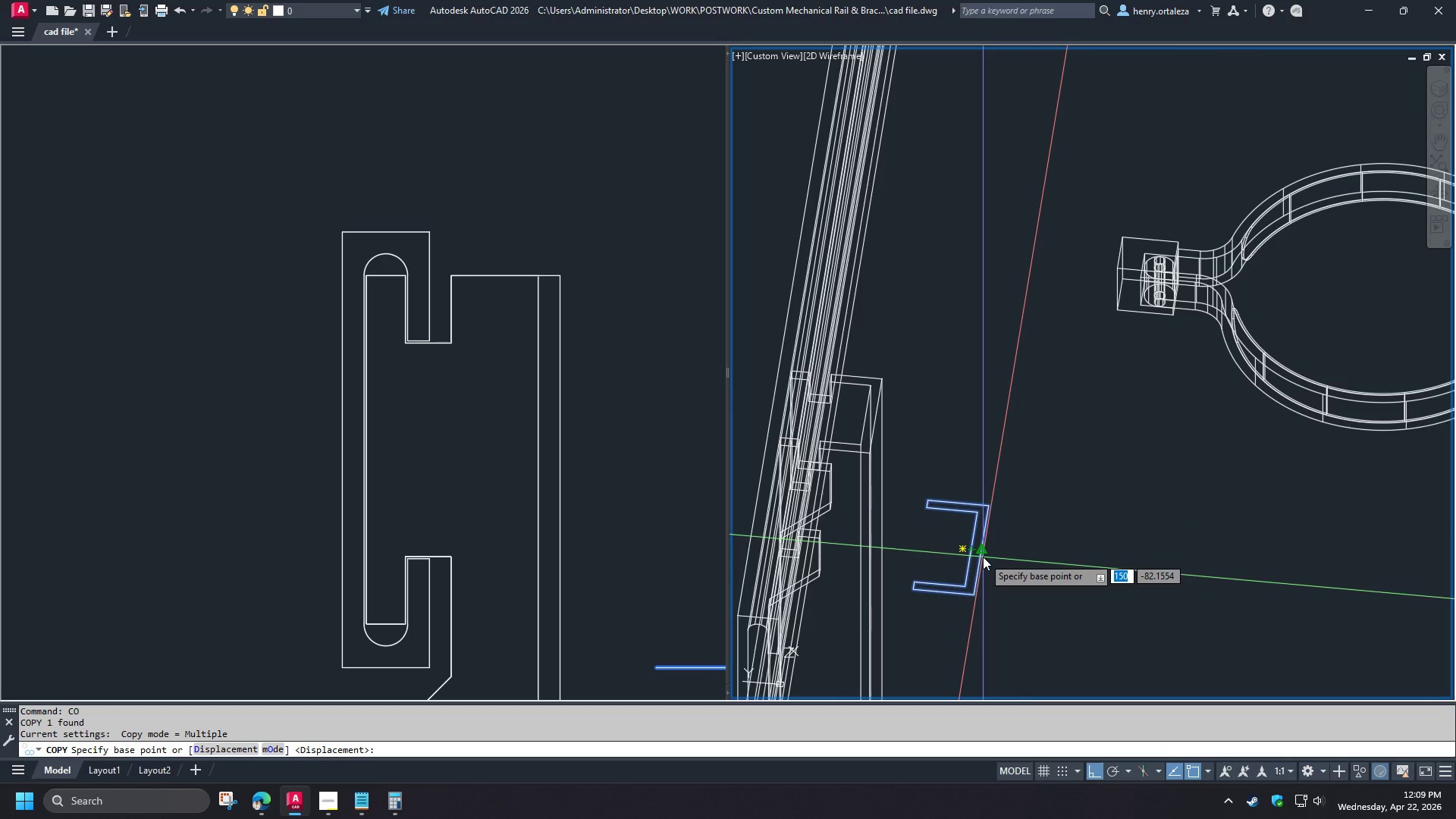 
left_click([983, 557])
 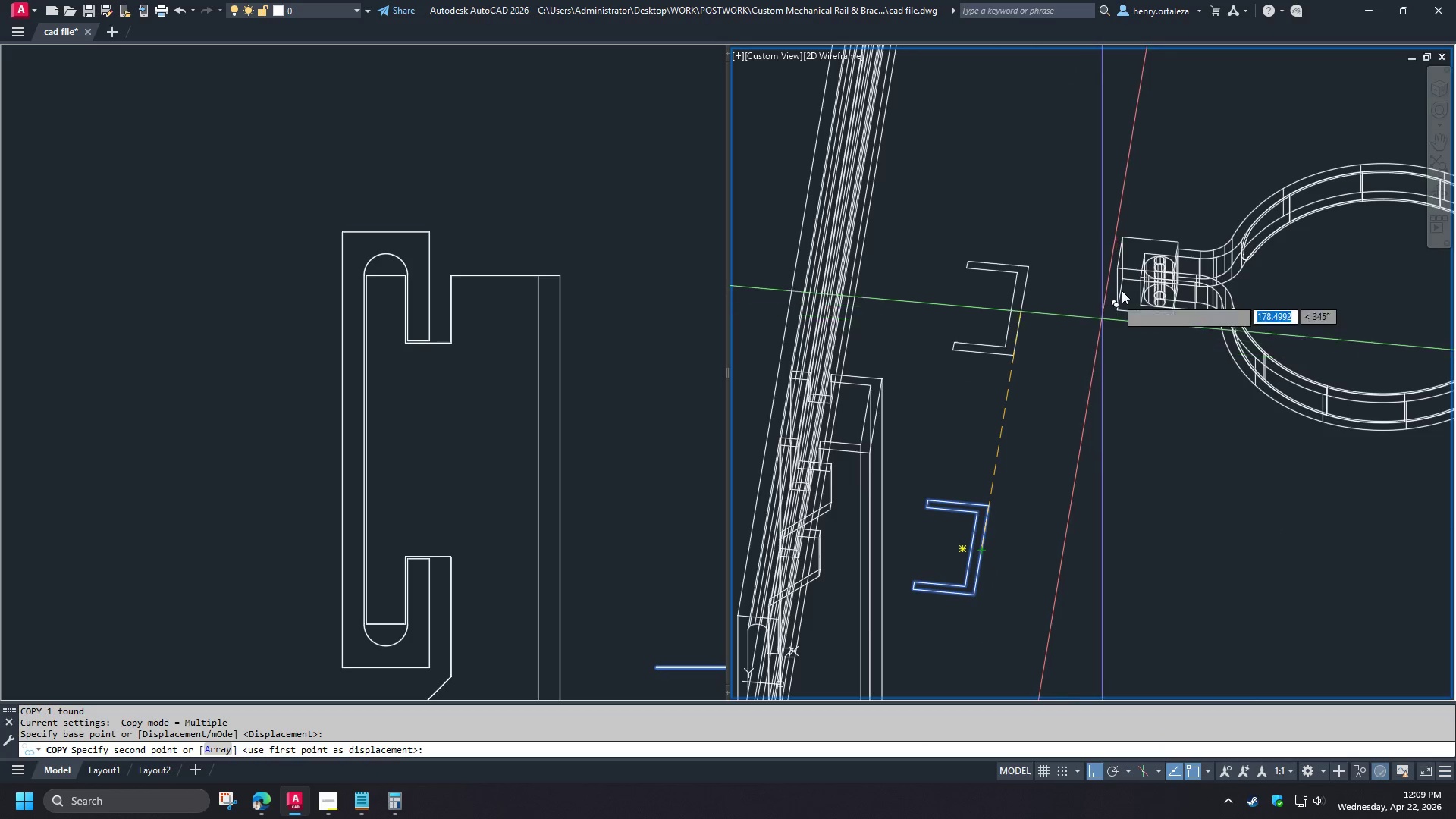 
scroll: coordinate [1094, 506], scroll_direction: up, amount: 2.0
 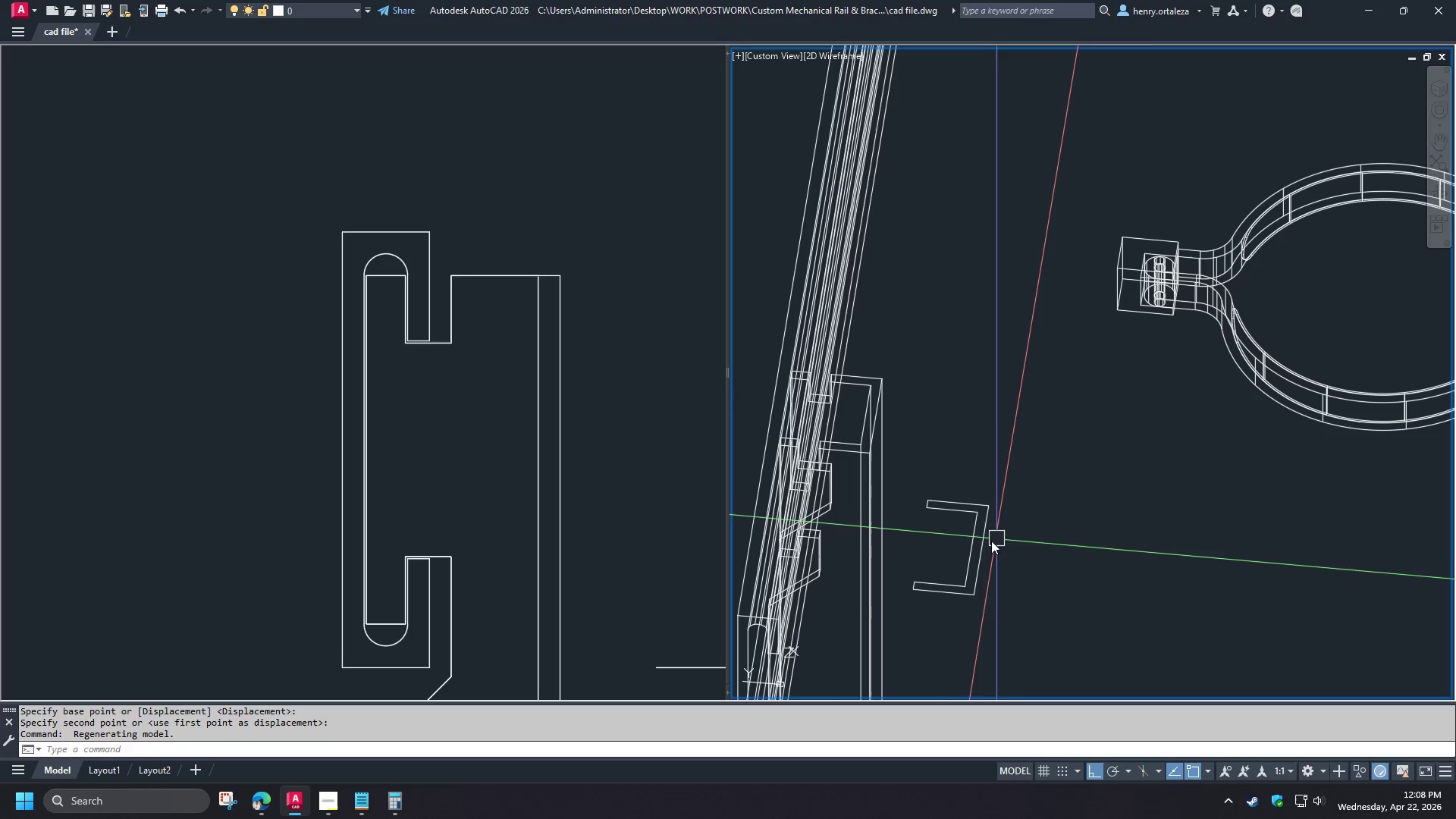 
left_click([1084, 257])
 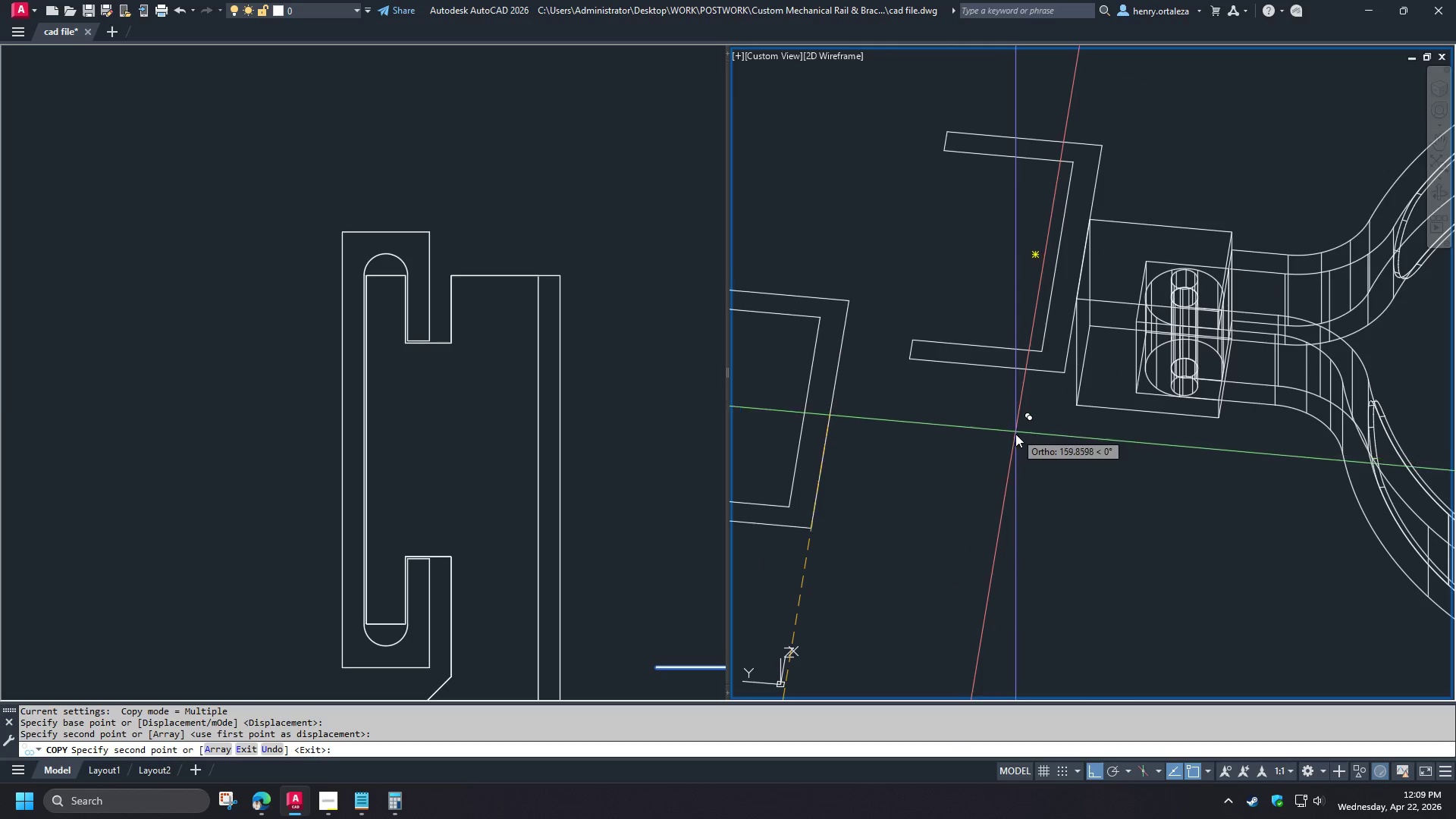 
key(Space)
 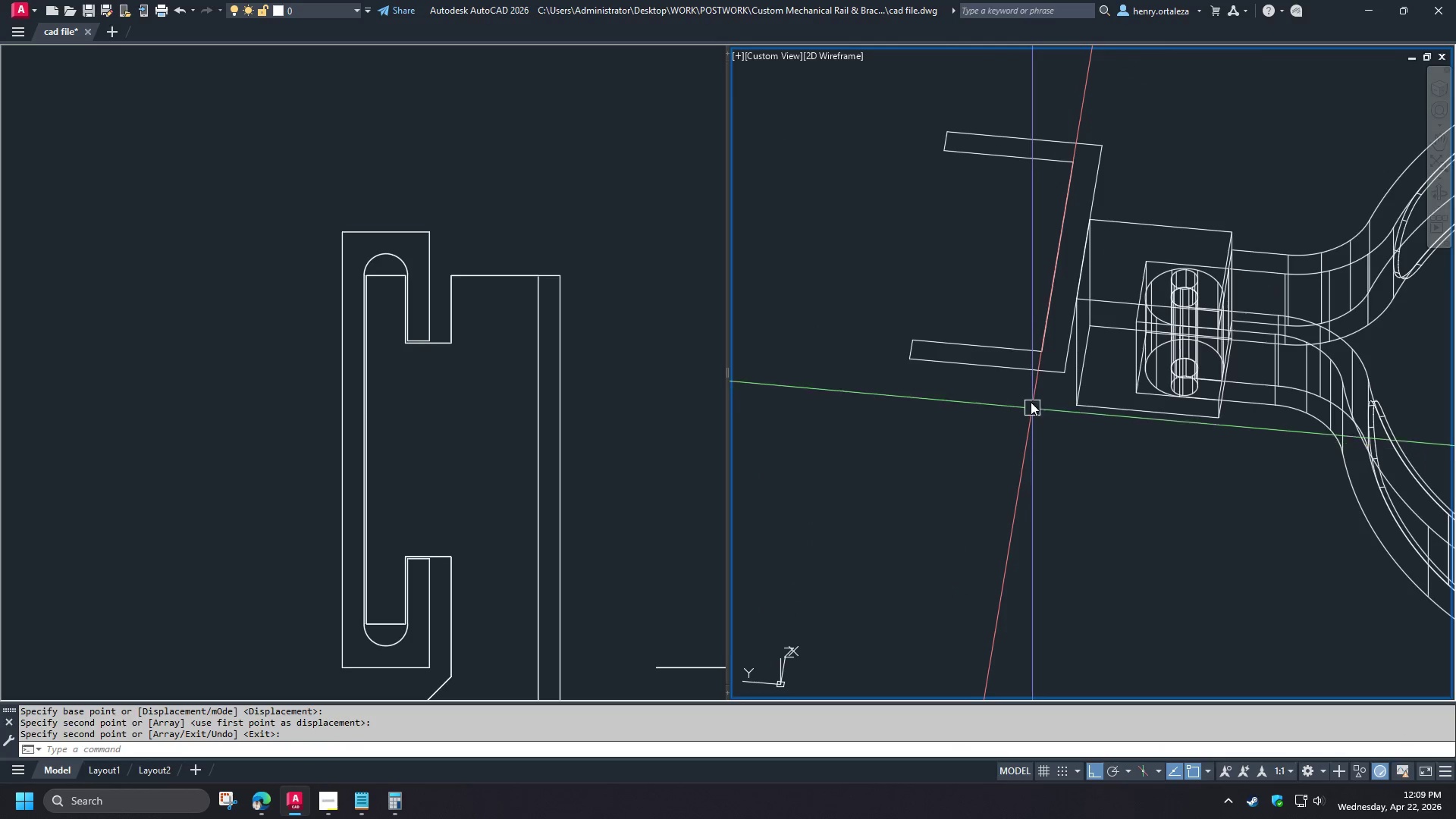 
left_click([921, 602])
 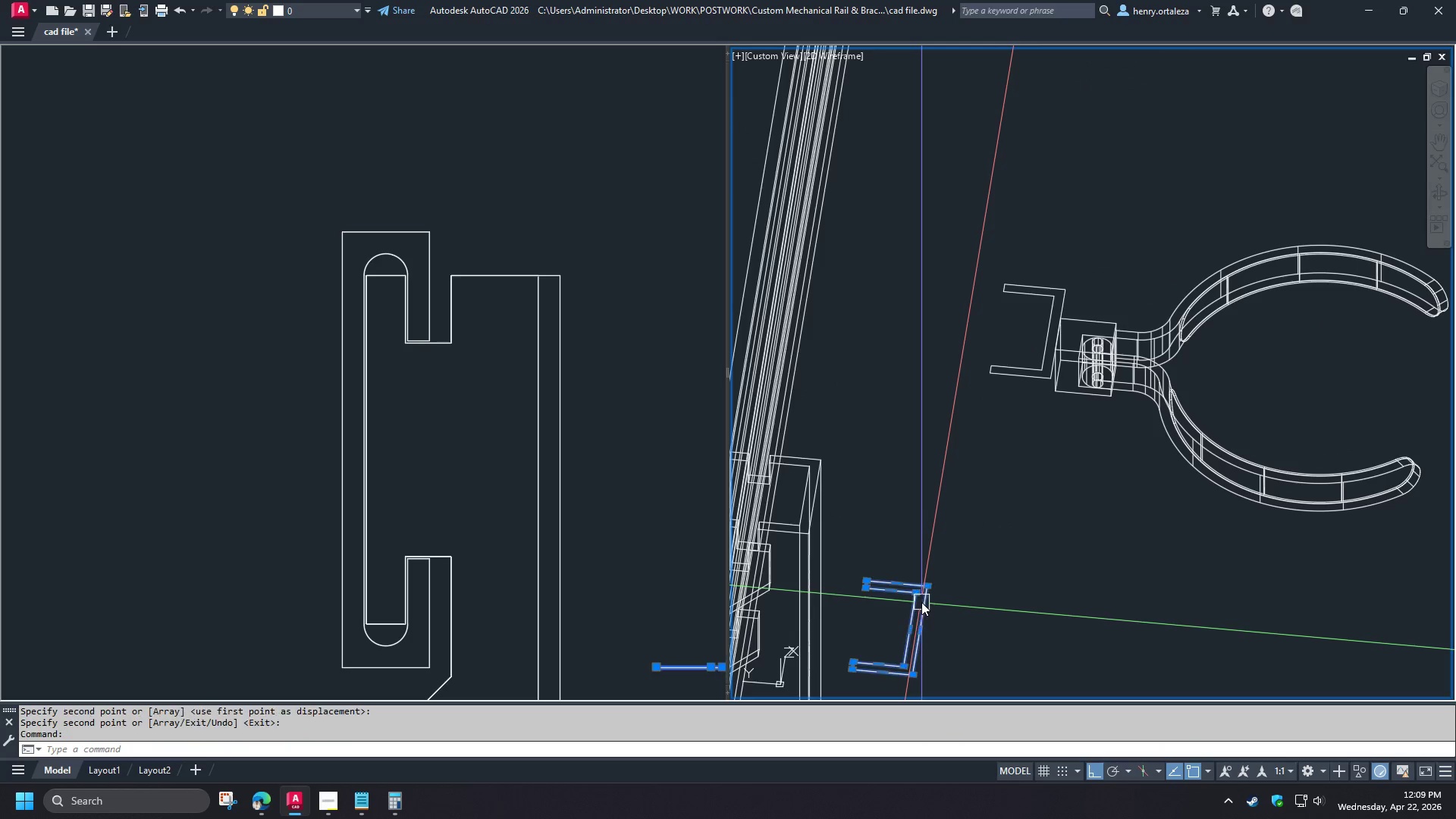 
type(e ex)
 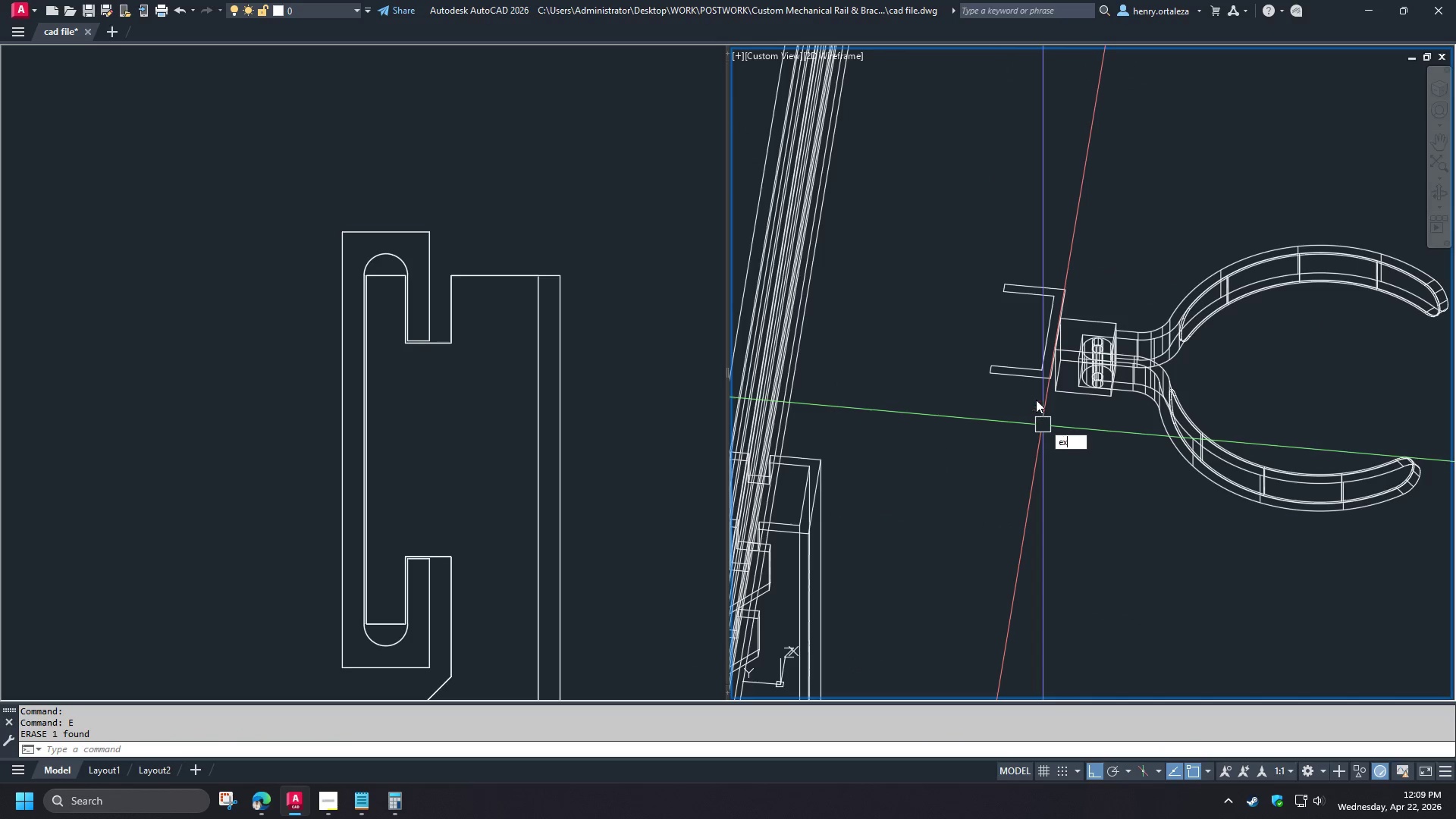 
key(T)
 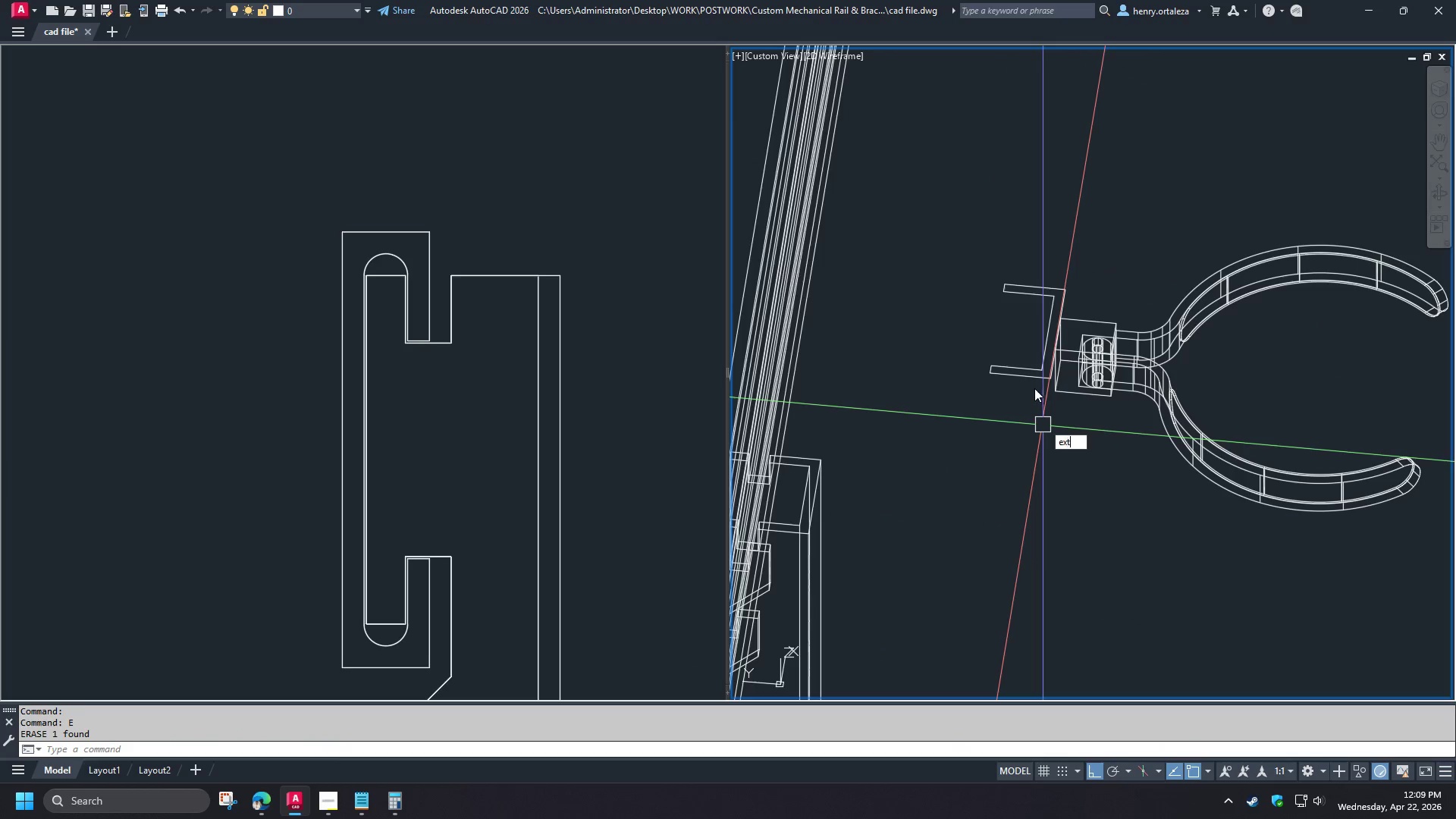 
key(Space)
 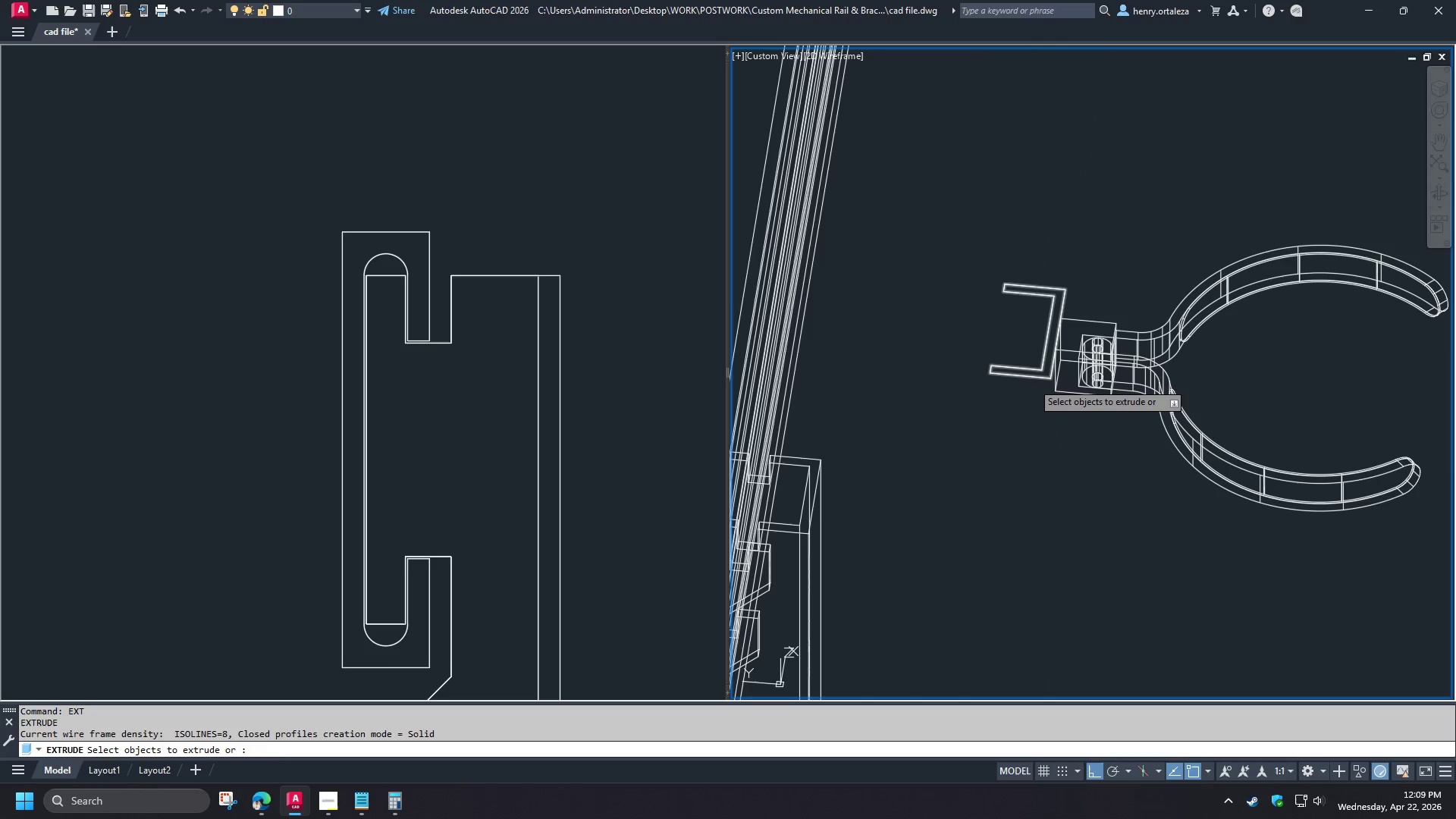 
left_click([1031, 378])
 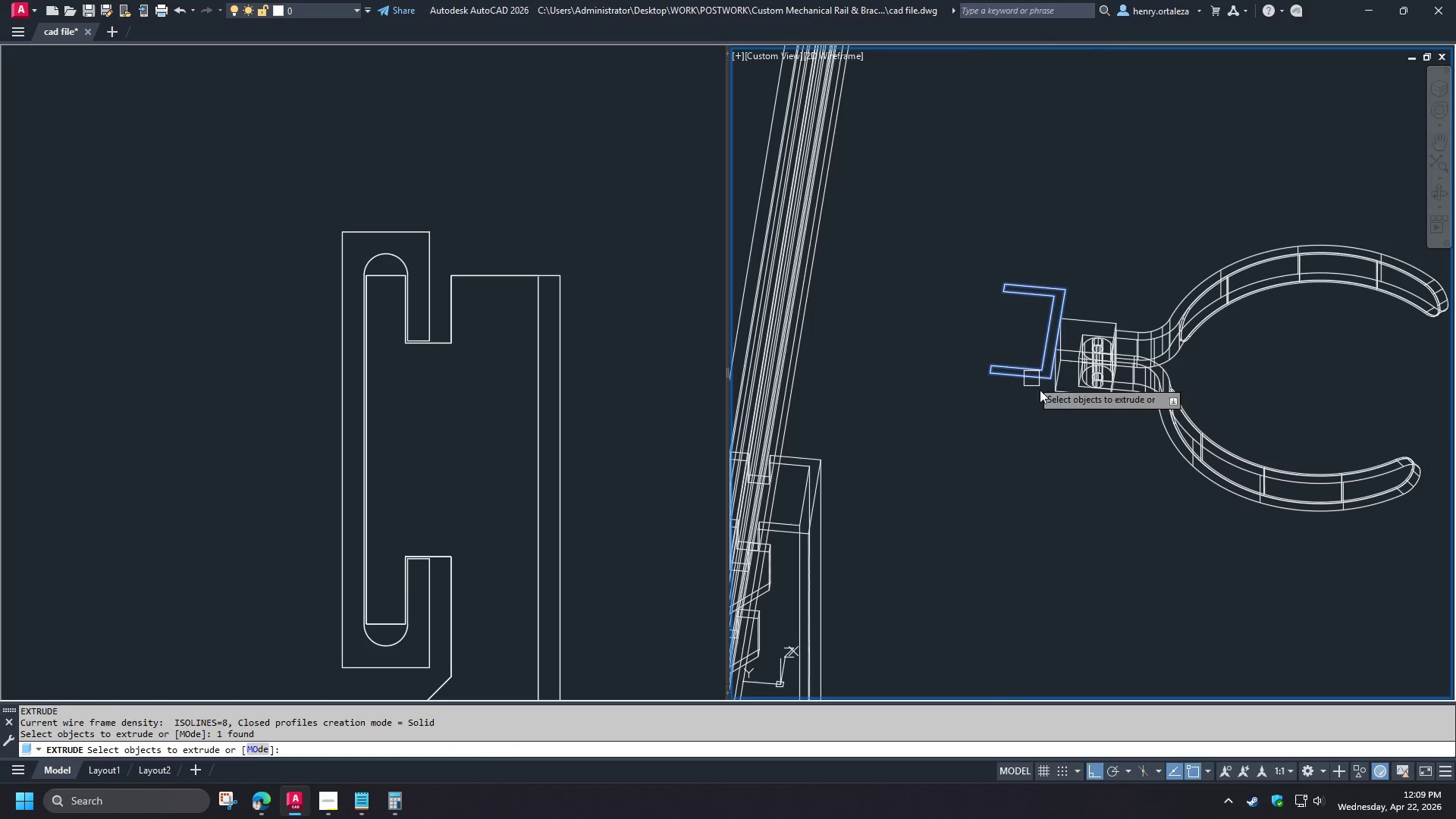 
key(Space)
 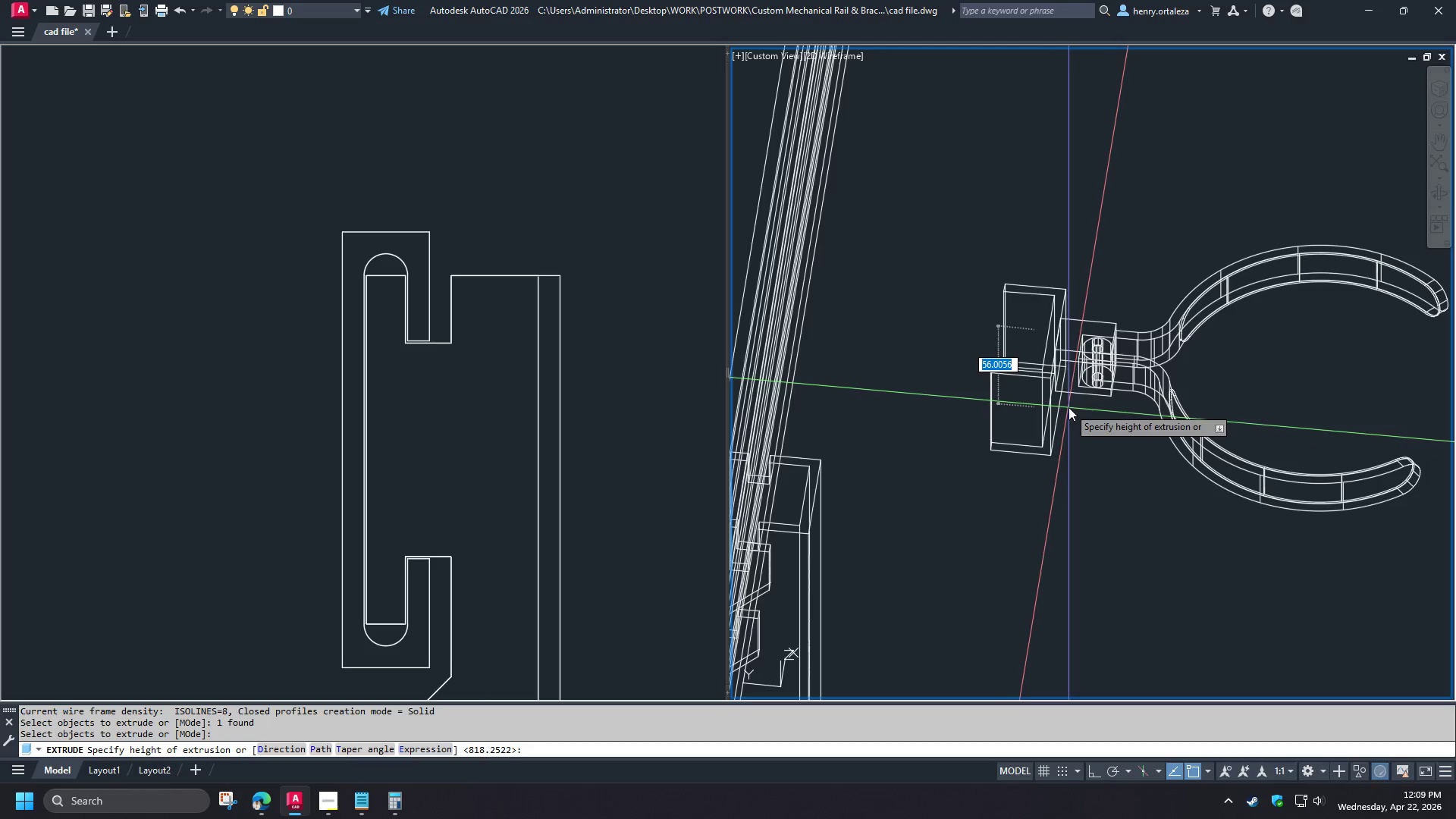 
scroll: coordinate [1143, 246], scroll_direction: up, amount: 2.0
 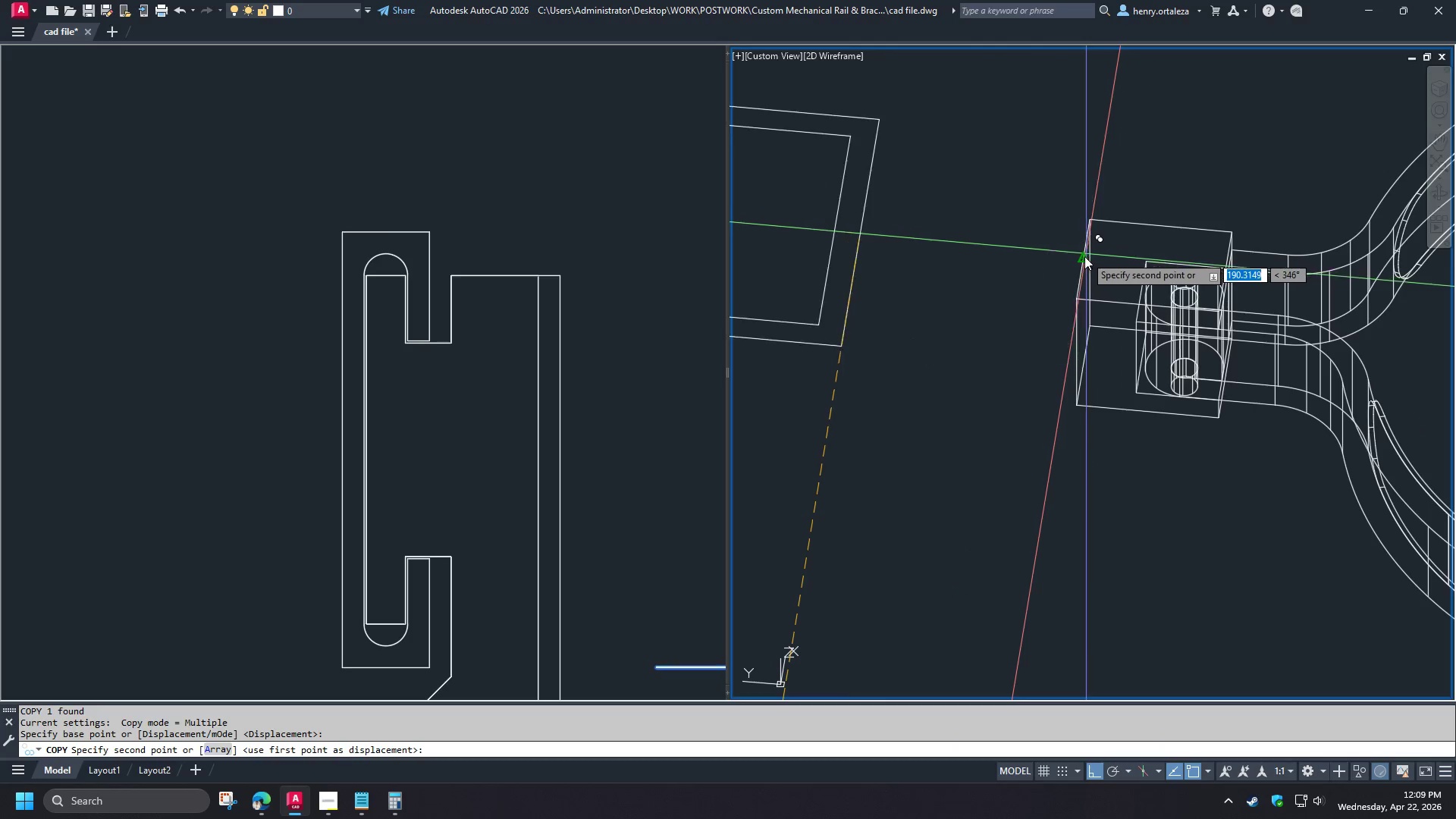 
hold_key(key=ShiftLeft, duration=1.53)
 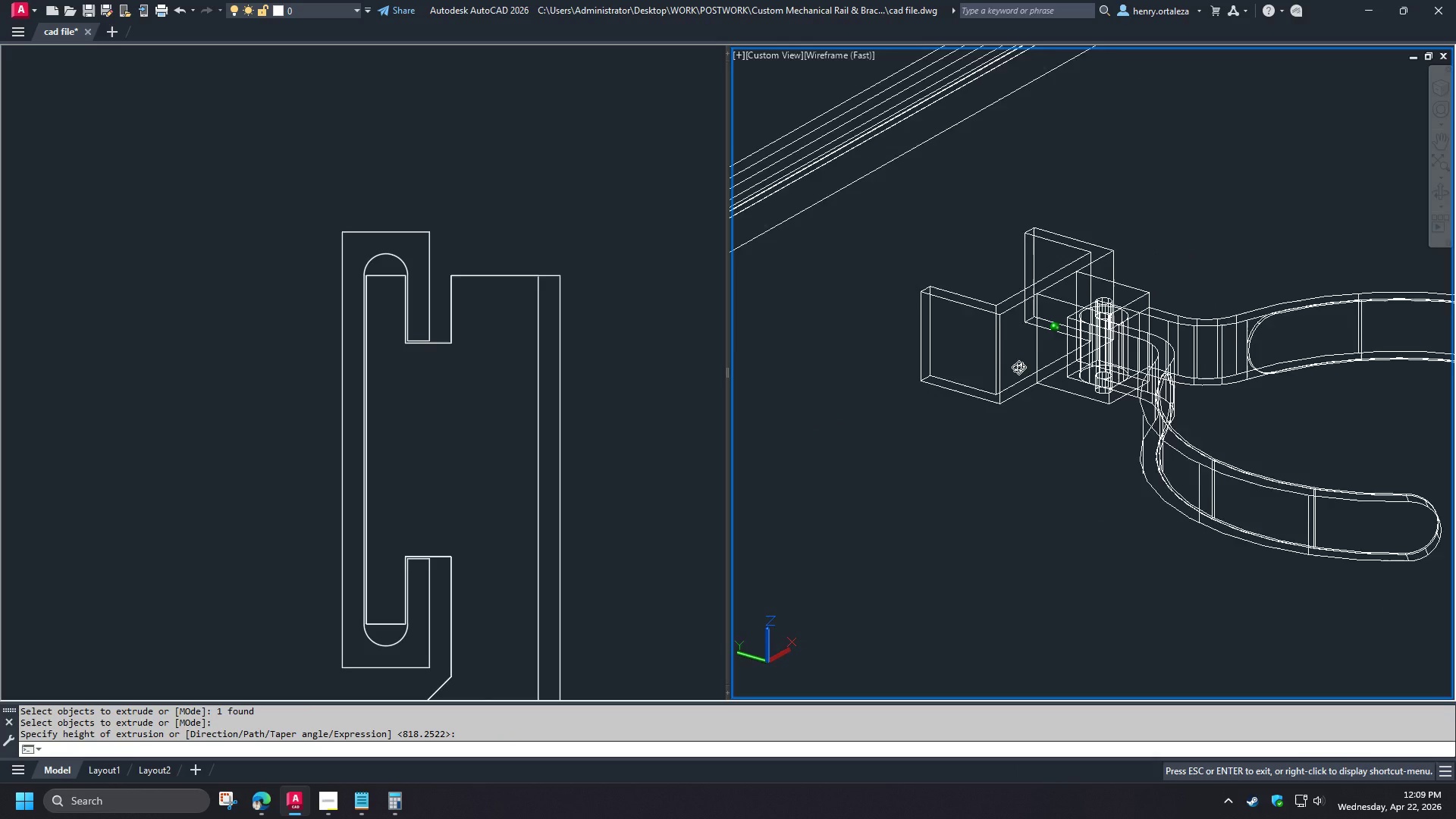 
scroll: coordinate [1041, 382], scroll_direction: down, amount: 2.0
 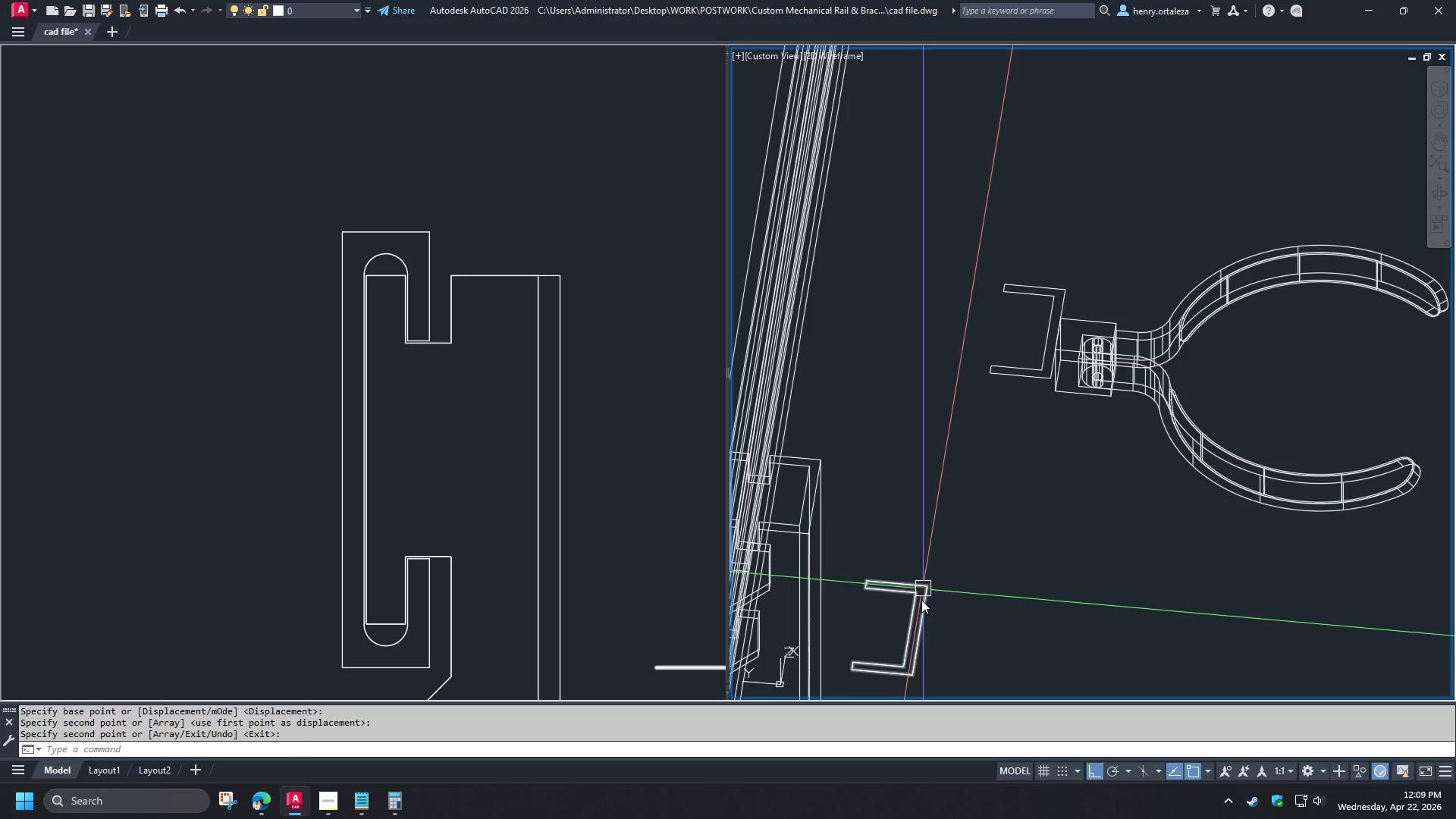 
hold_key(key=ShiftLeft, duration=1.47)
 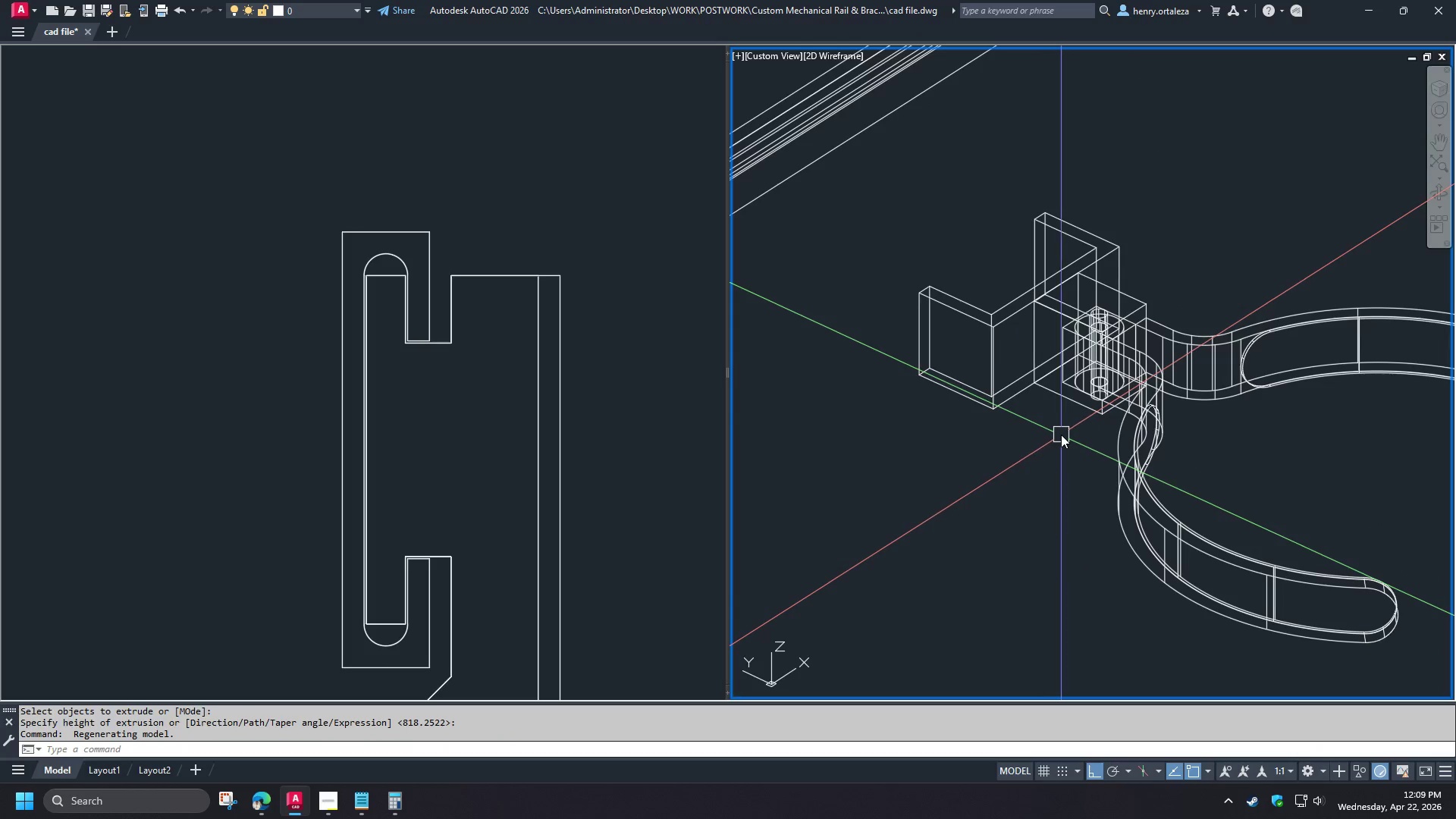 
scroll: coordinate [1069, 406], scroll_direction: up, amount: 2.0
 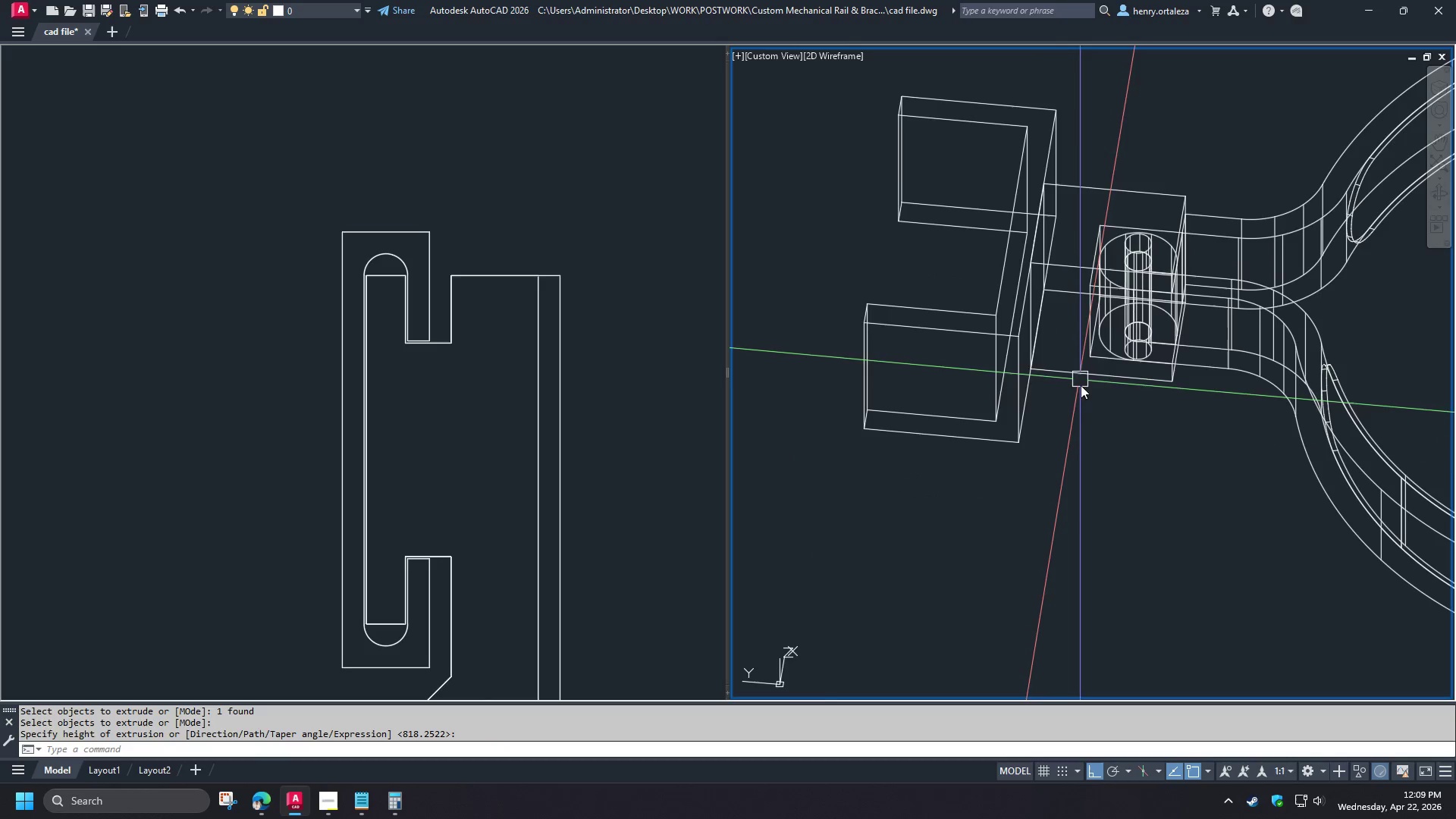 
scroll: coordinate [1088, 413], scroll_direction: down, amount: 1.0
 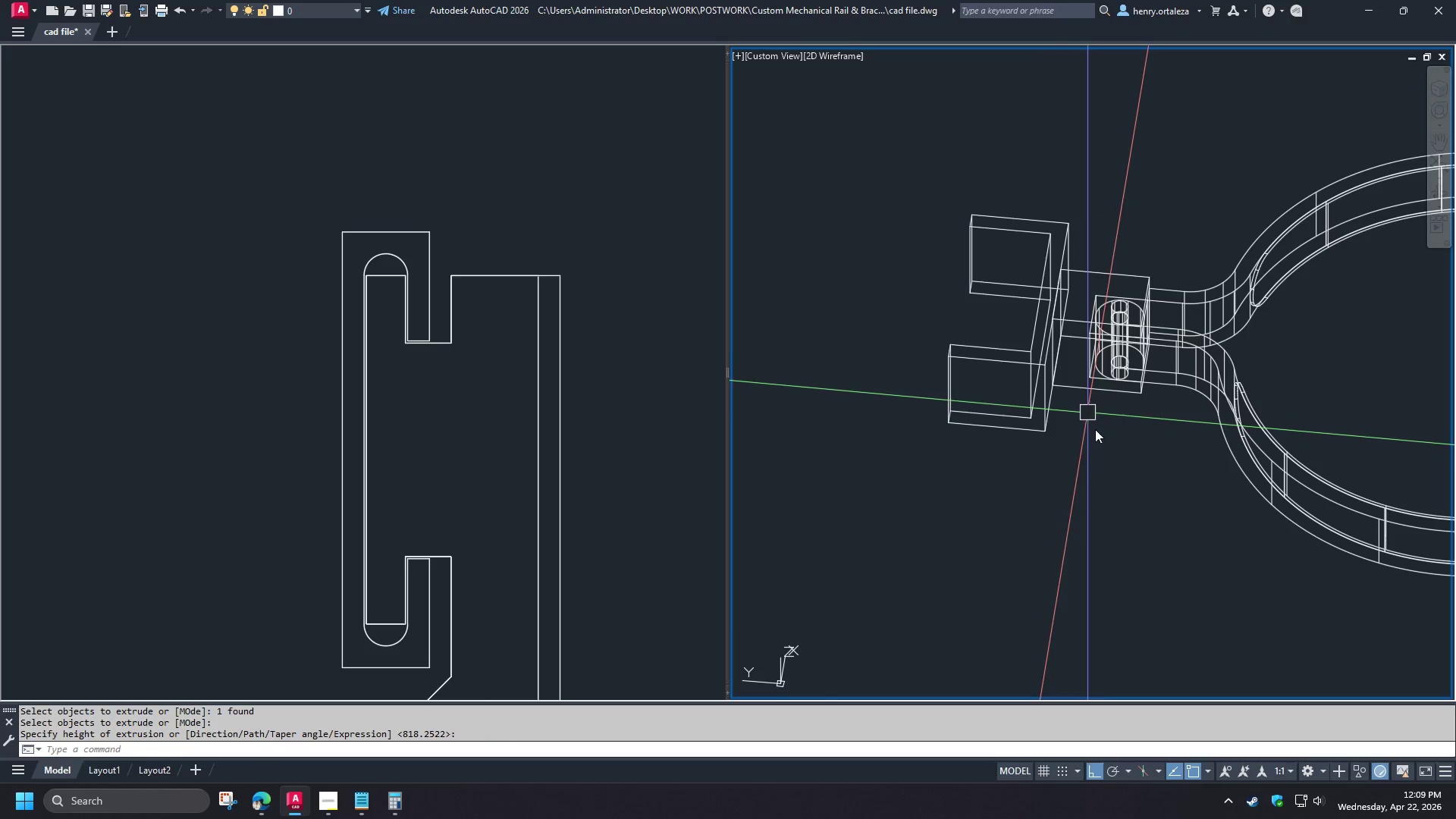 
wait(13.41)
 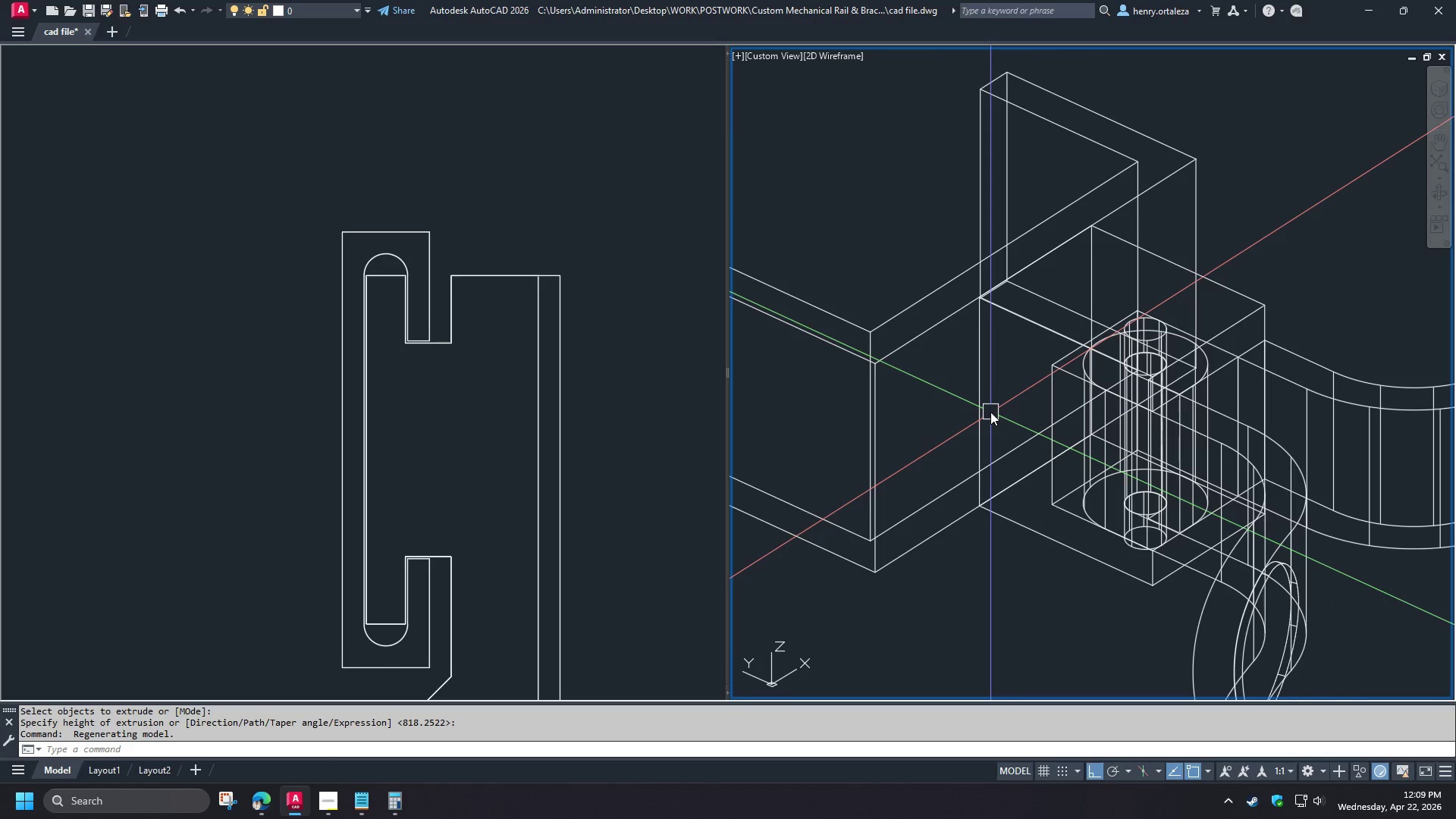 
type(uni)
 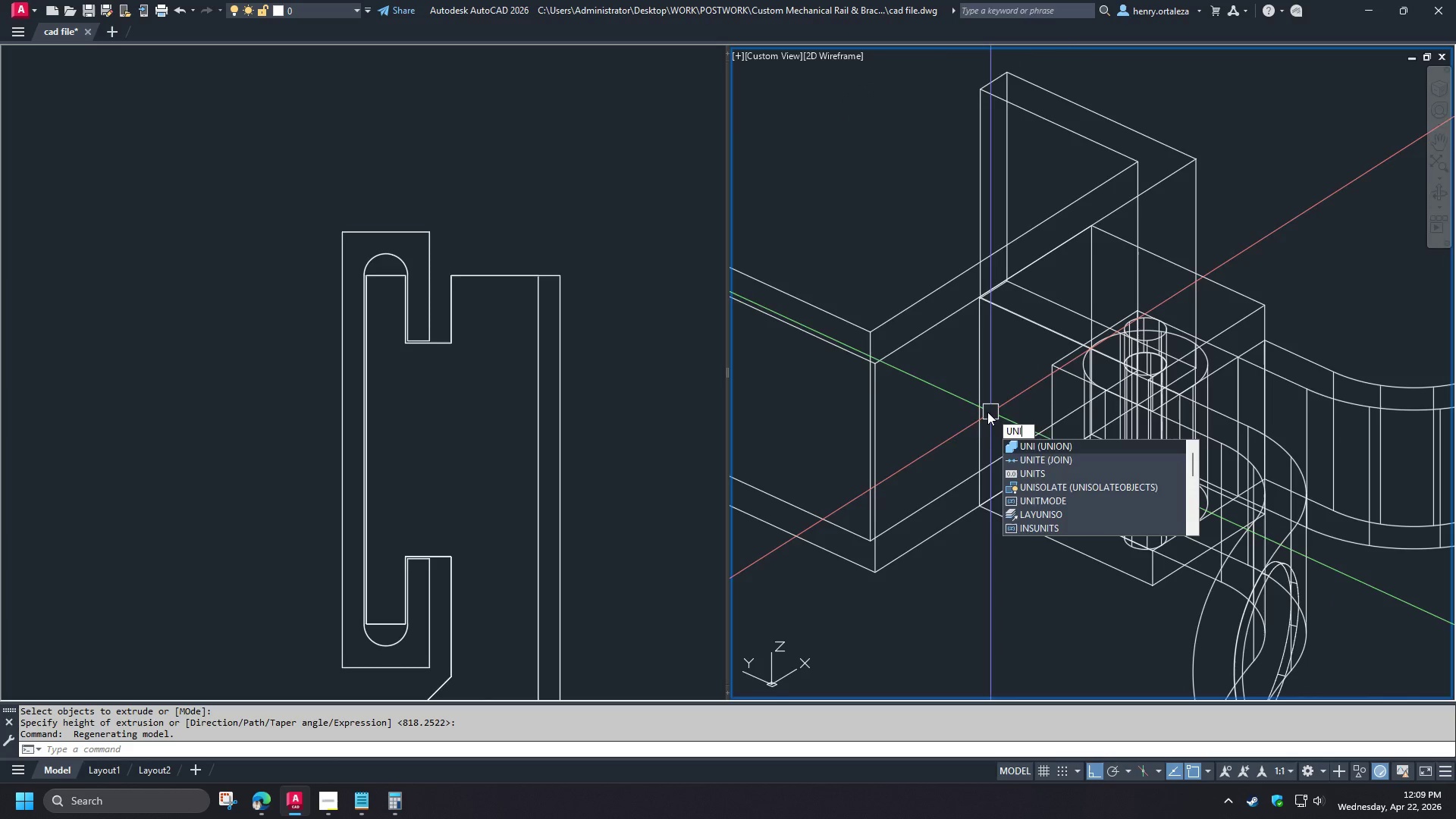 
key(Space)
 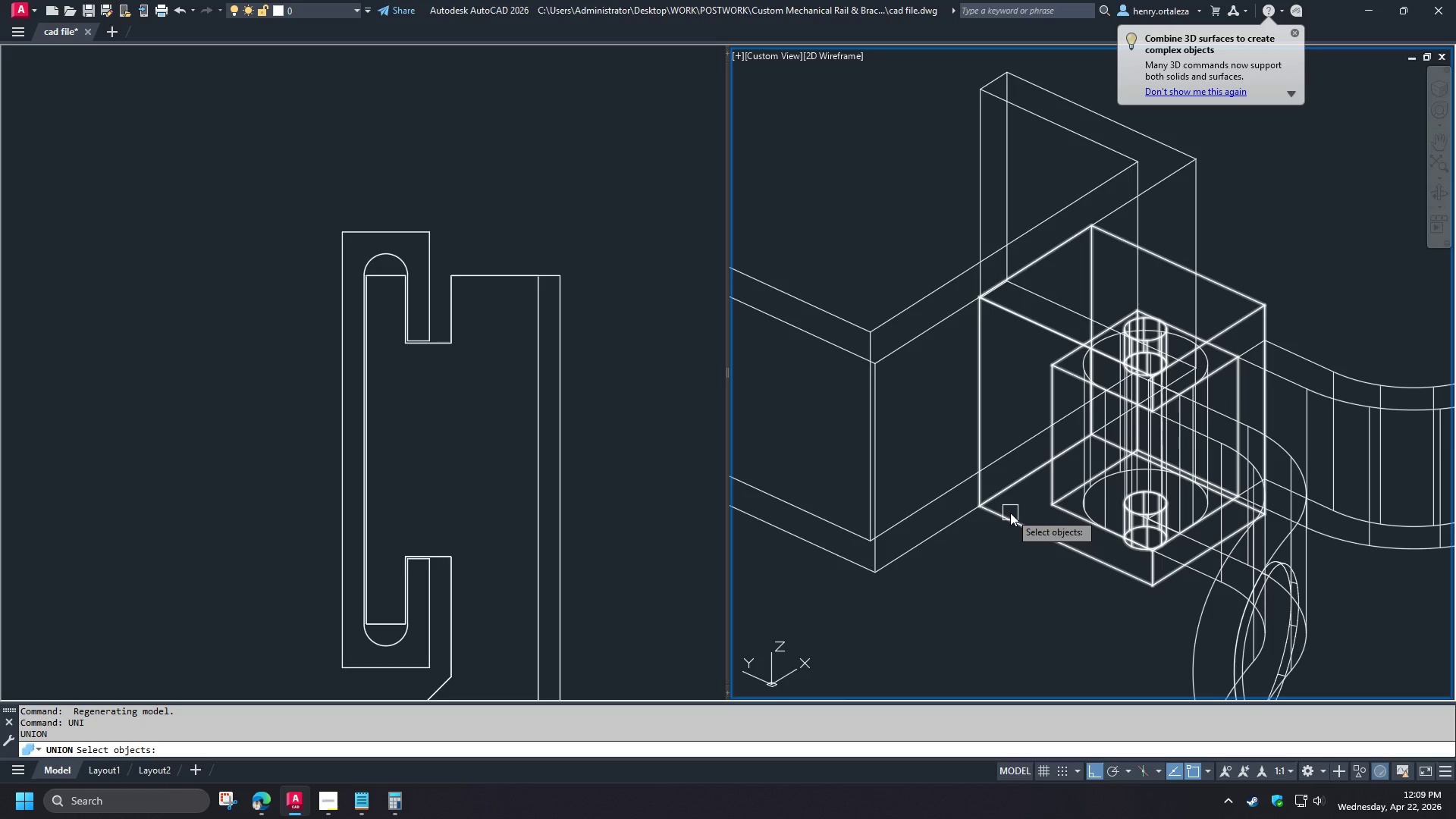 
scroll: coordinate [1040, 384], scroll_direction: up, amount: 2.0
 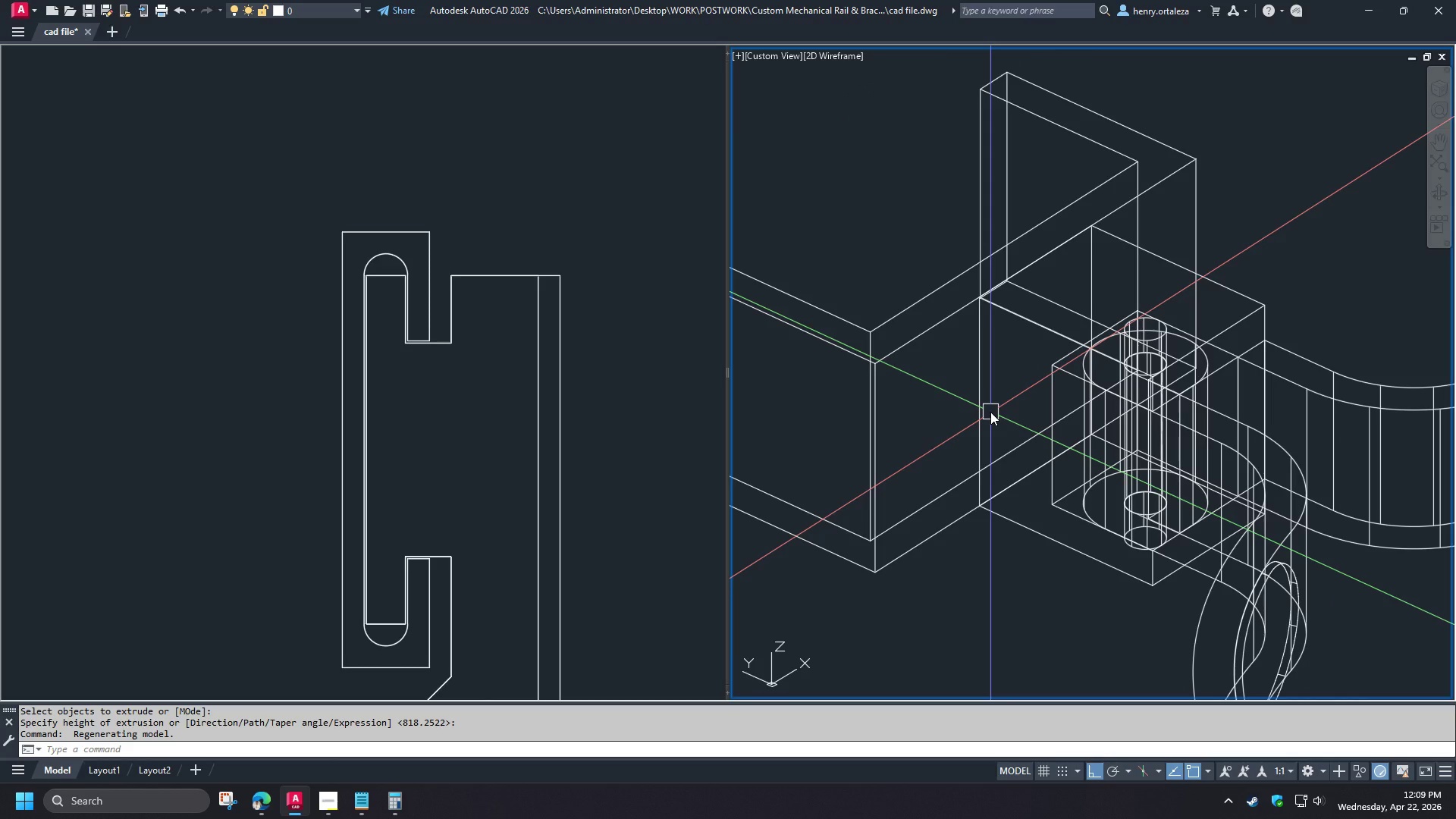 
left_click([1010, 513])
 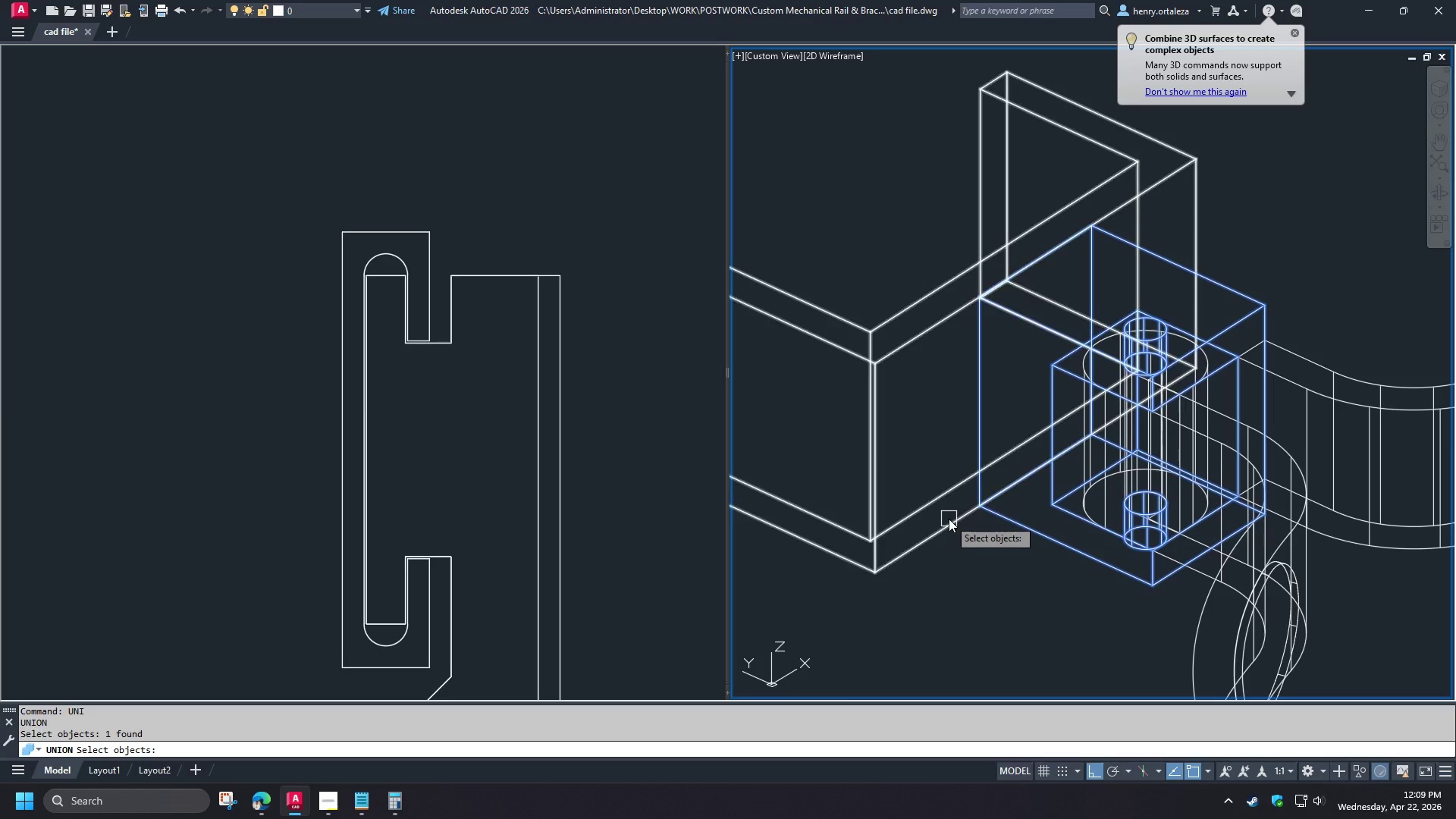 
left_click([949, 519])
 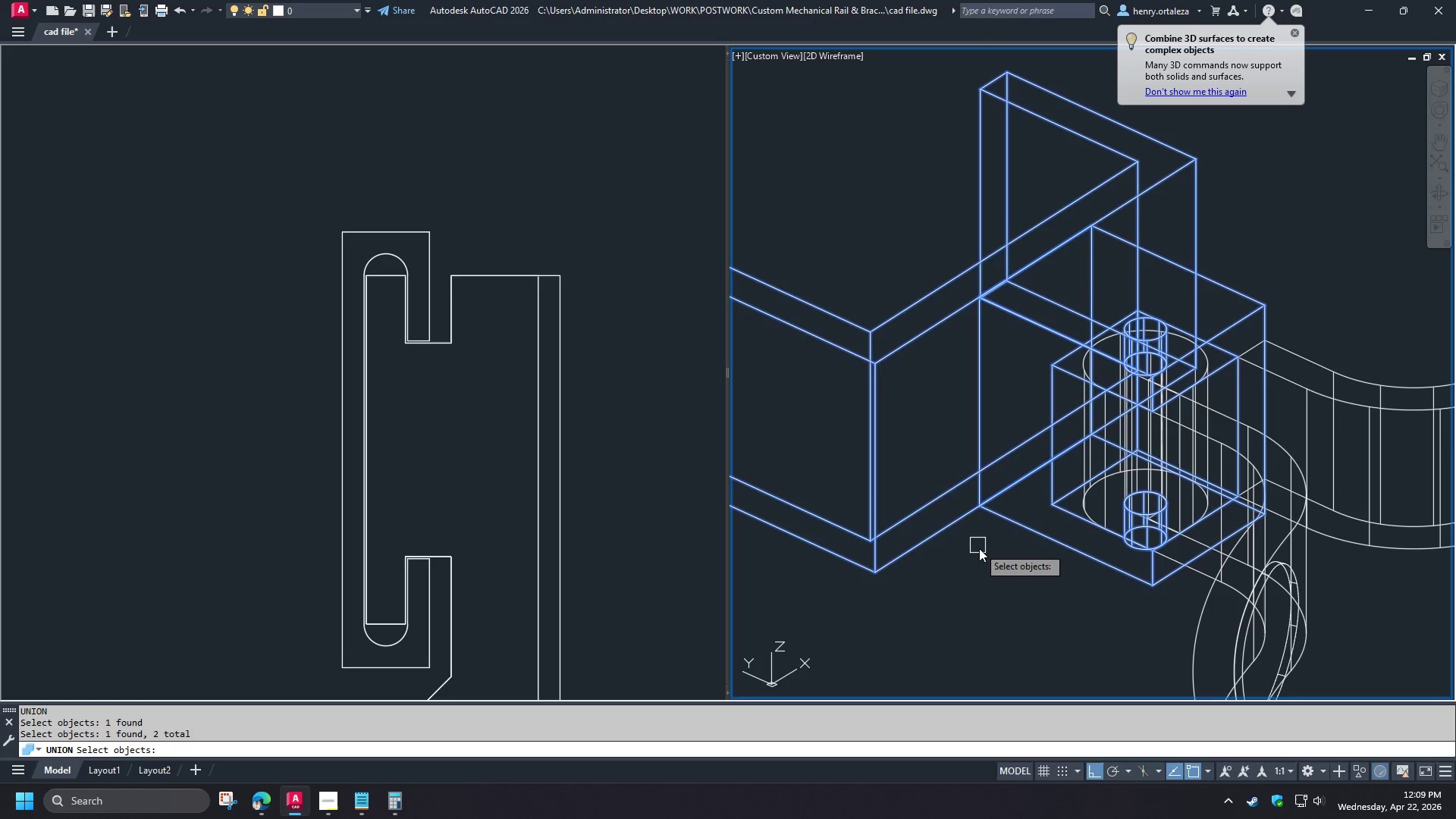 
key(Space)
 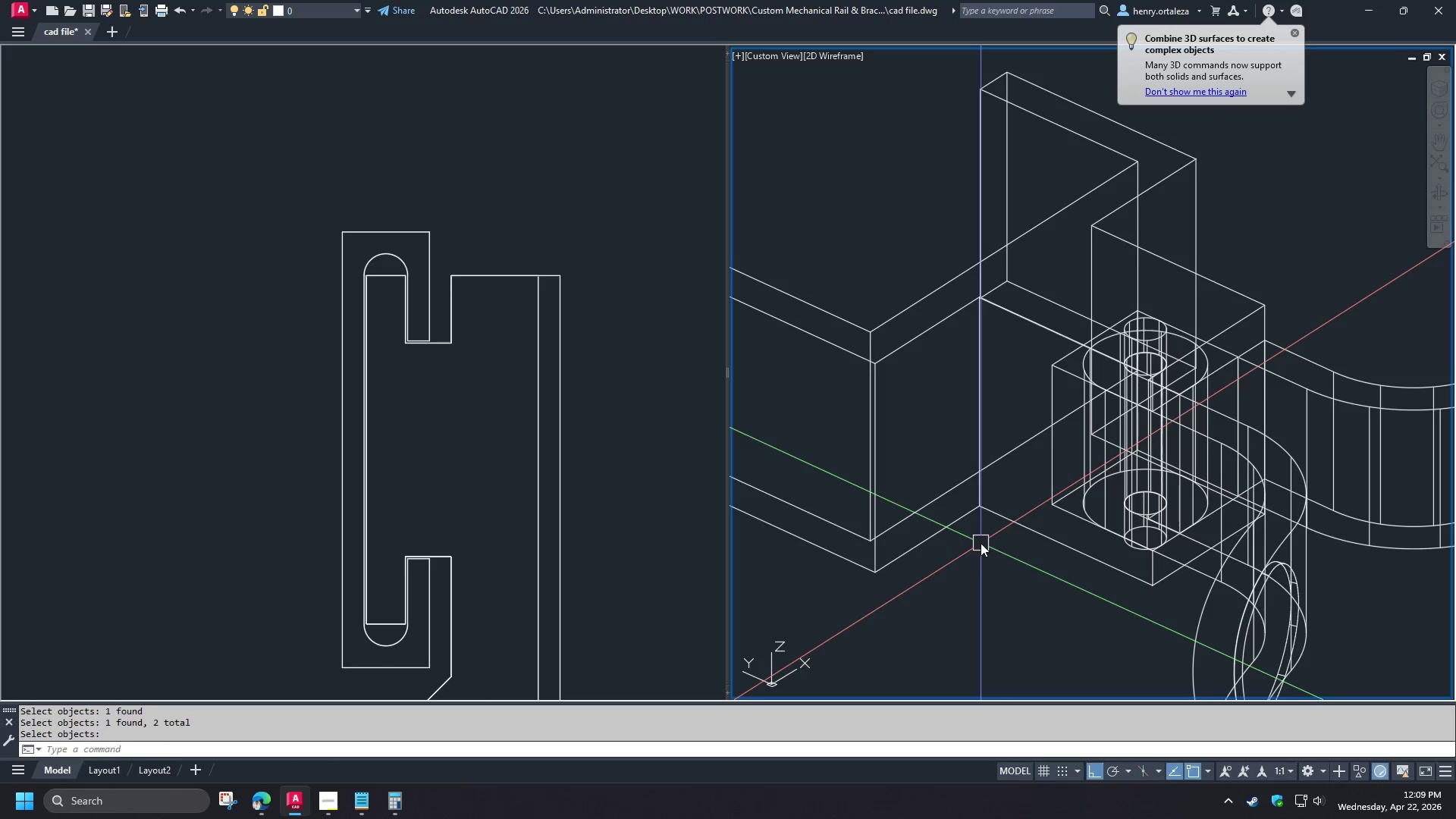 
hold_key(key=ShiftLeft, duration=1.5)
 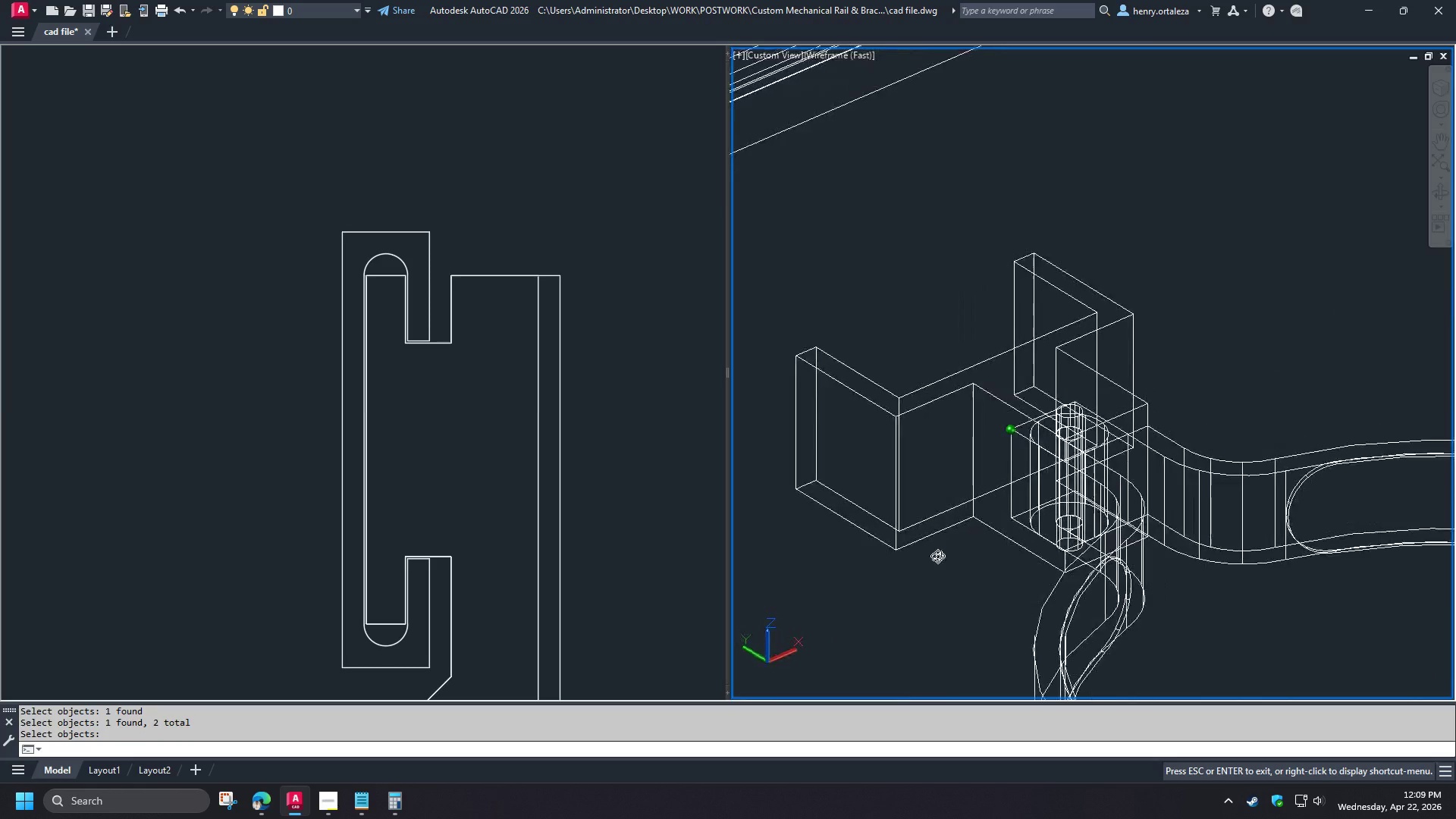 
hold_key(key=ShiftLeft, duration=1.52)
 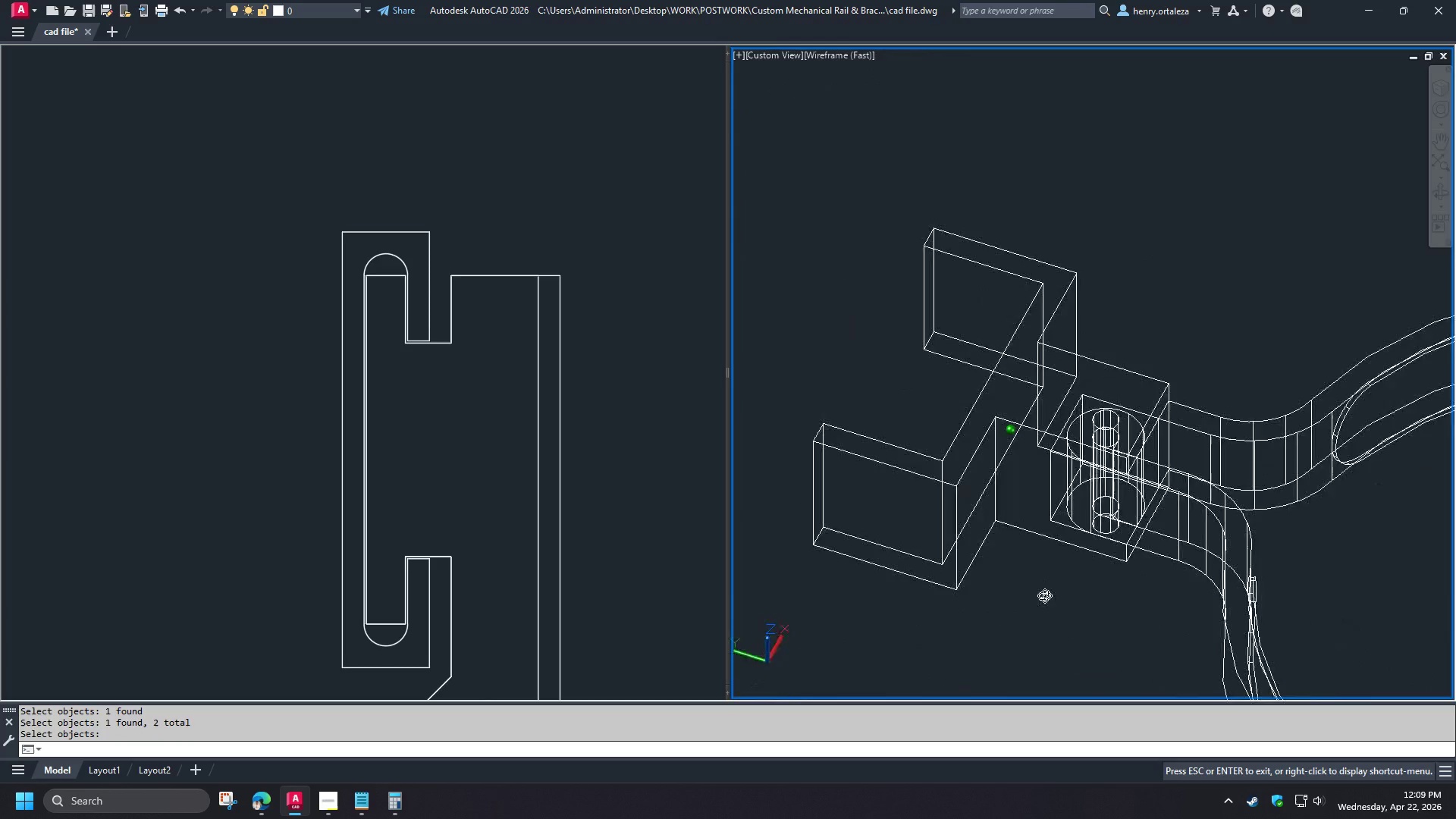 
hold_key(key=ShiftLeft, duration=1.51)
 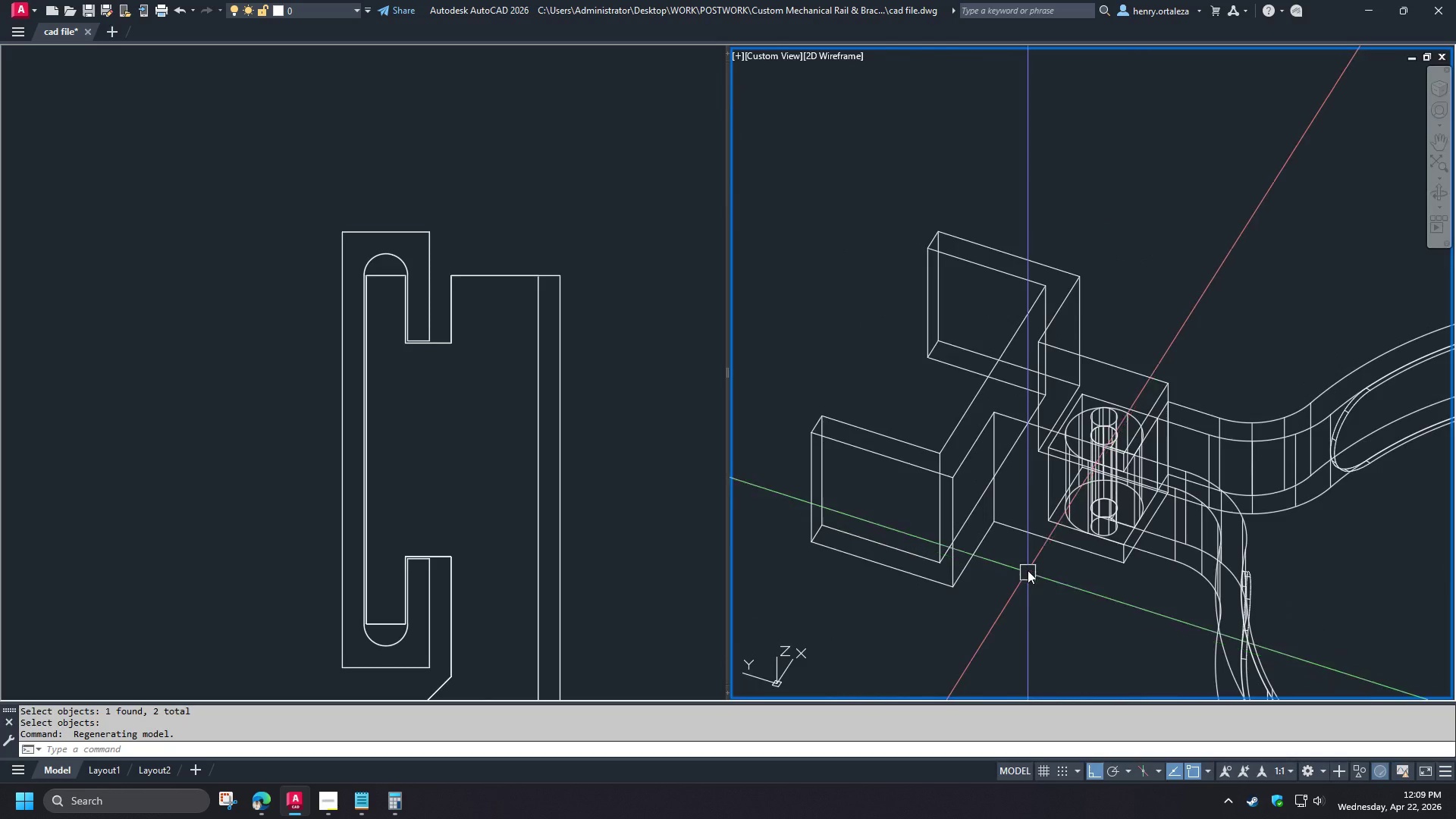 
hold_key(key=ShiftLeft, duration=0.33)
 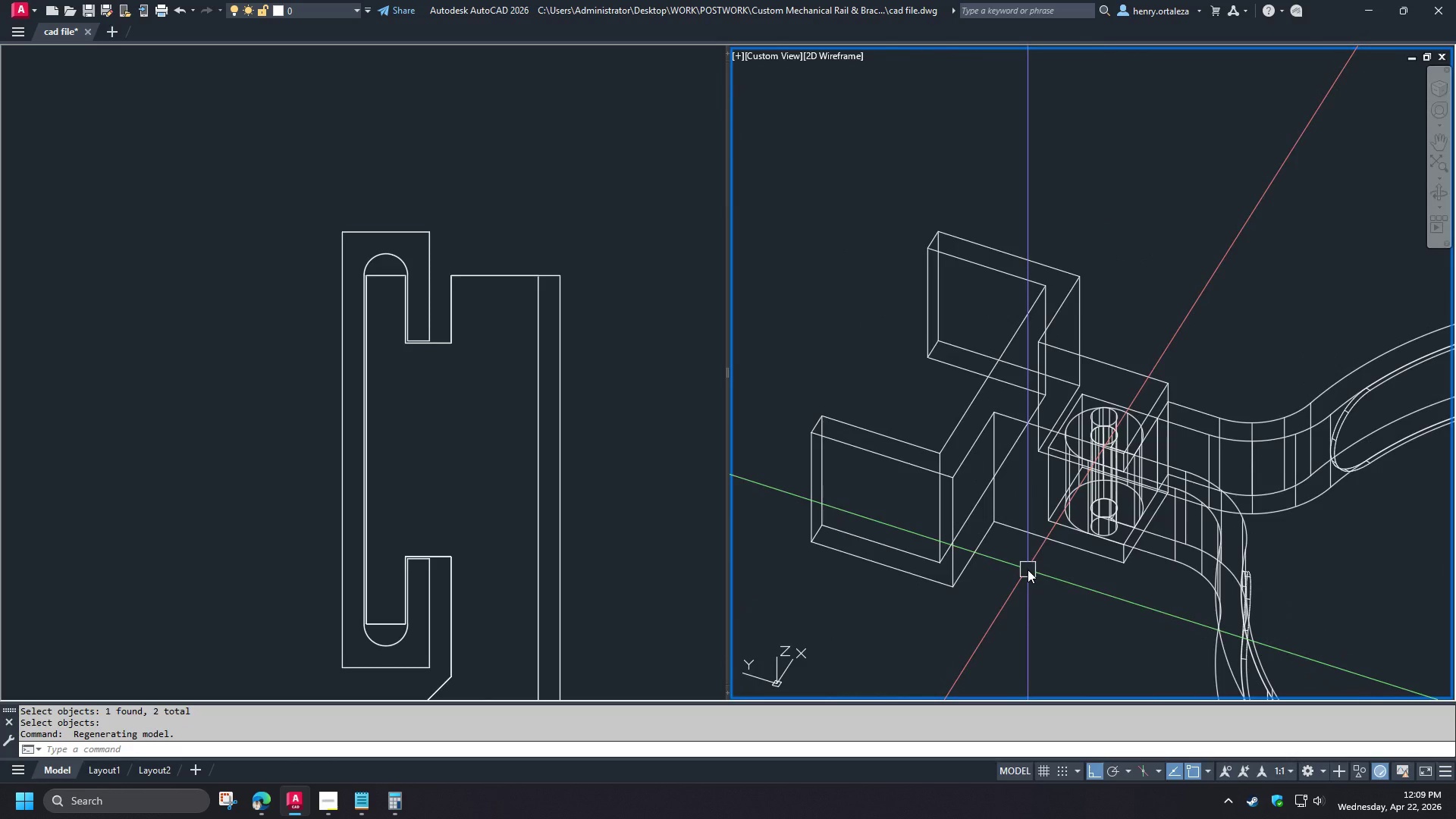 
scroll: coordinate [981, 543], scroll_direction: down, amount: 1.0
 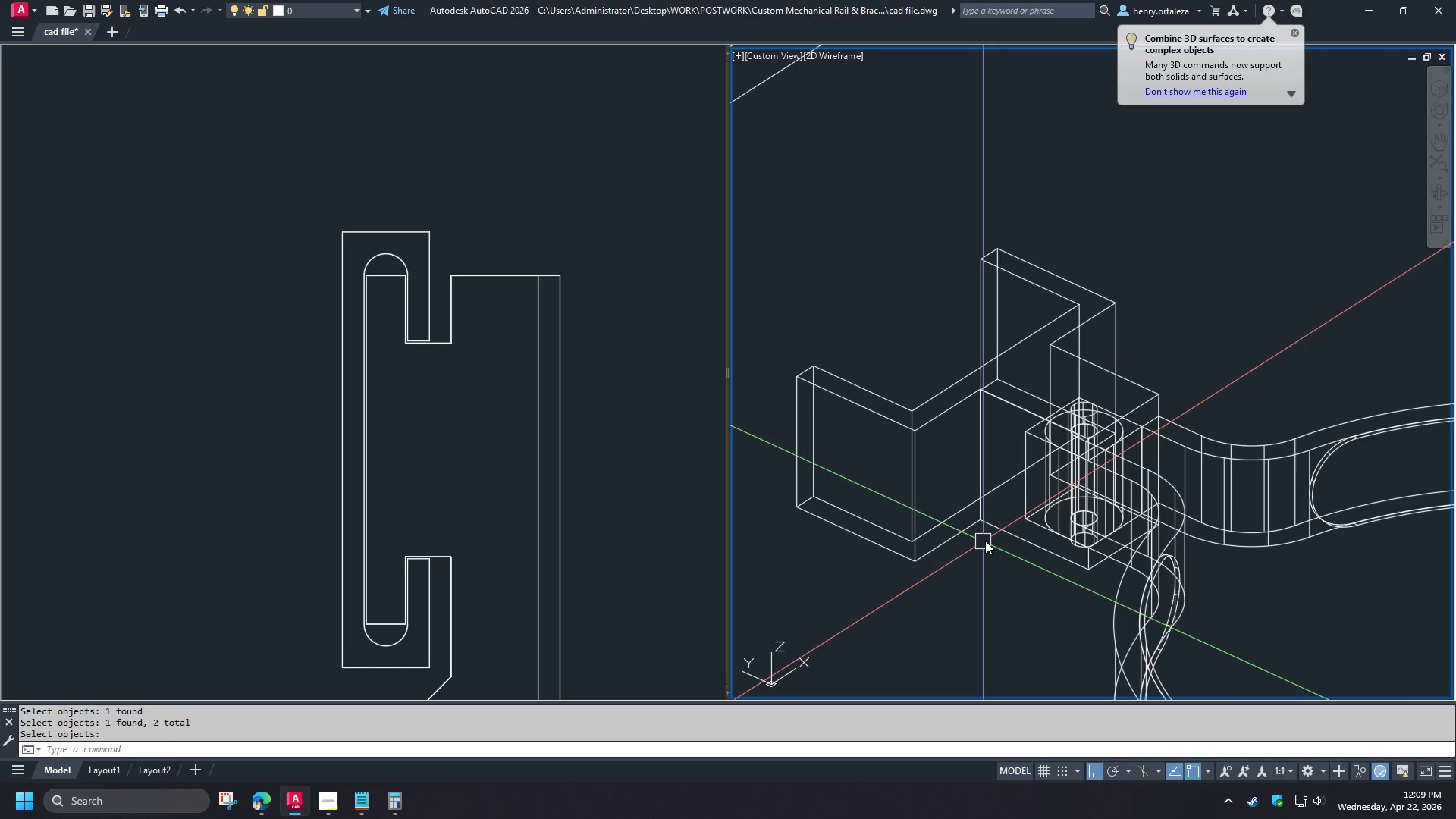 
type(-v t rec )
 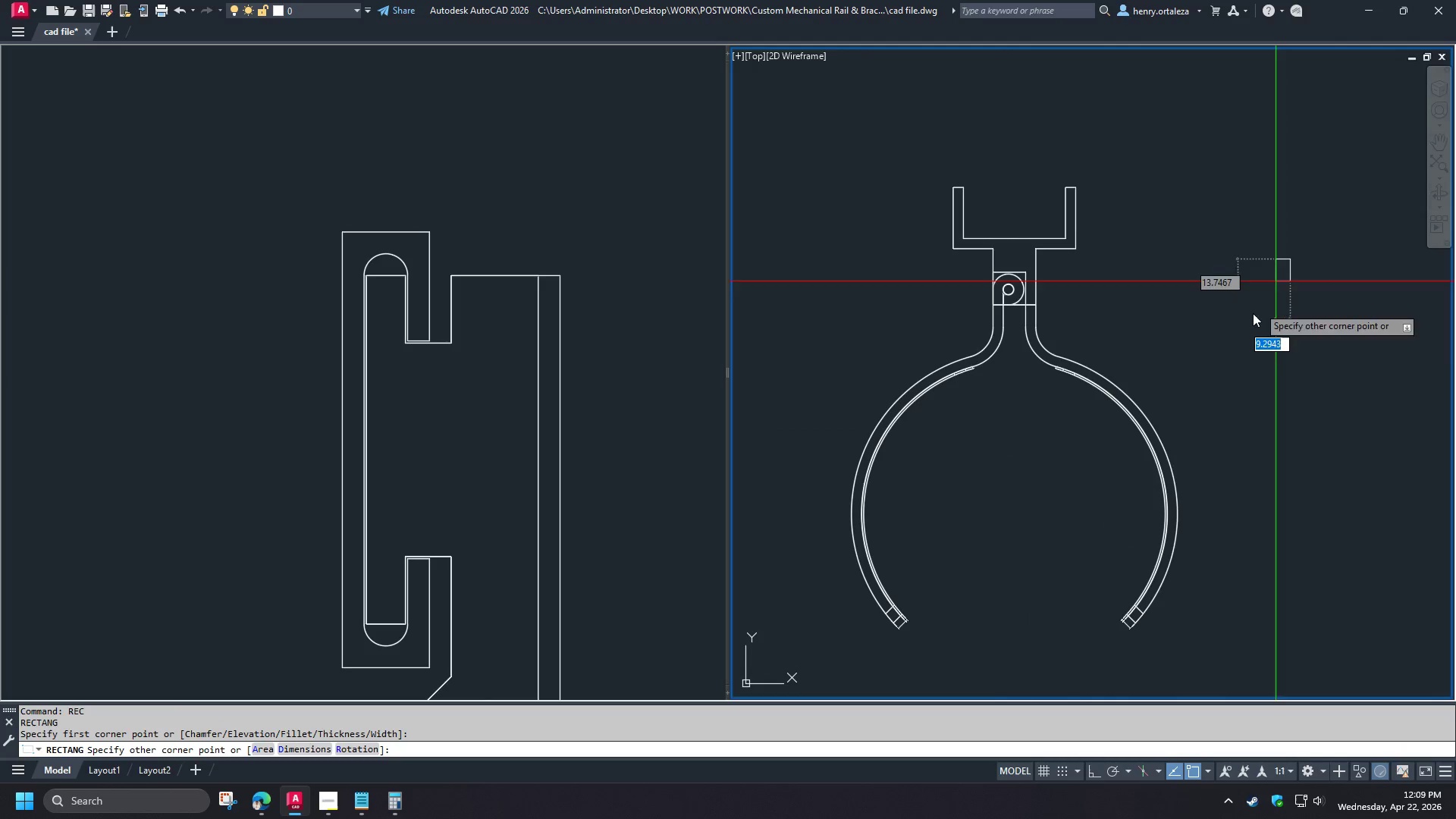 
left_click([1290, 259])
 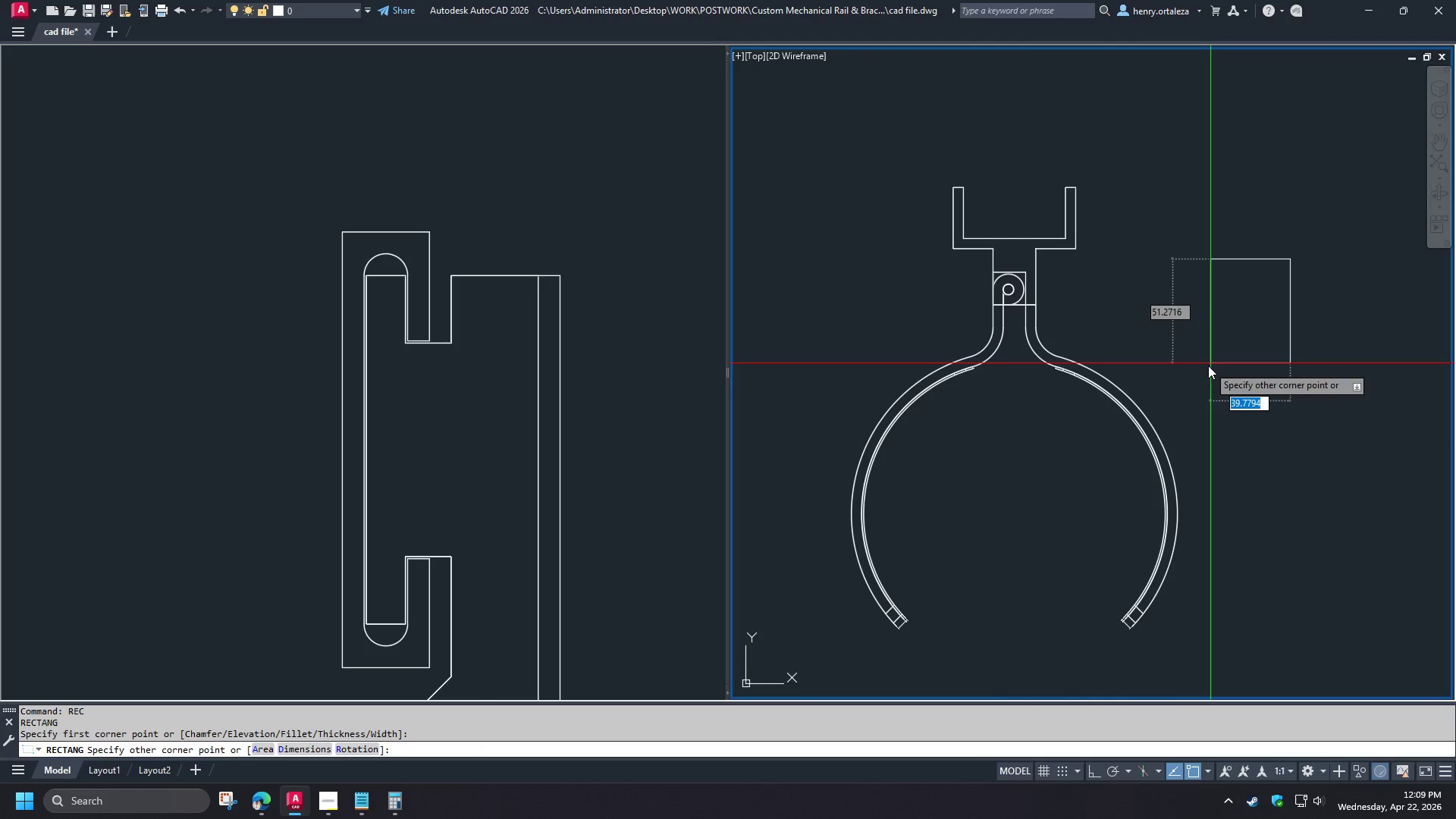 
type(cen )
 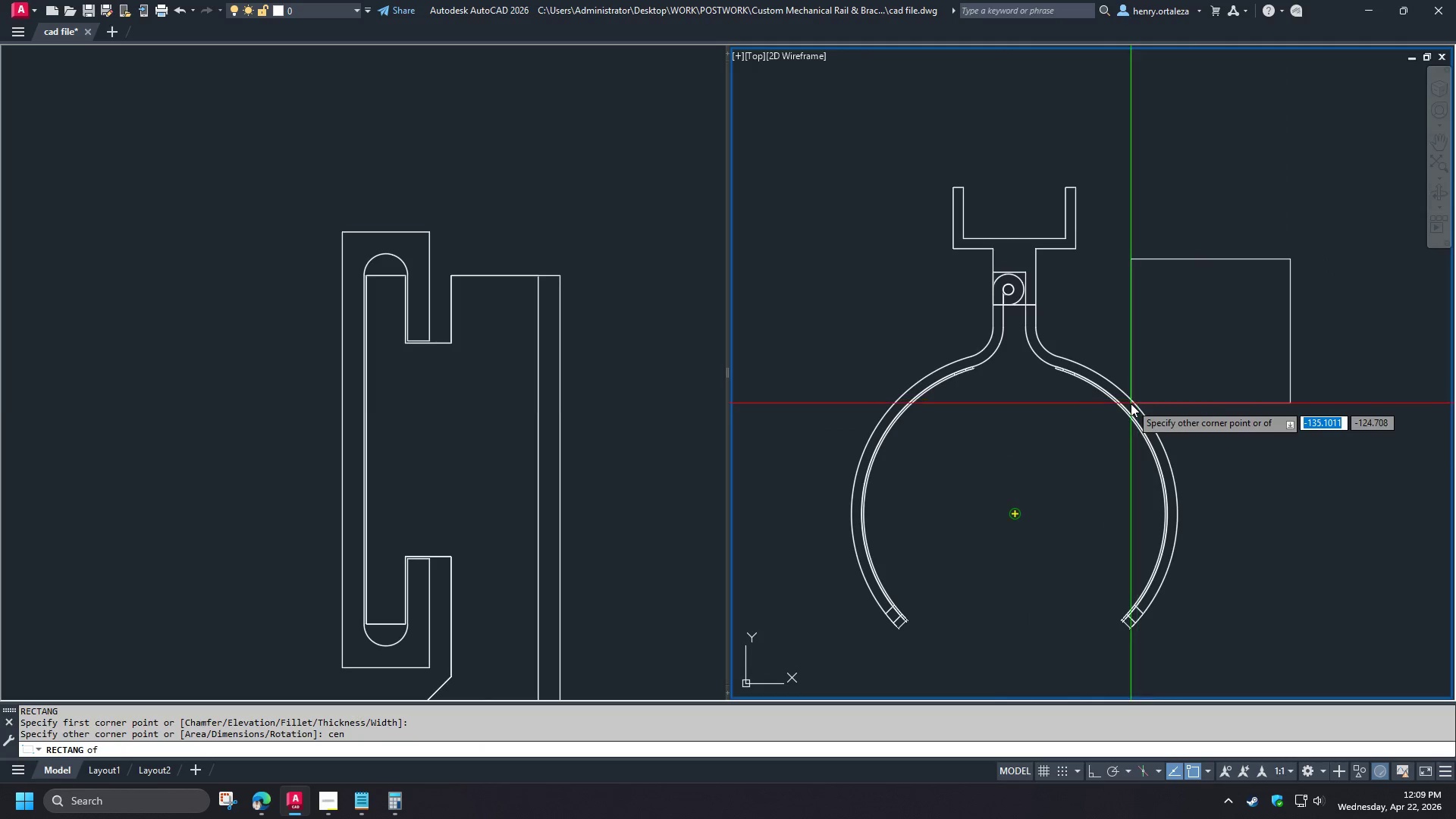 
left_click([1131, 403])
 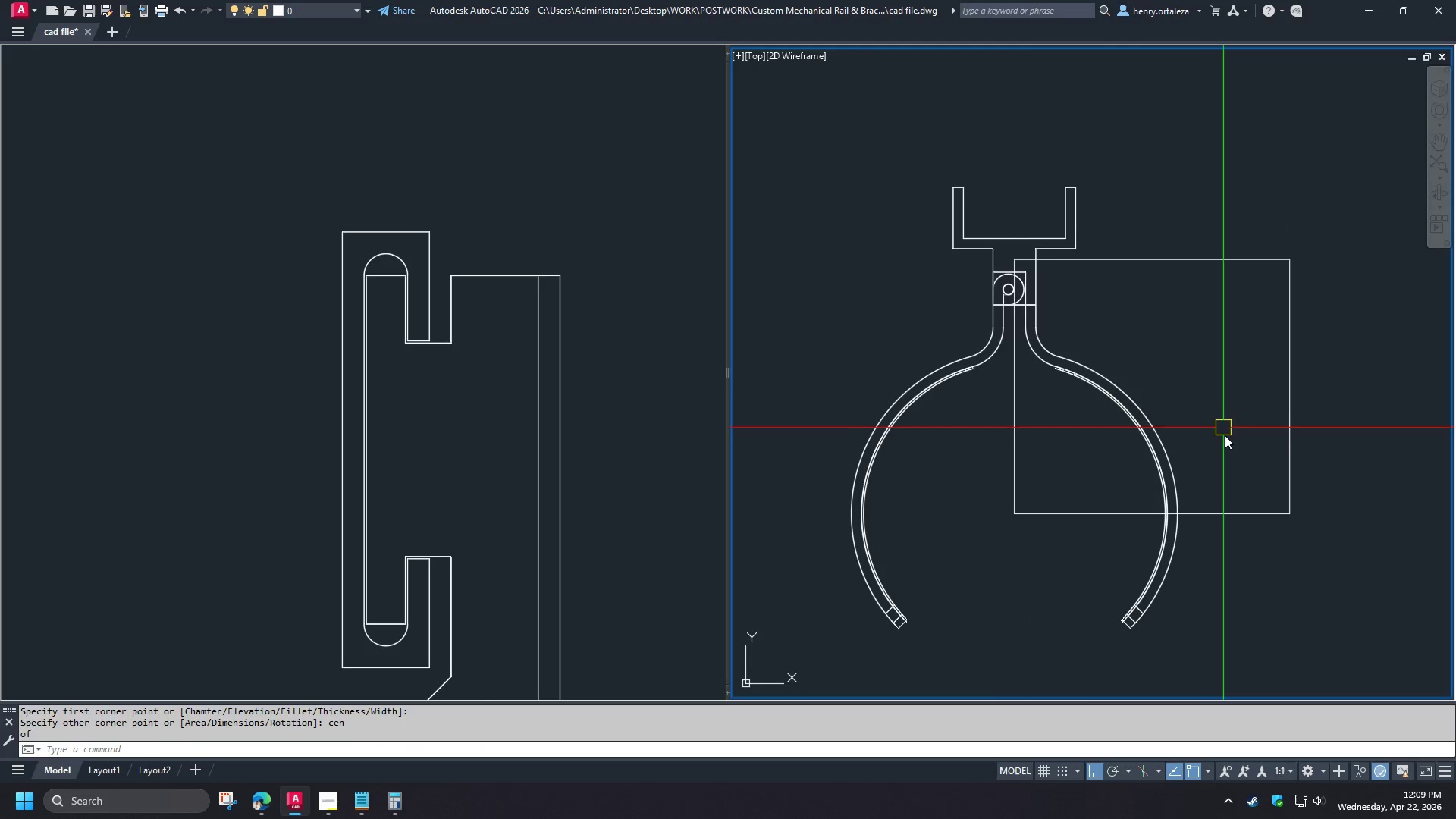 
scroll: coordinate [984, 427], scroll_direction: up, amount: 2.0
 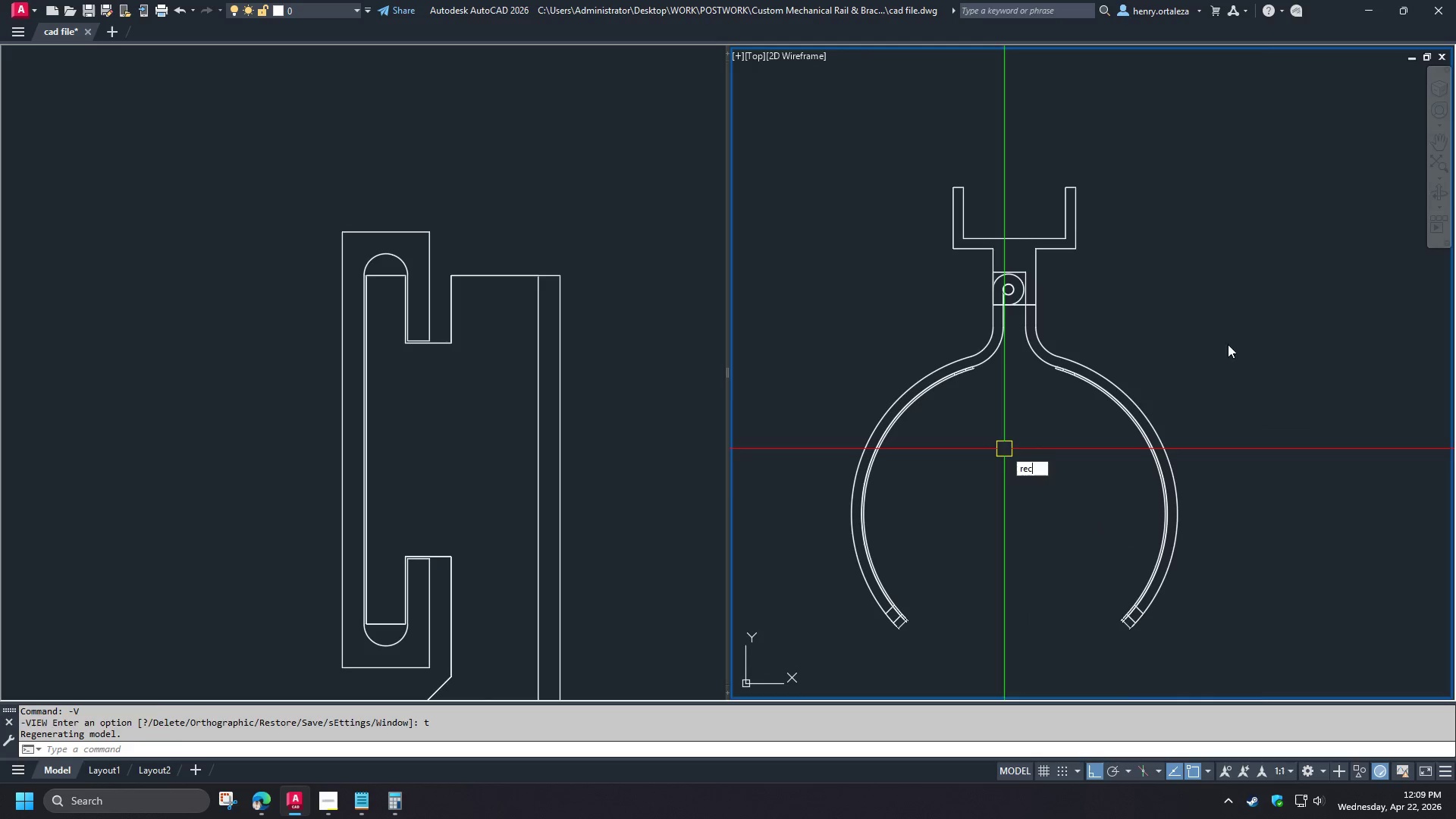 
key(Space)
 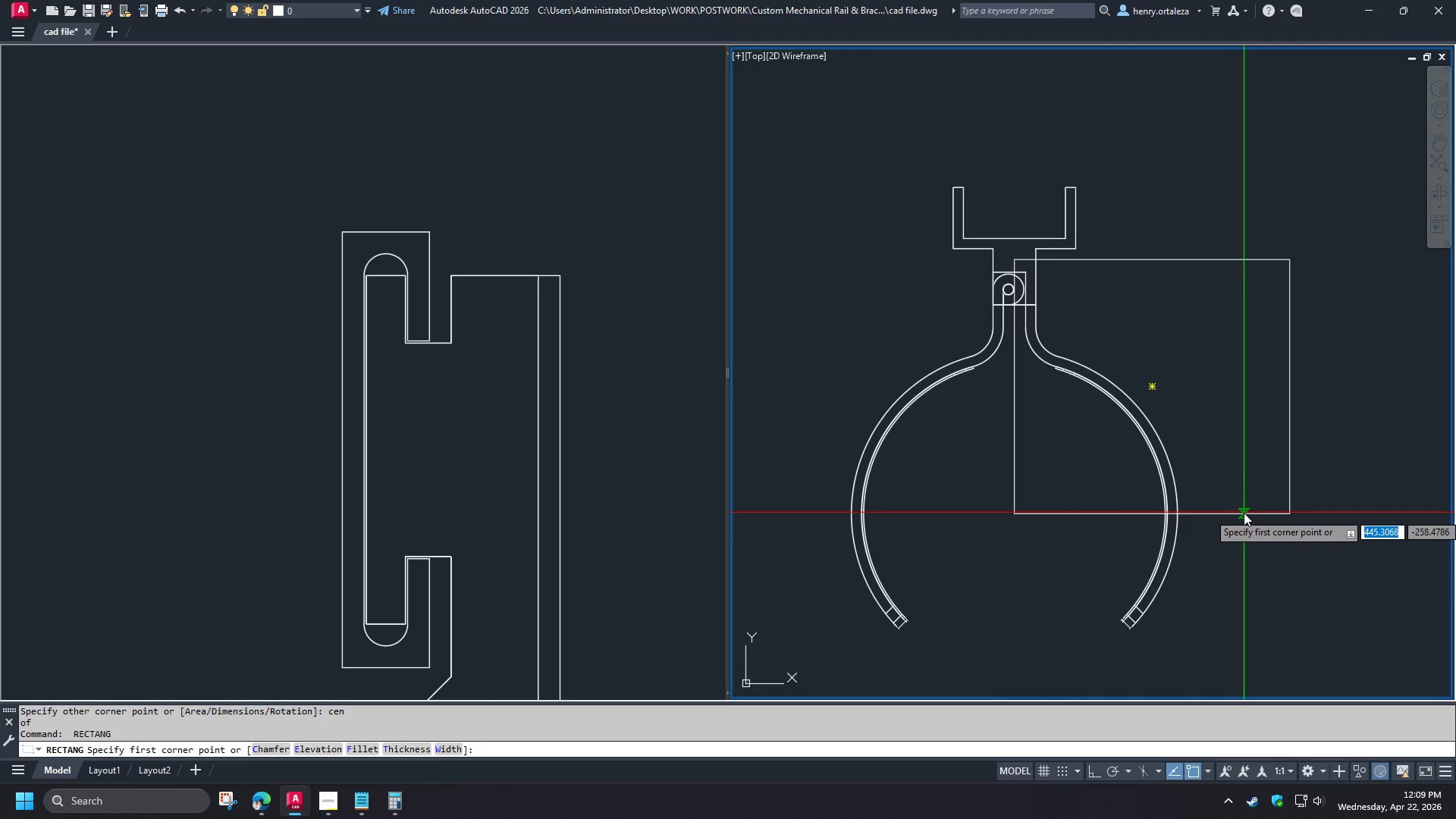 
left_click([1244, 513])
 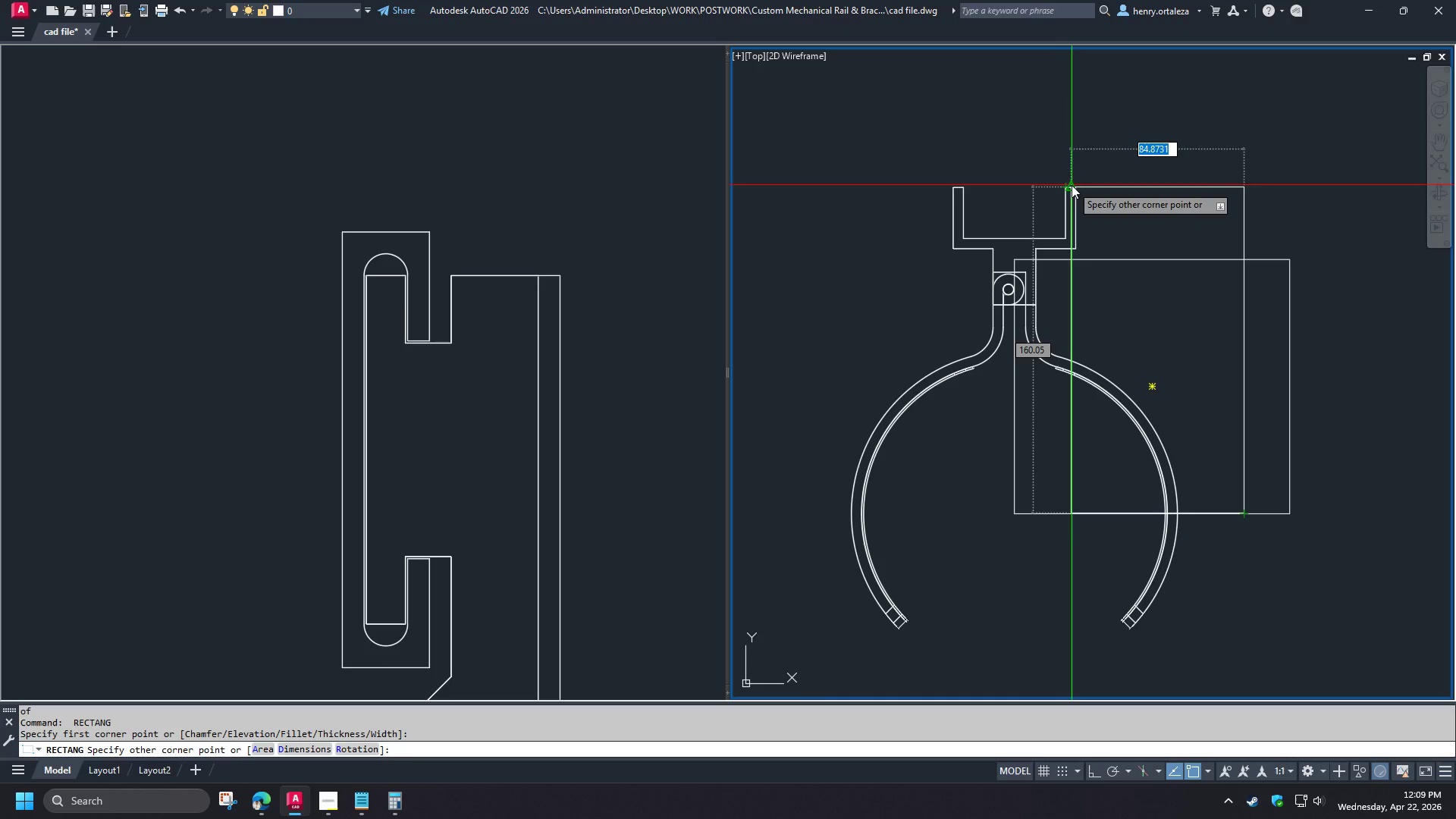 
left_click([1072, 185])
 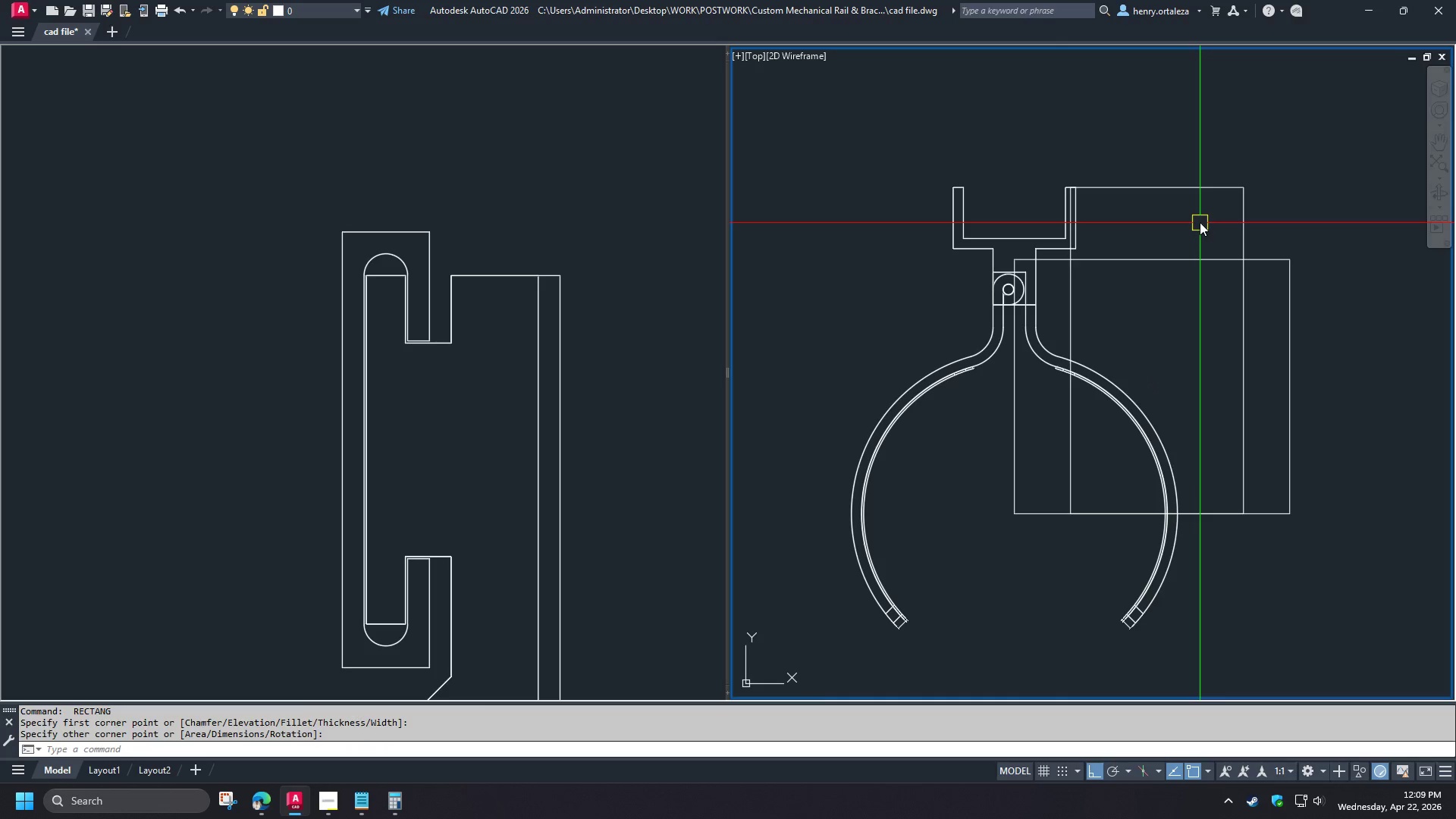 
type(di )
 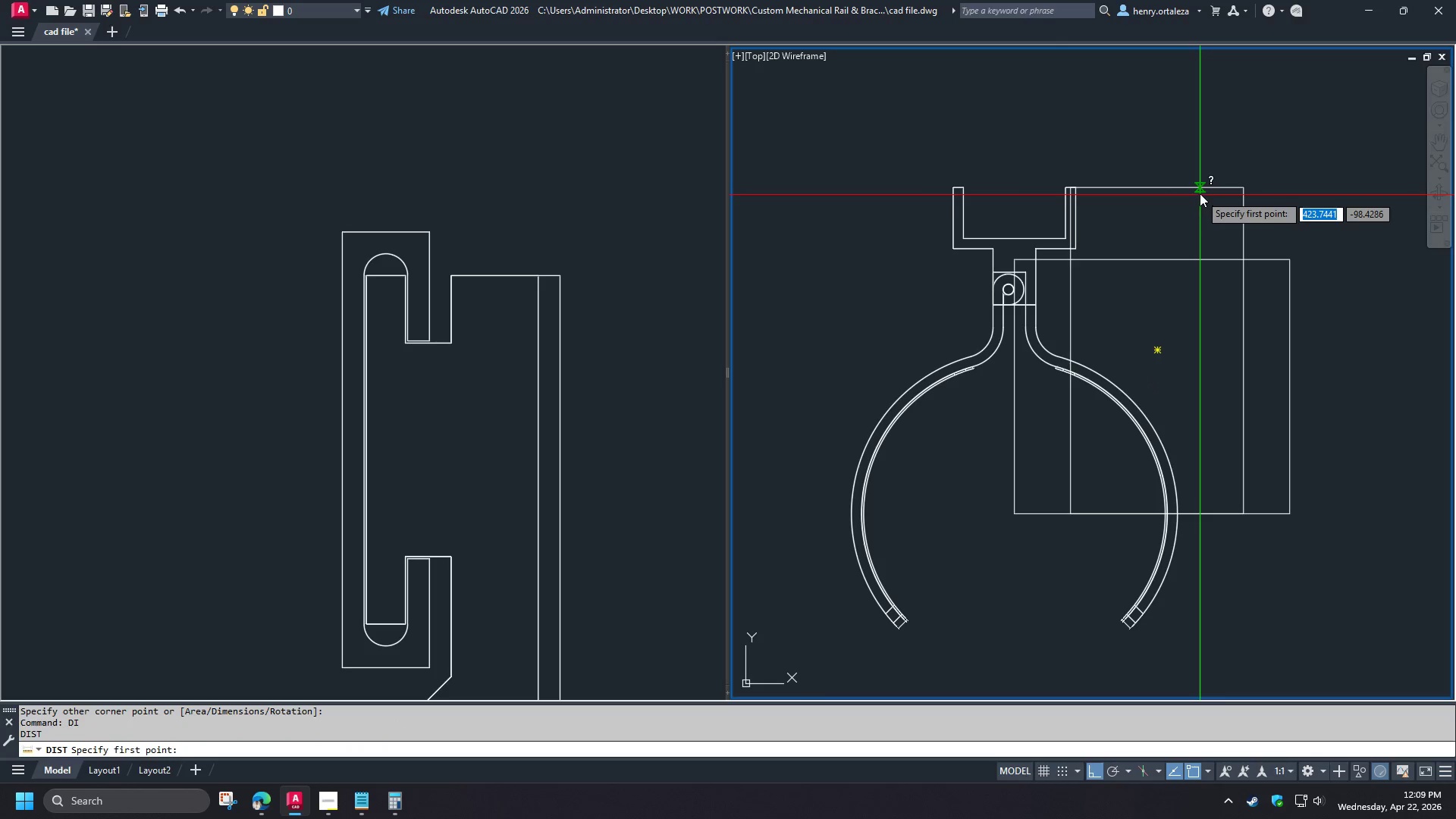 
left_click([1200, 190])
 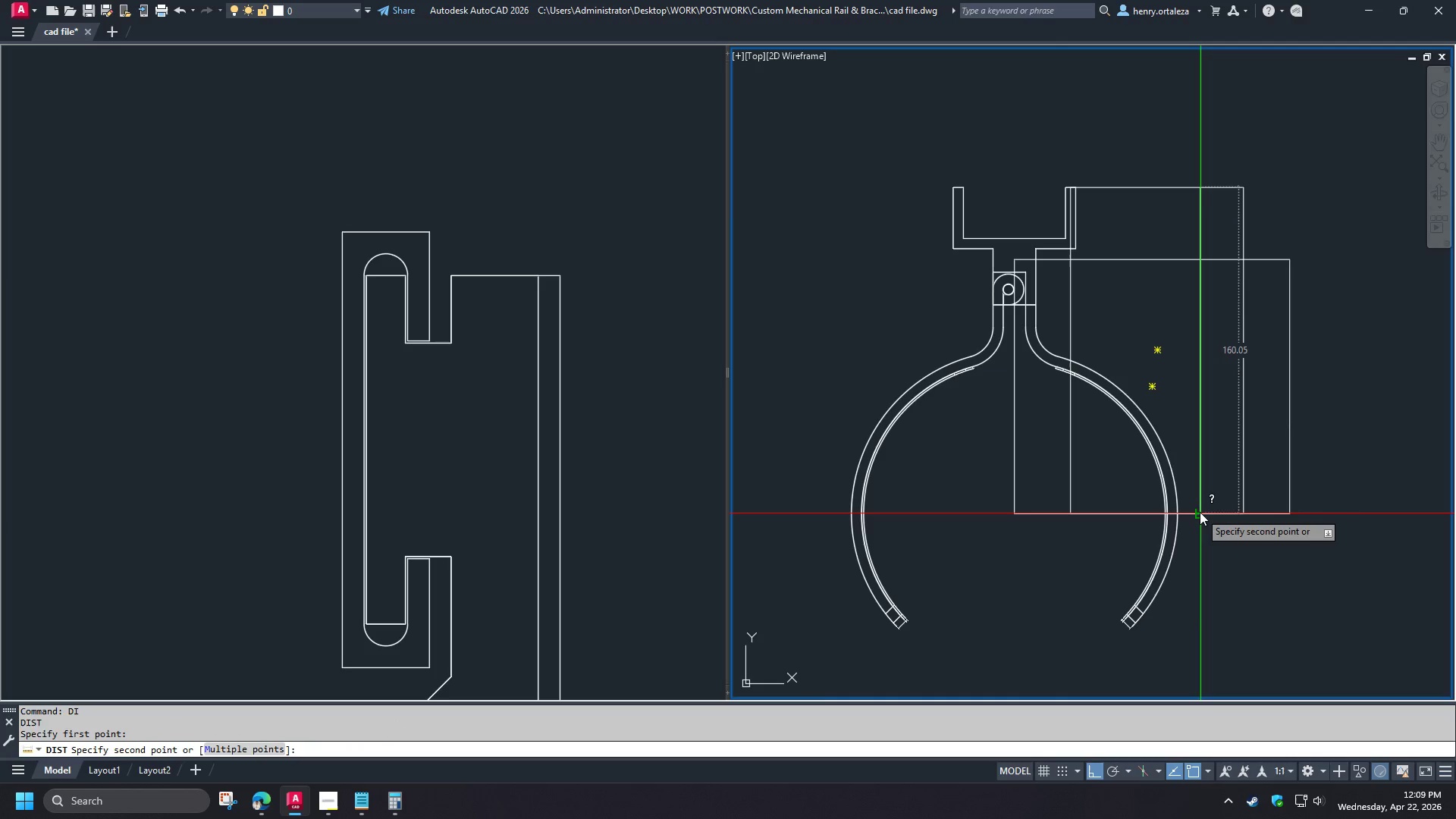 
key(Escape)
 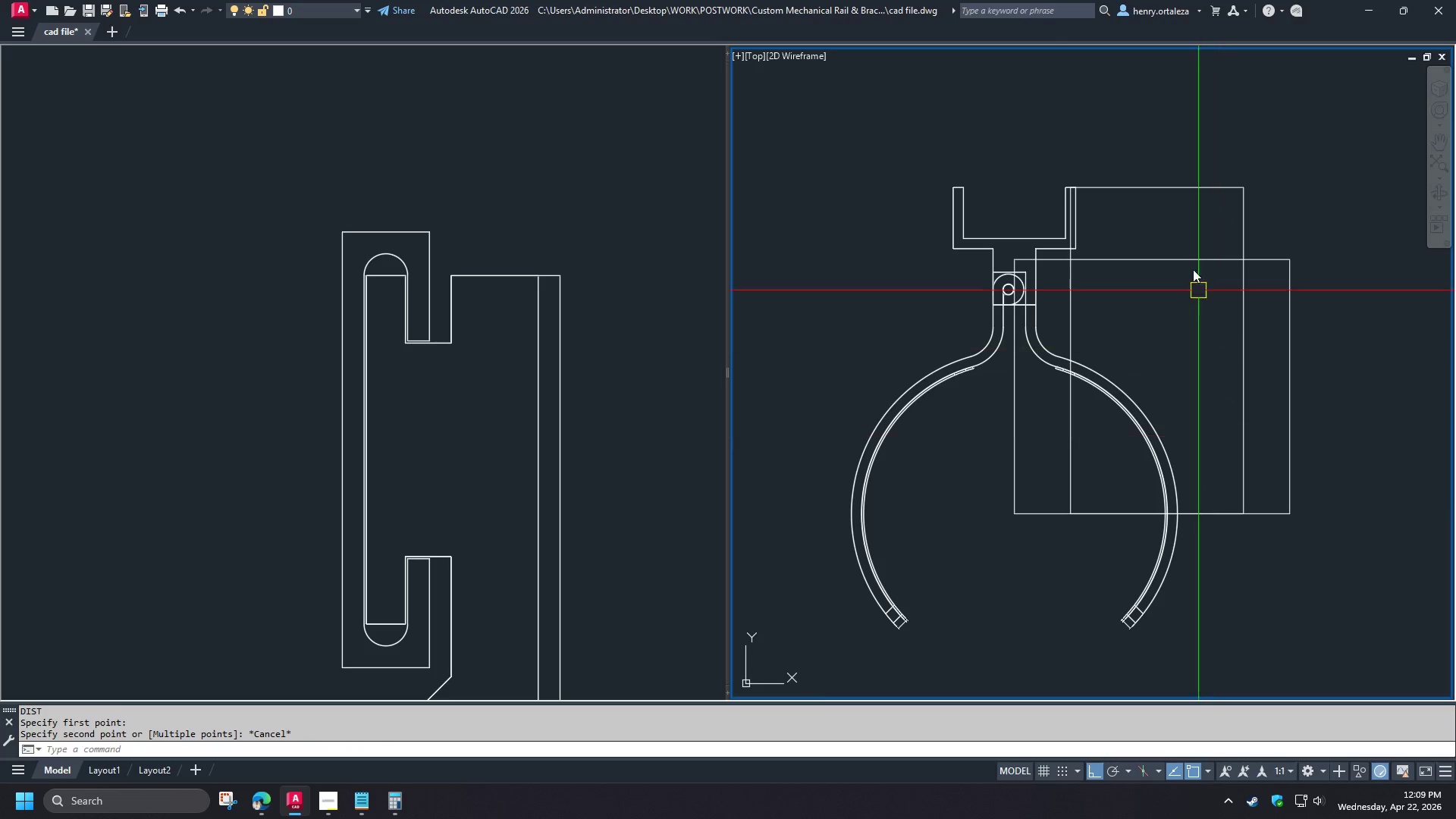 
key(Space)
 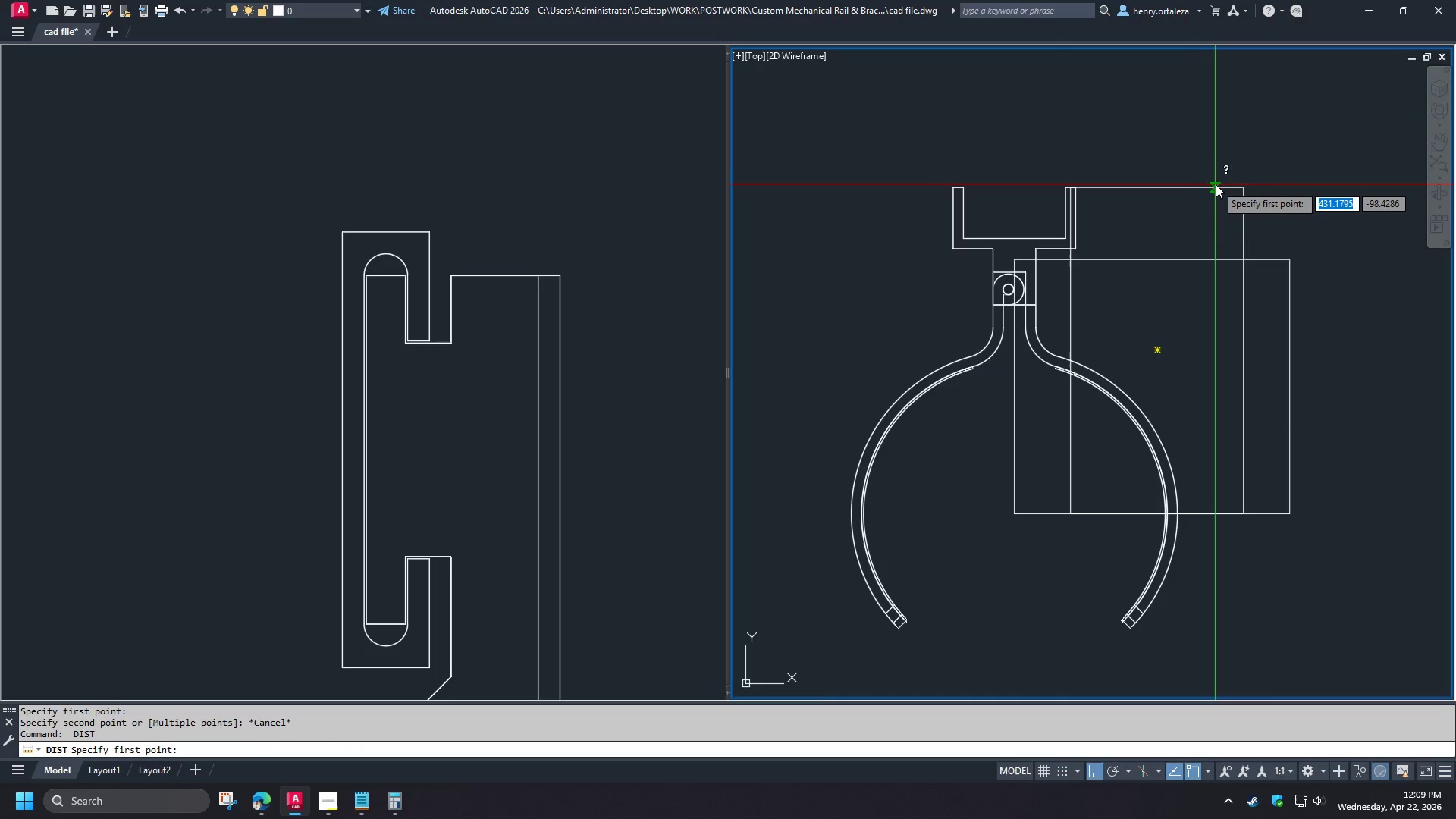 
left_click([1216, 184])
 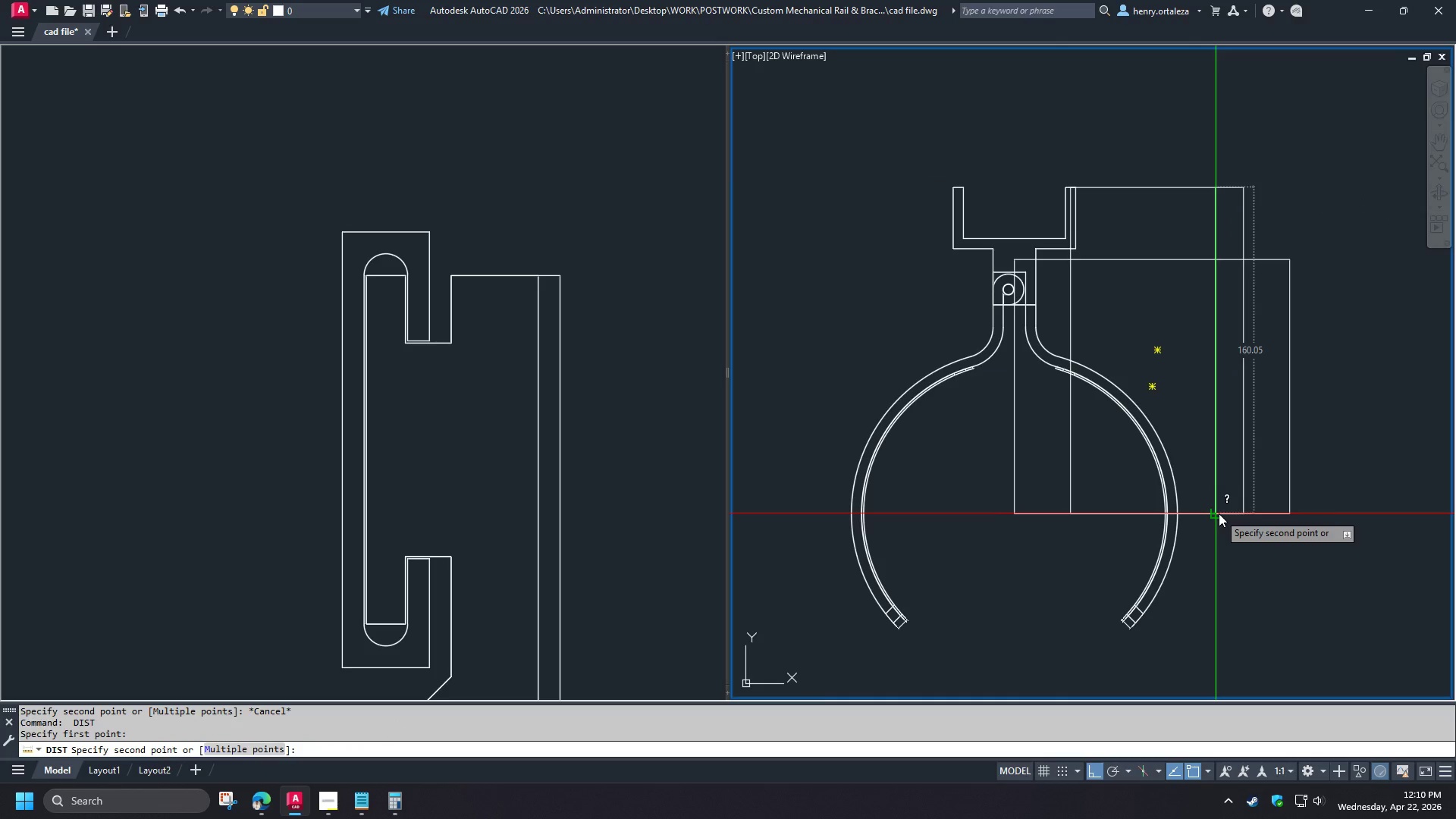 
key(Escape)
 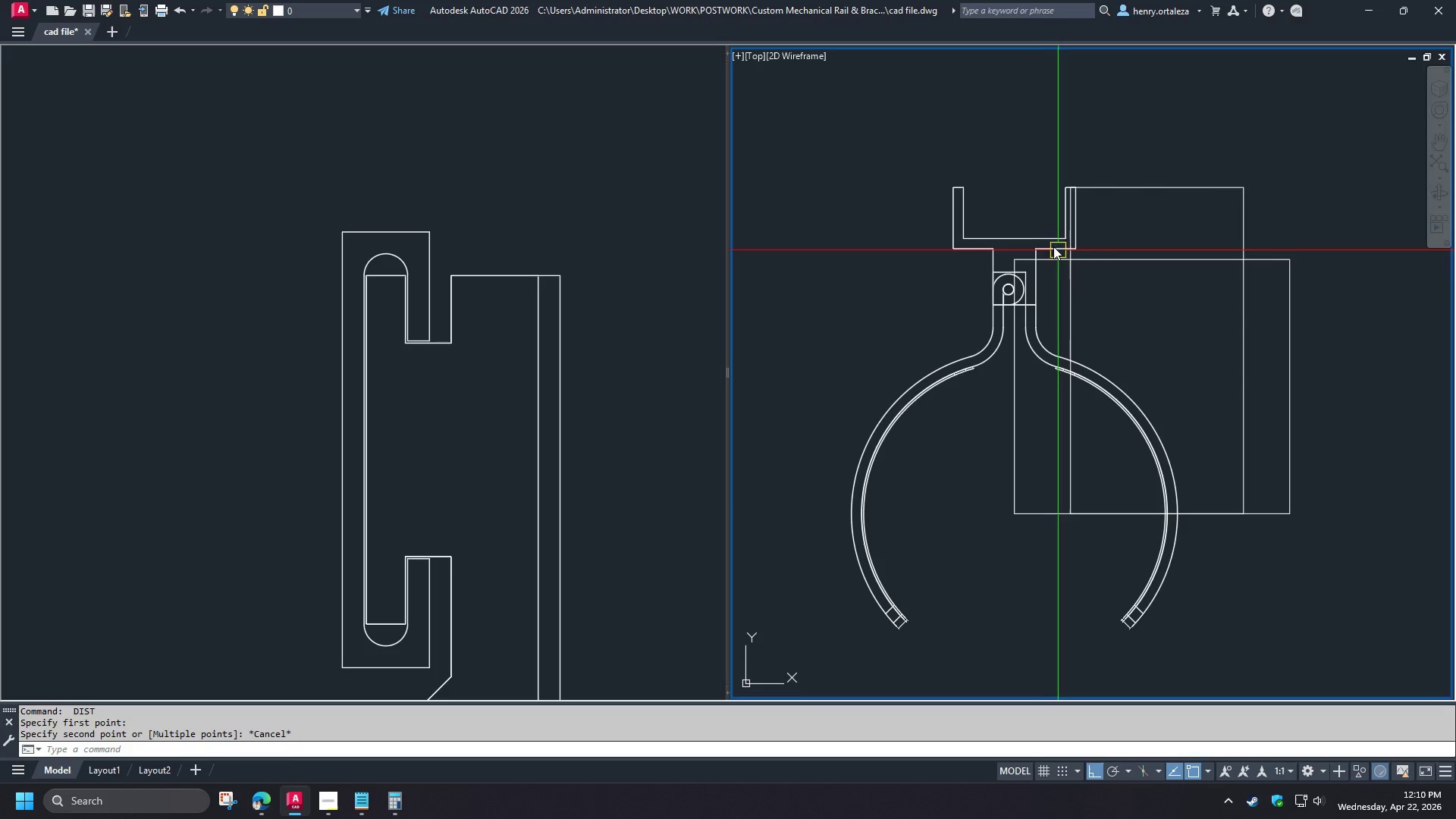 
type(sli )
 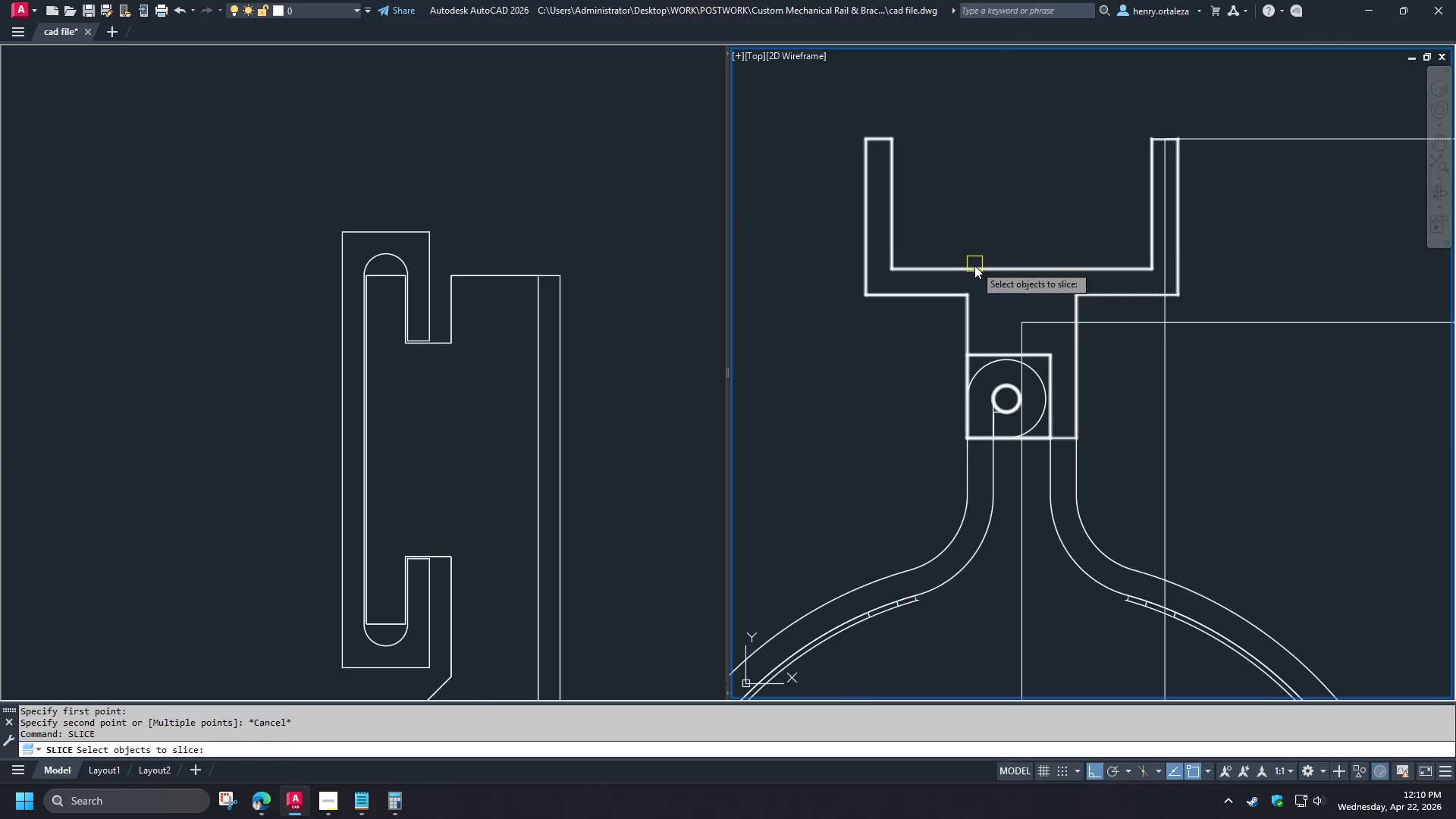 
left_click([974, 267])
 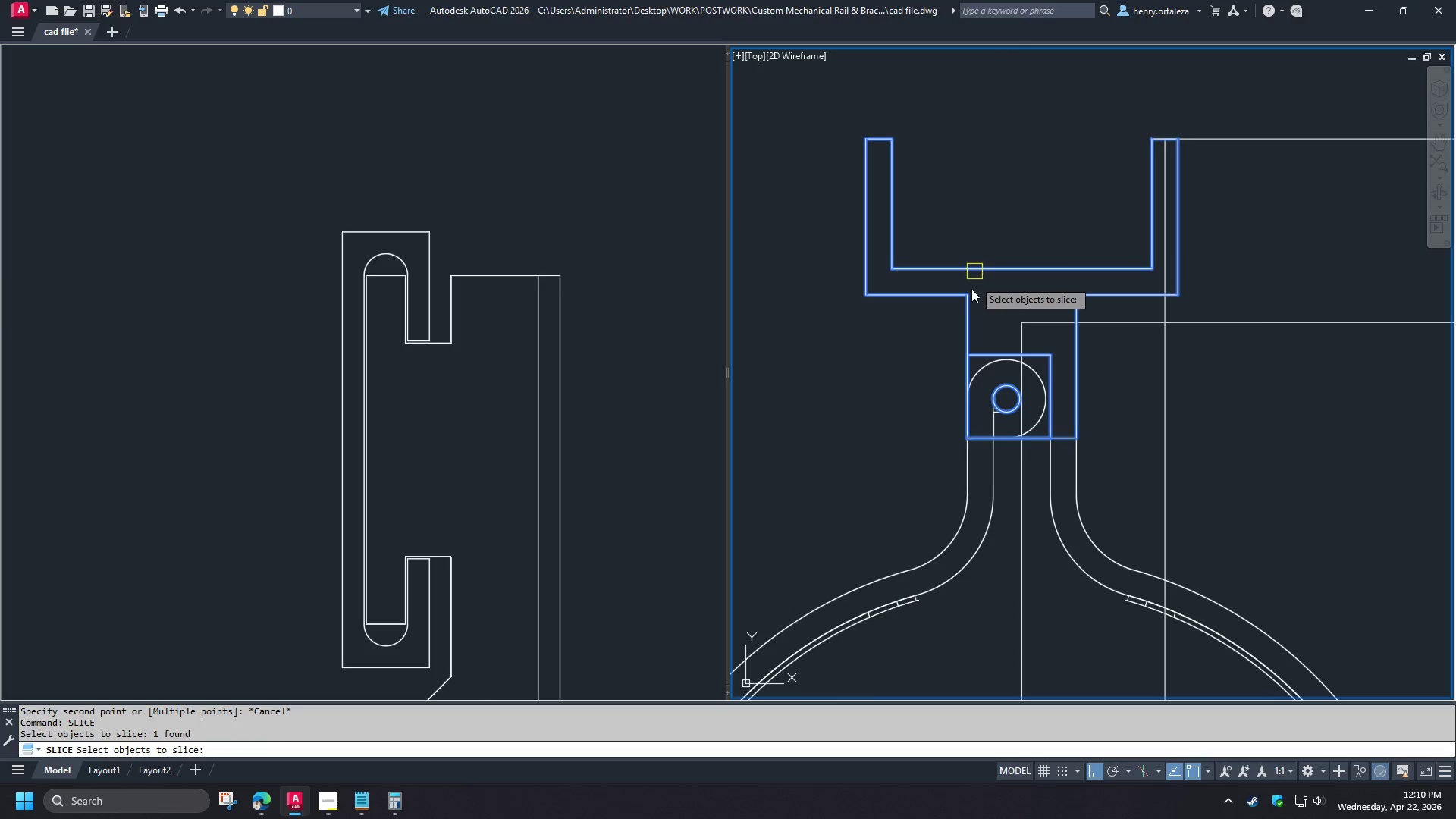 
key(Space)
 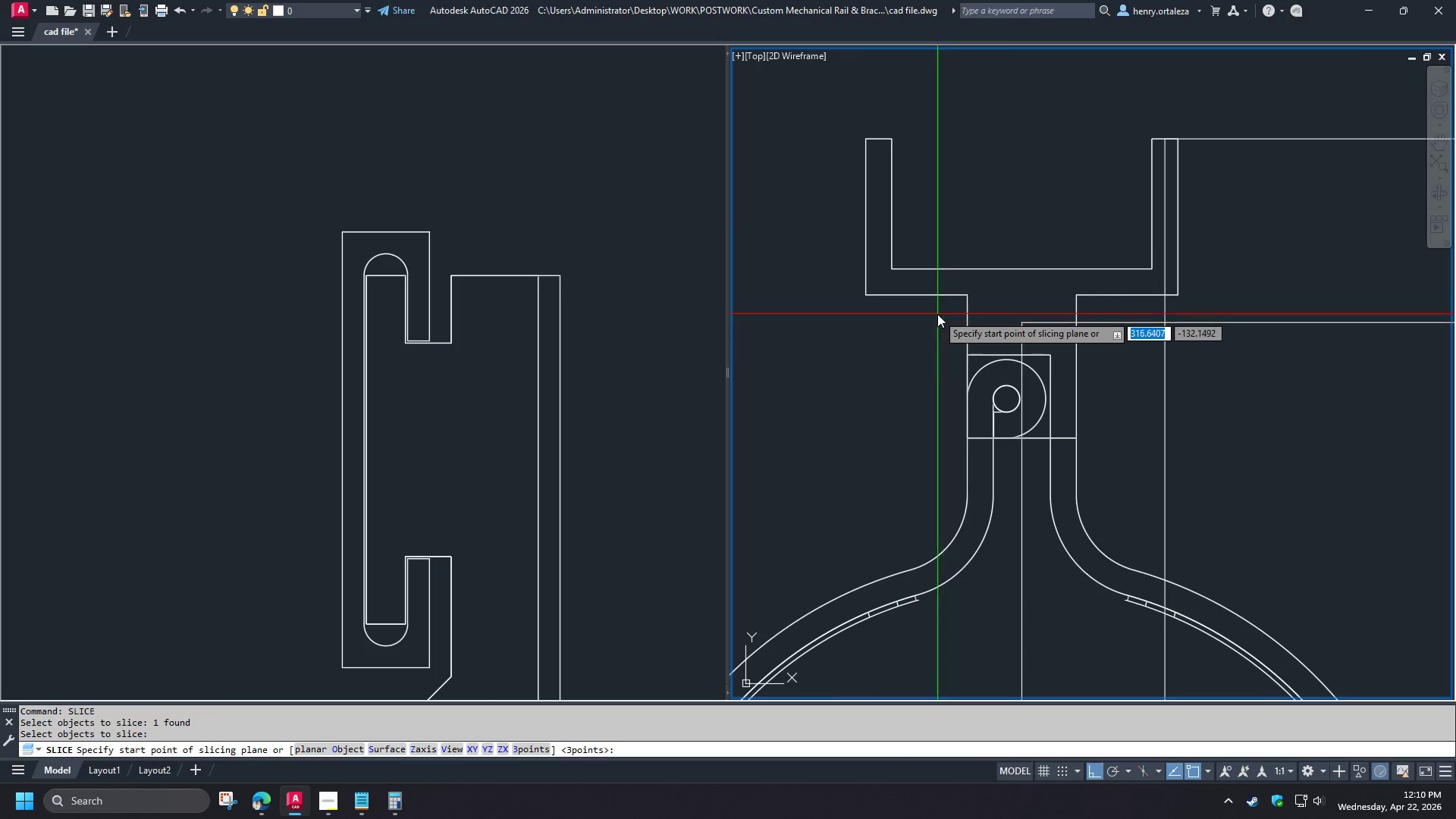 
scroll: coordinate [1006, 218], scroll_direction: up, amount: 2.0
 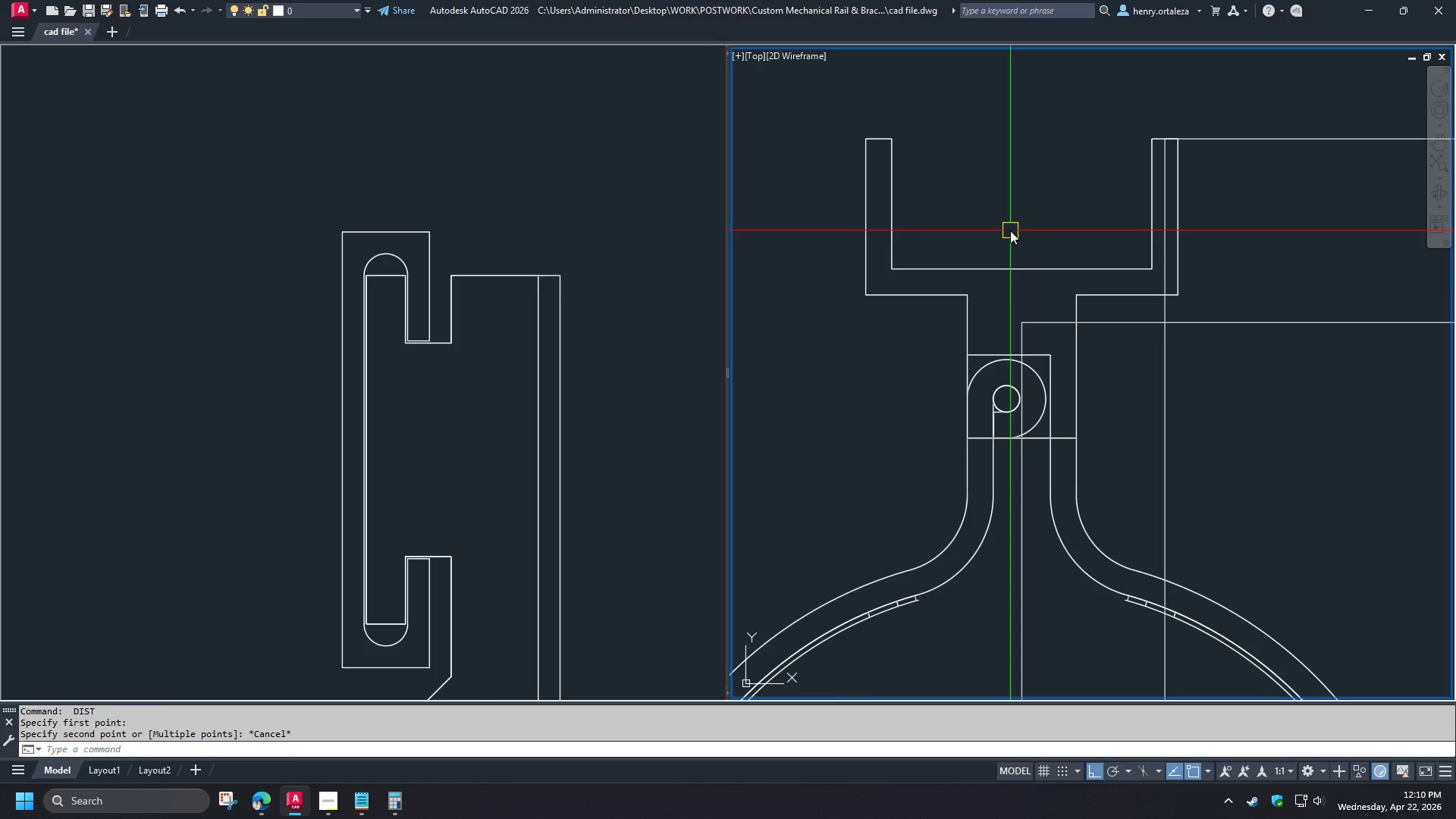 
left_click_drag(start_coordinate=[937, 314], to_coordinate=[933, 315])
 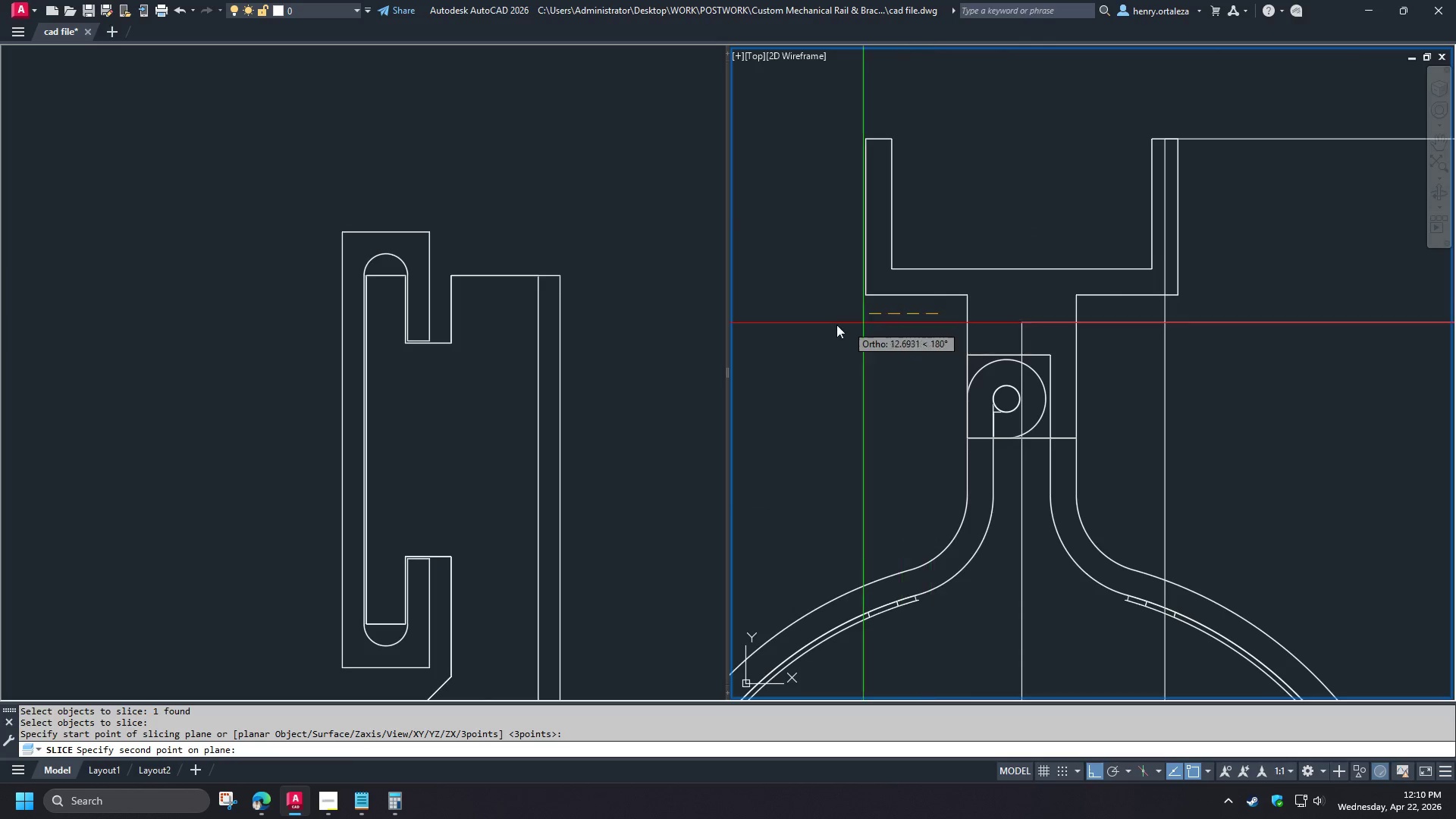 
double_click([830, 325])
 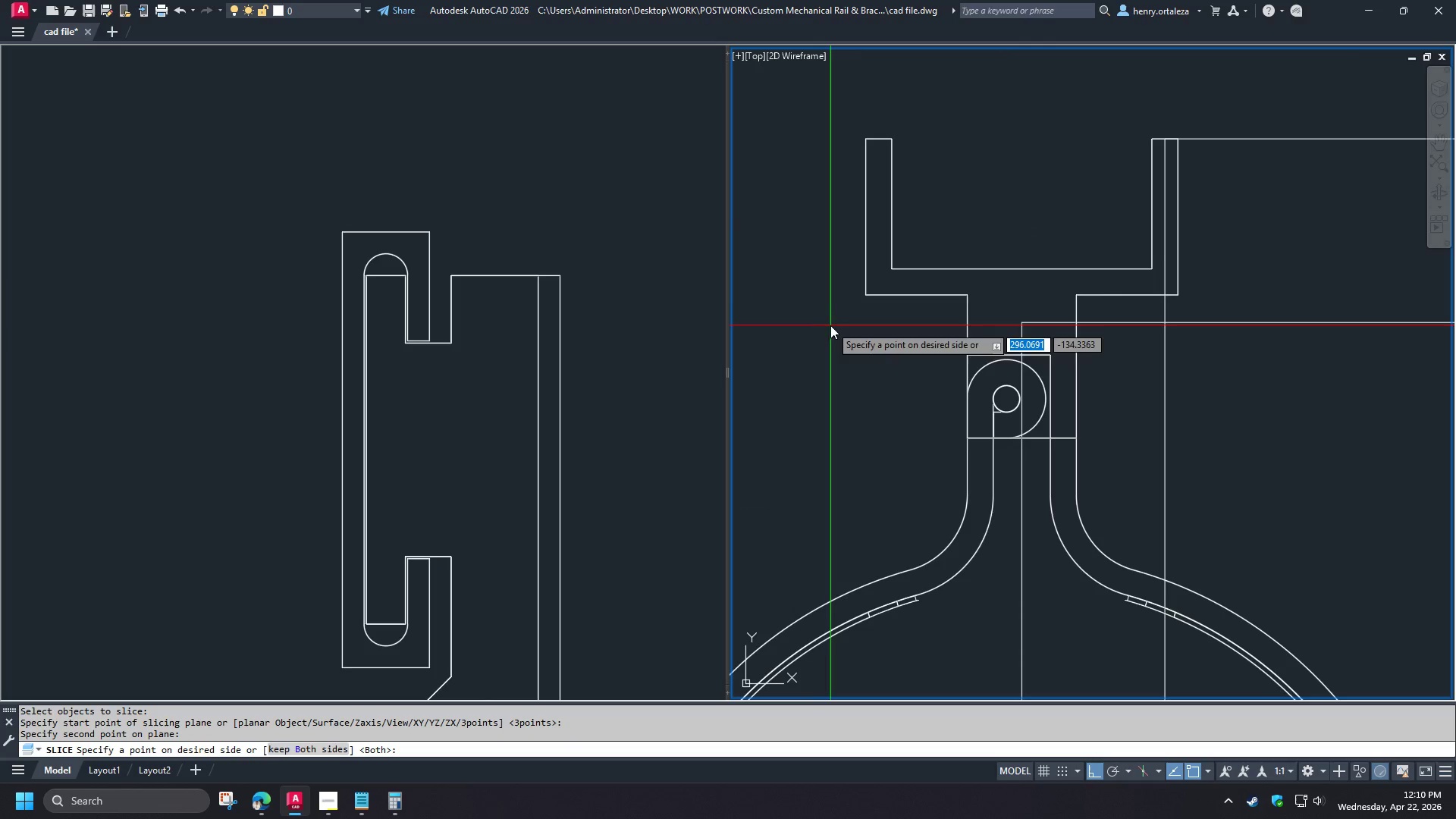 
key(Space)
 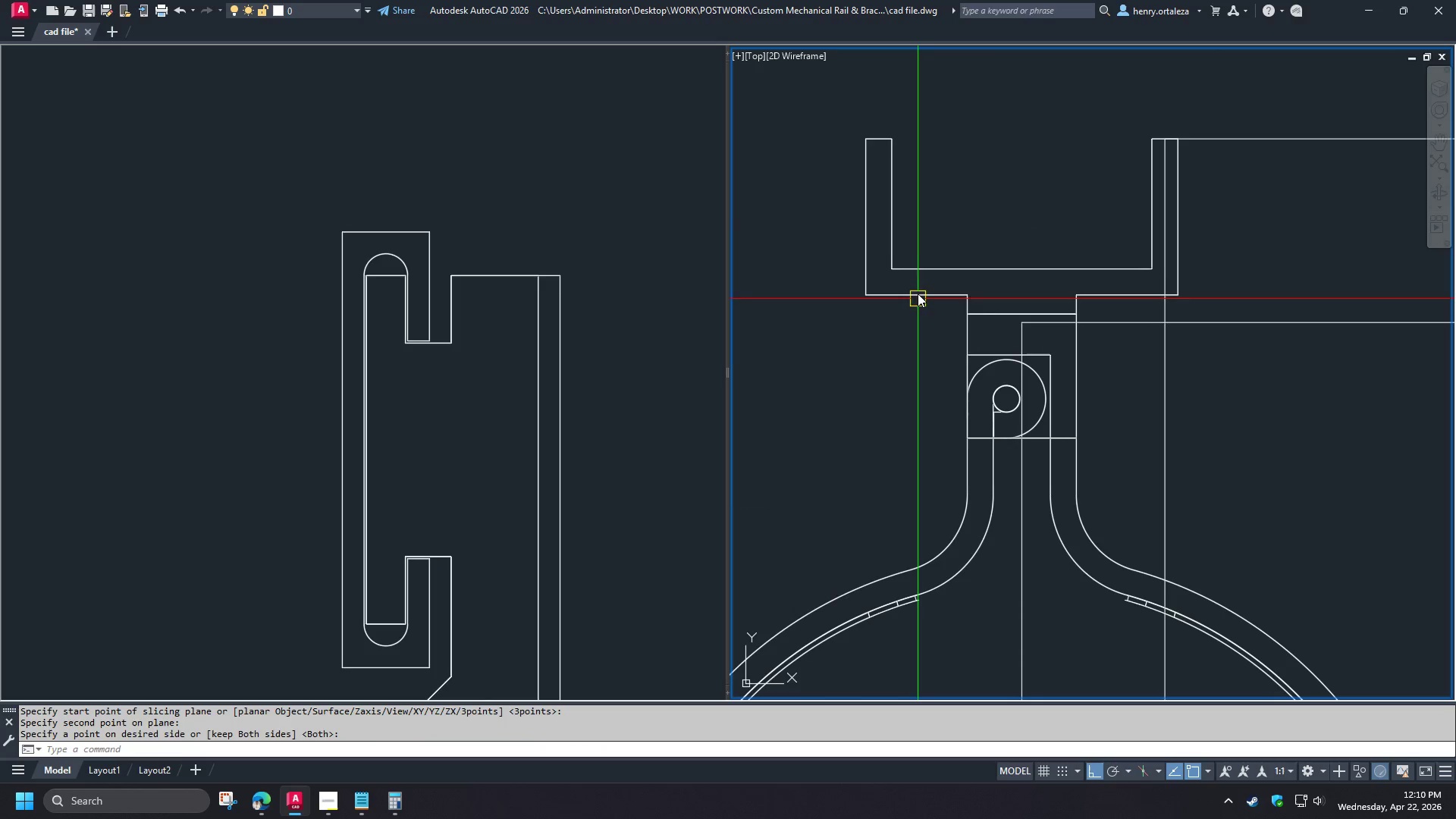 
left_click([918, 293])
 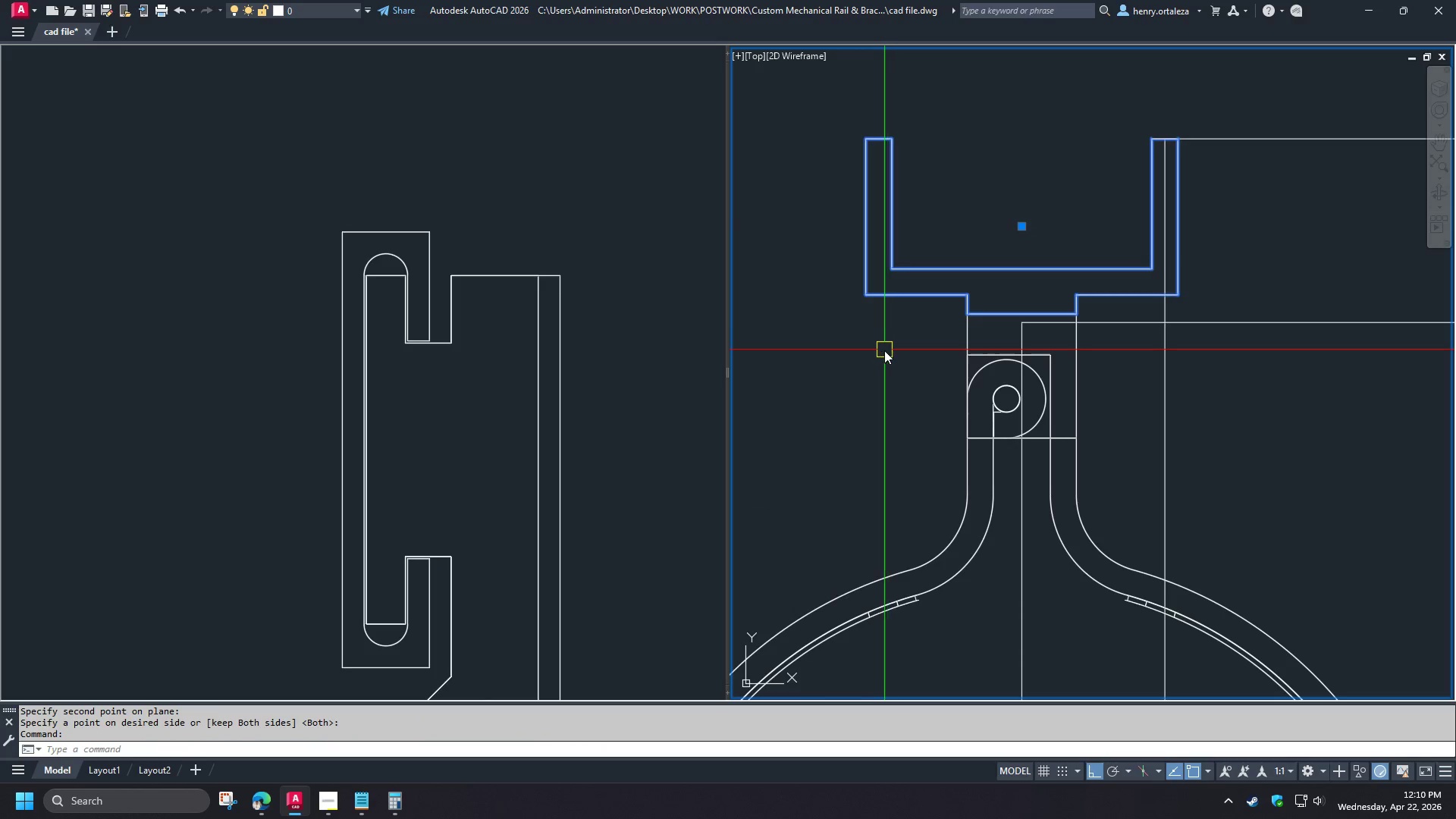 
key(M)
 